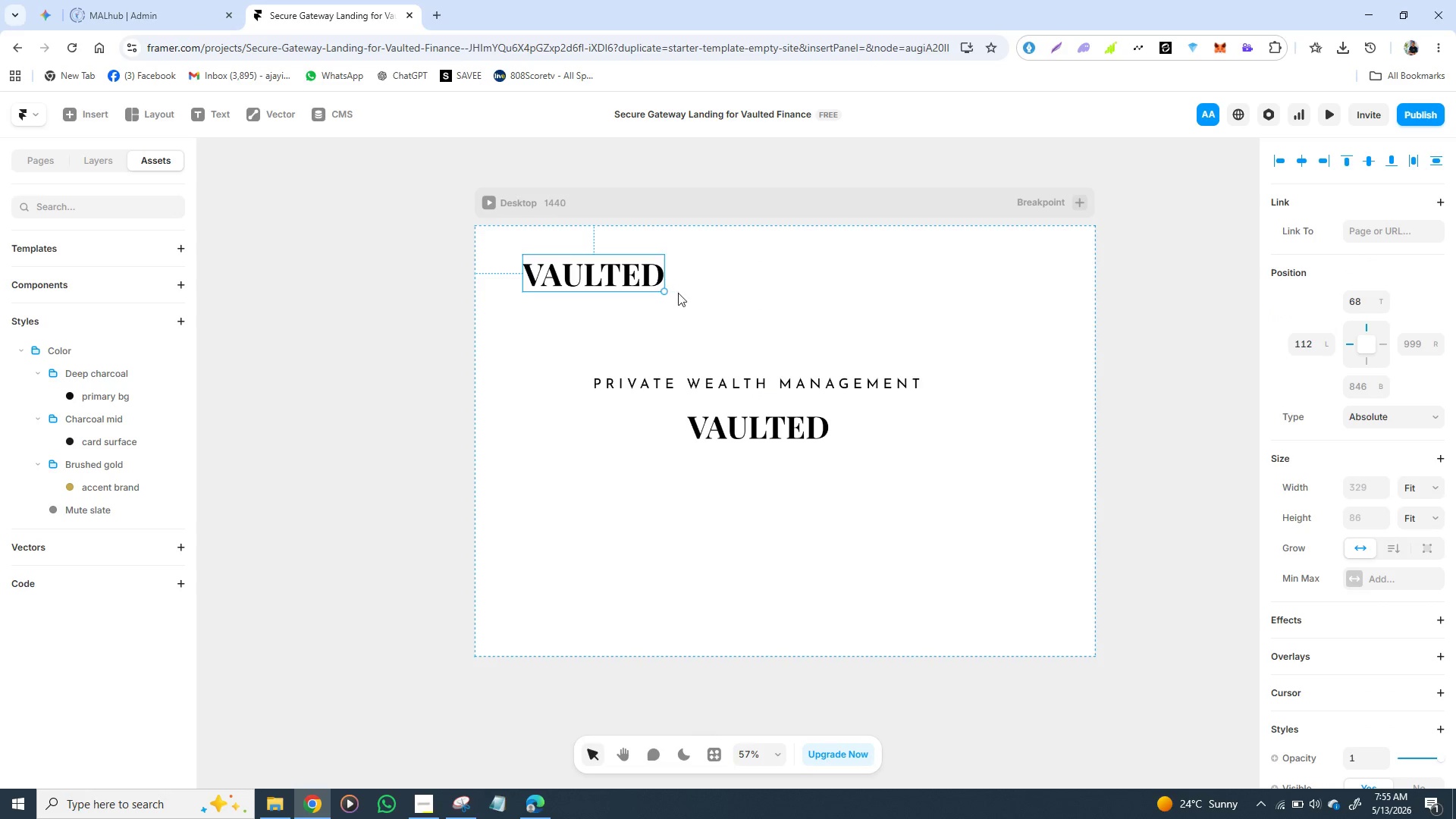 
scroll: coordinate [1392, 479], scroll_direction: down, amount: 4.0
 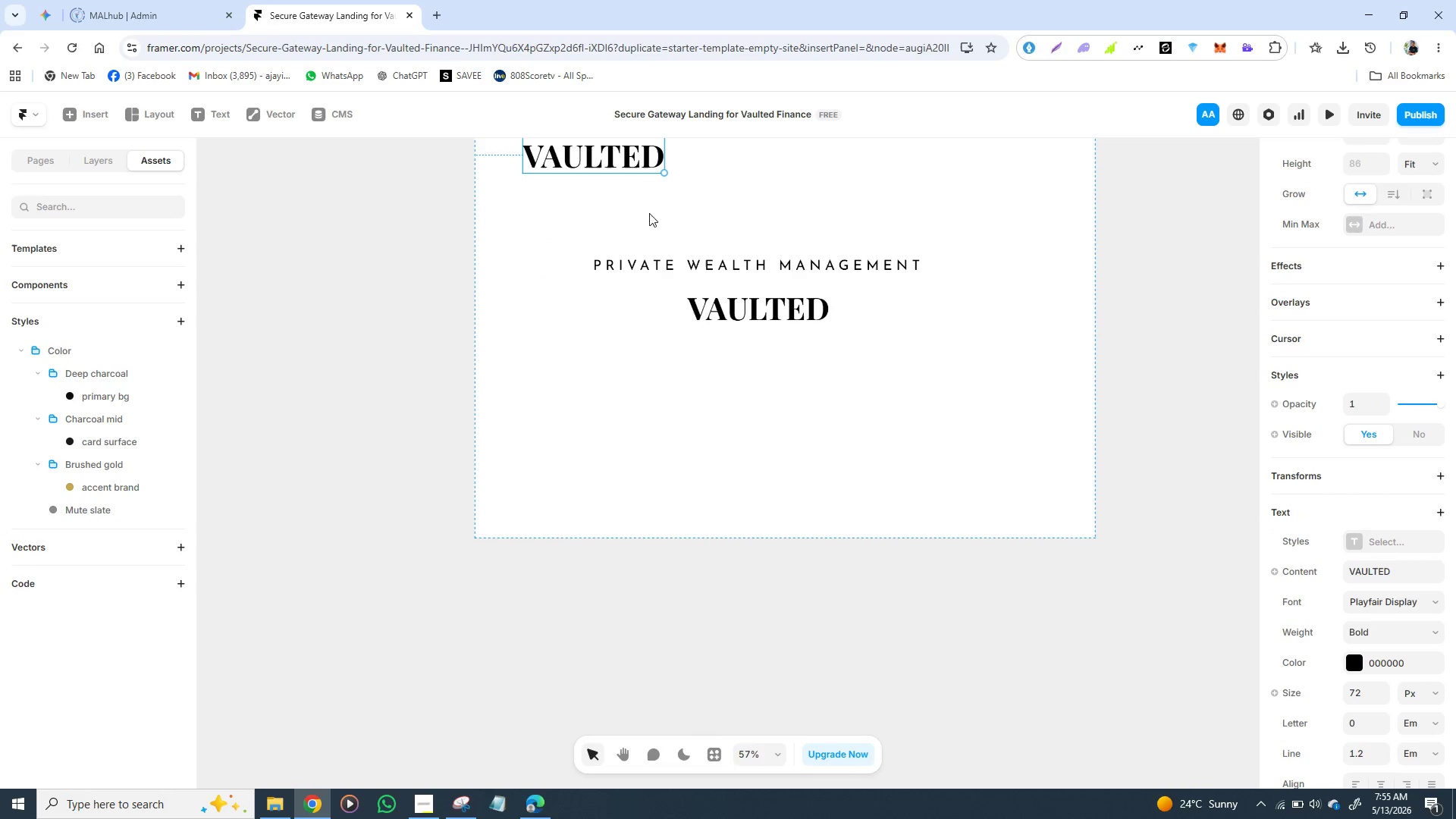 
left_click([752, 302])
 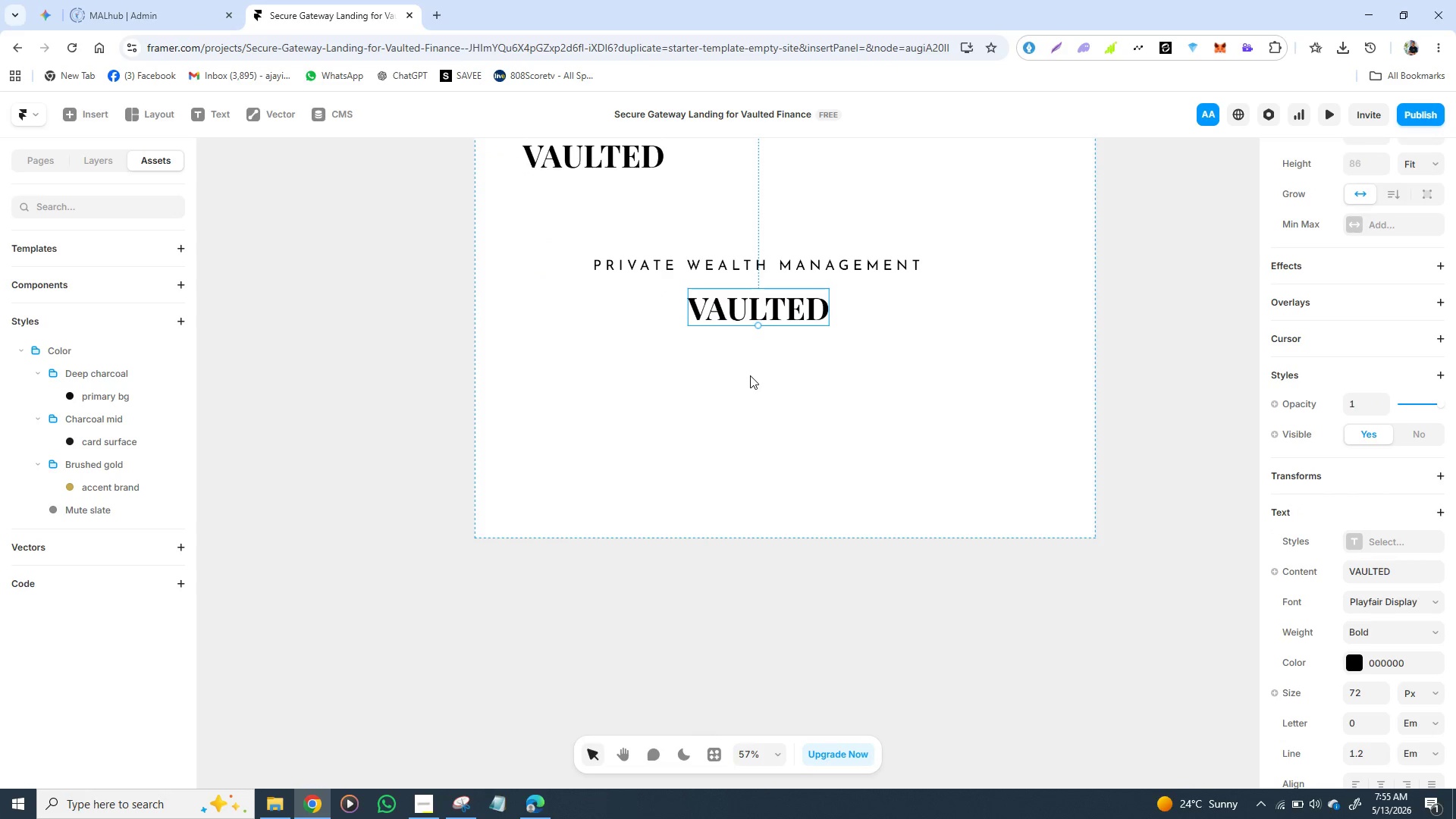 
left_click([750, 376])
 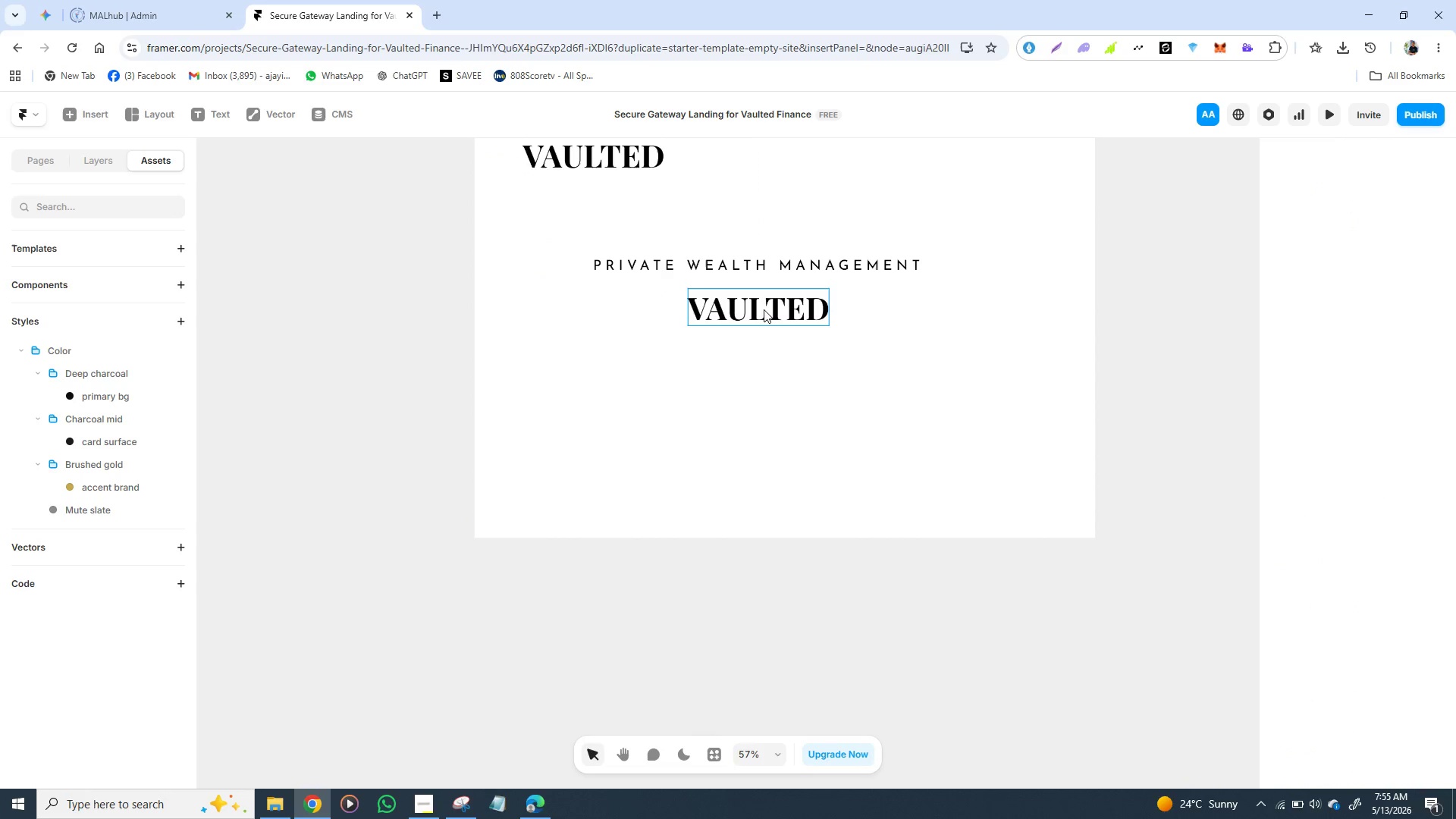 
left_click_drag(start_coordinate=[764, 303], to_coordinate=[758, 312])
 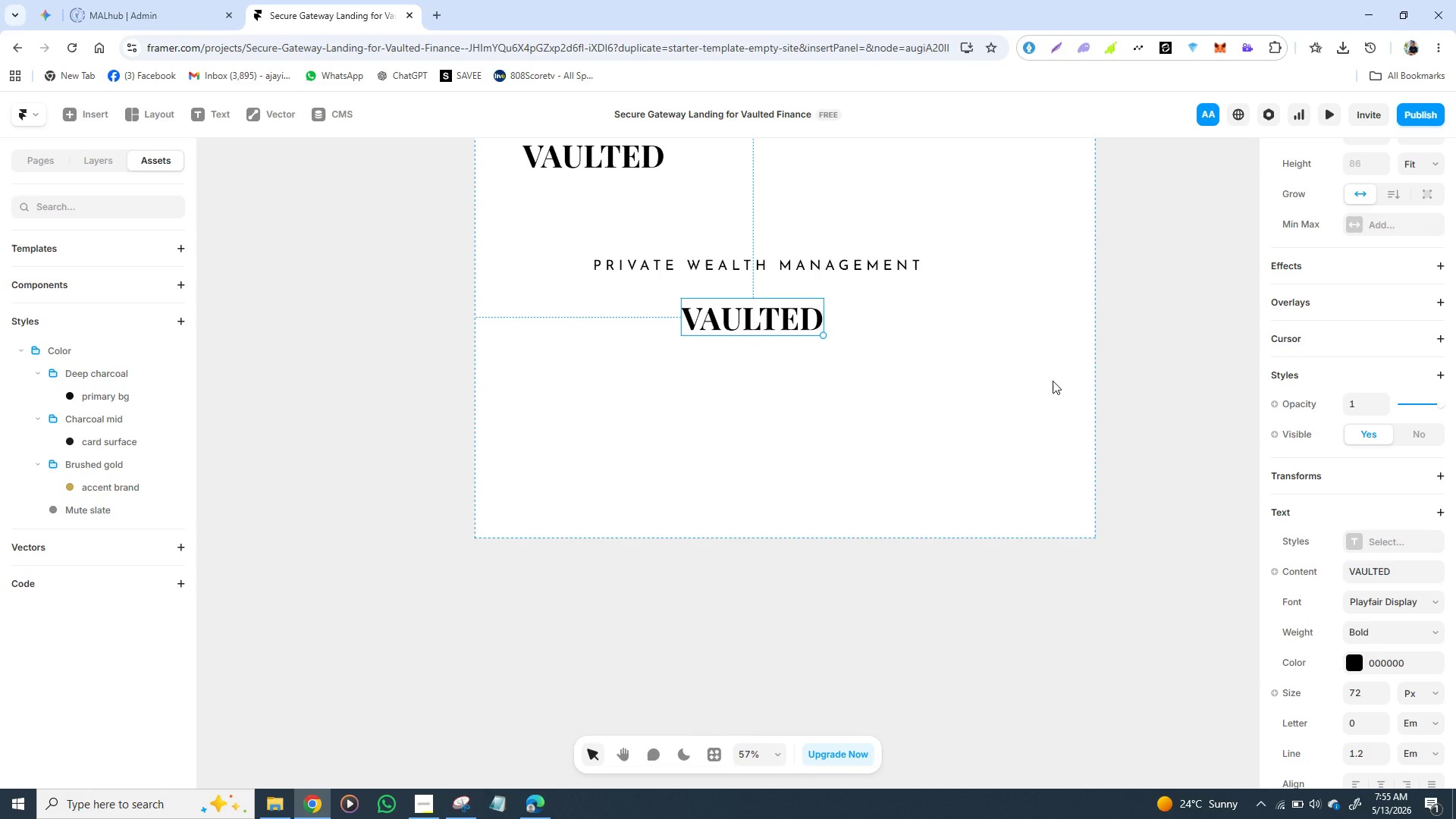 
wait(11.19)
 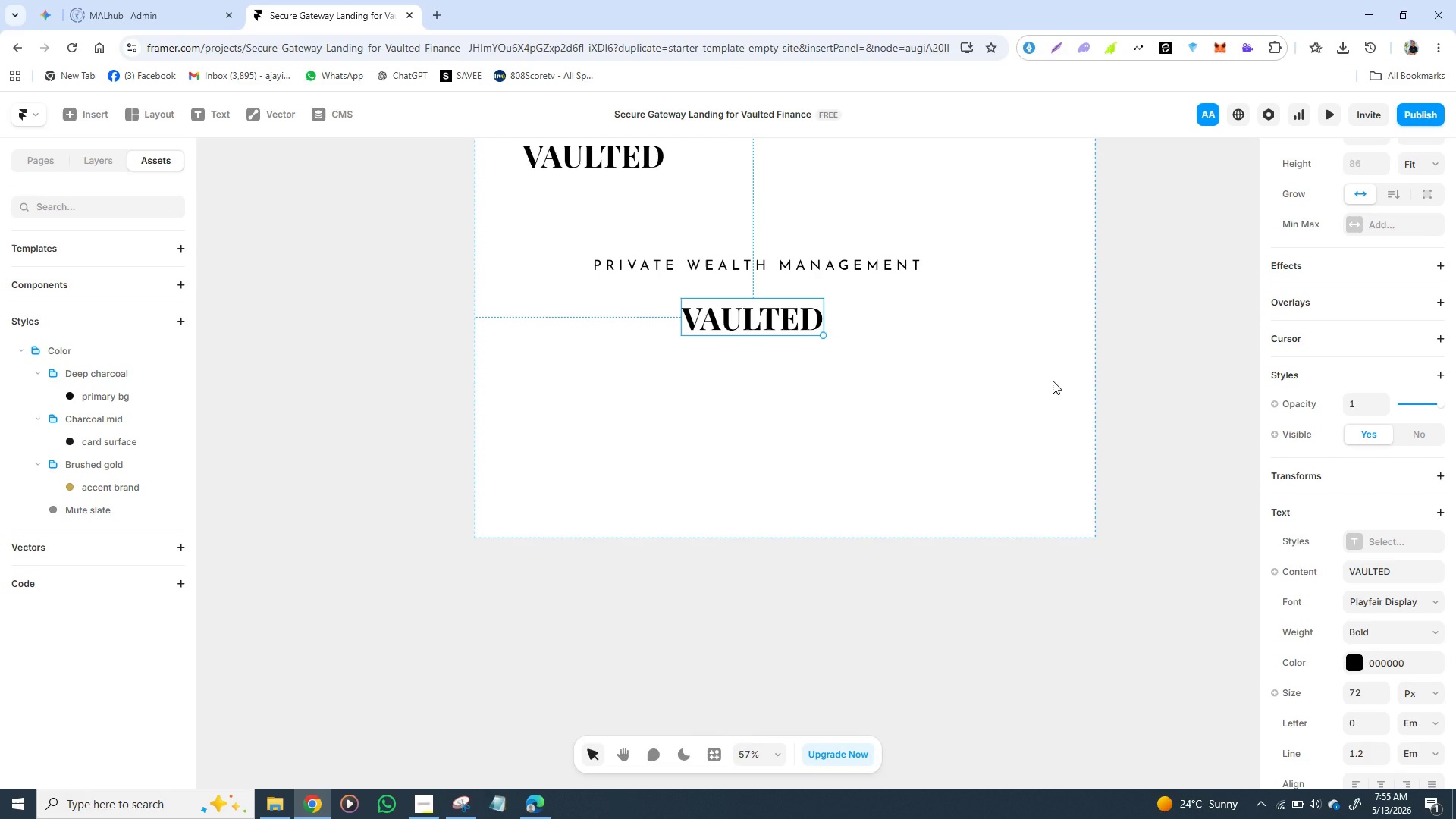 
left_click([806, 433])
 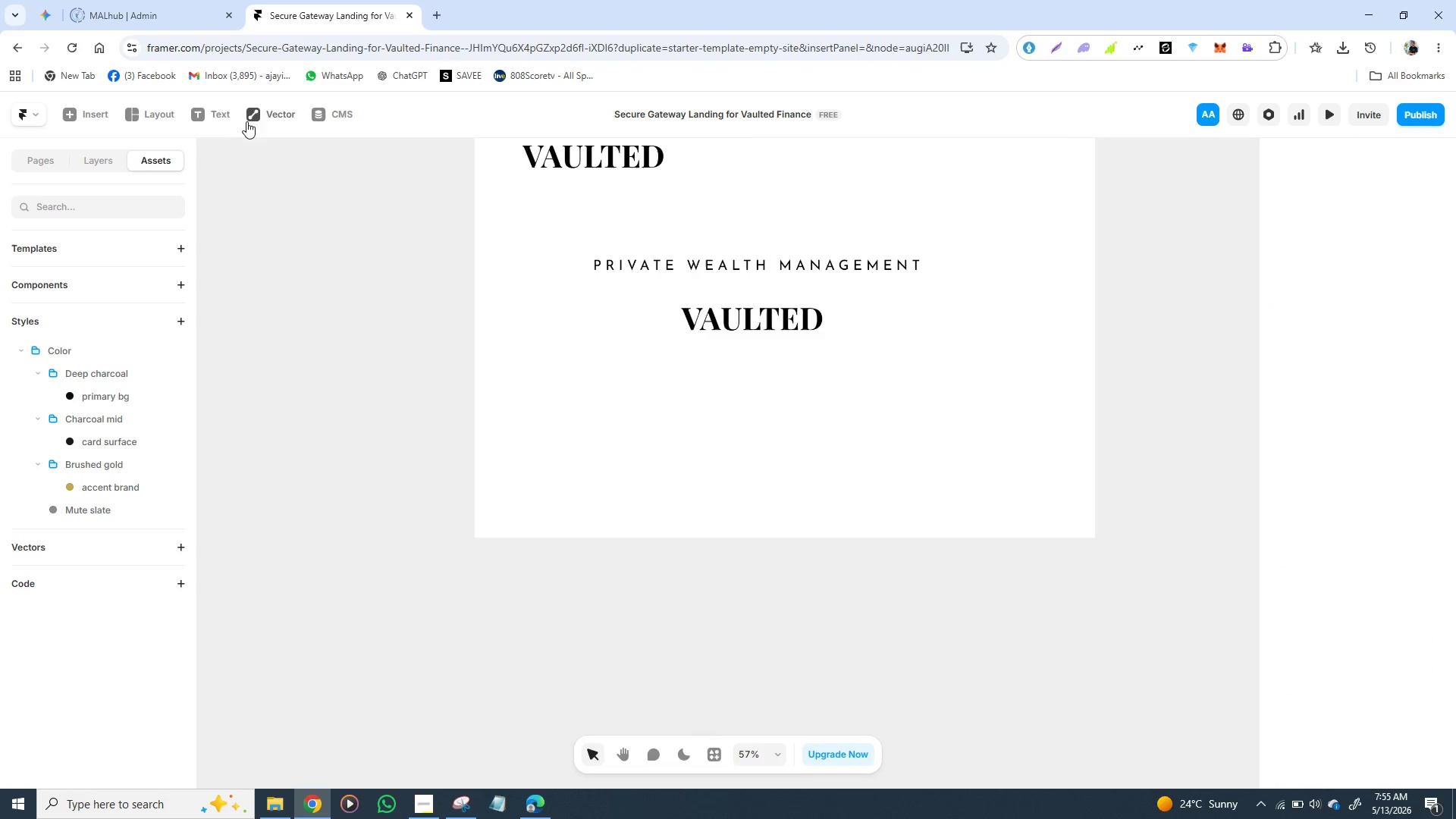 
left_click([256, 113])
 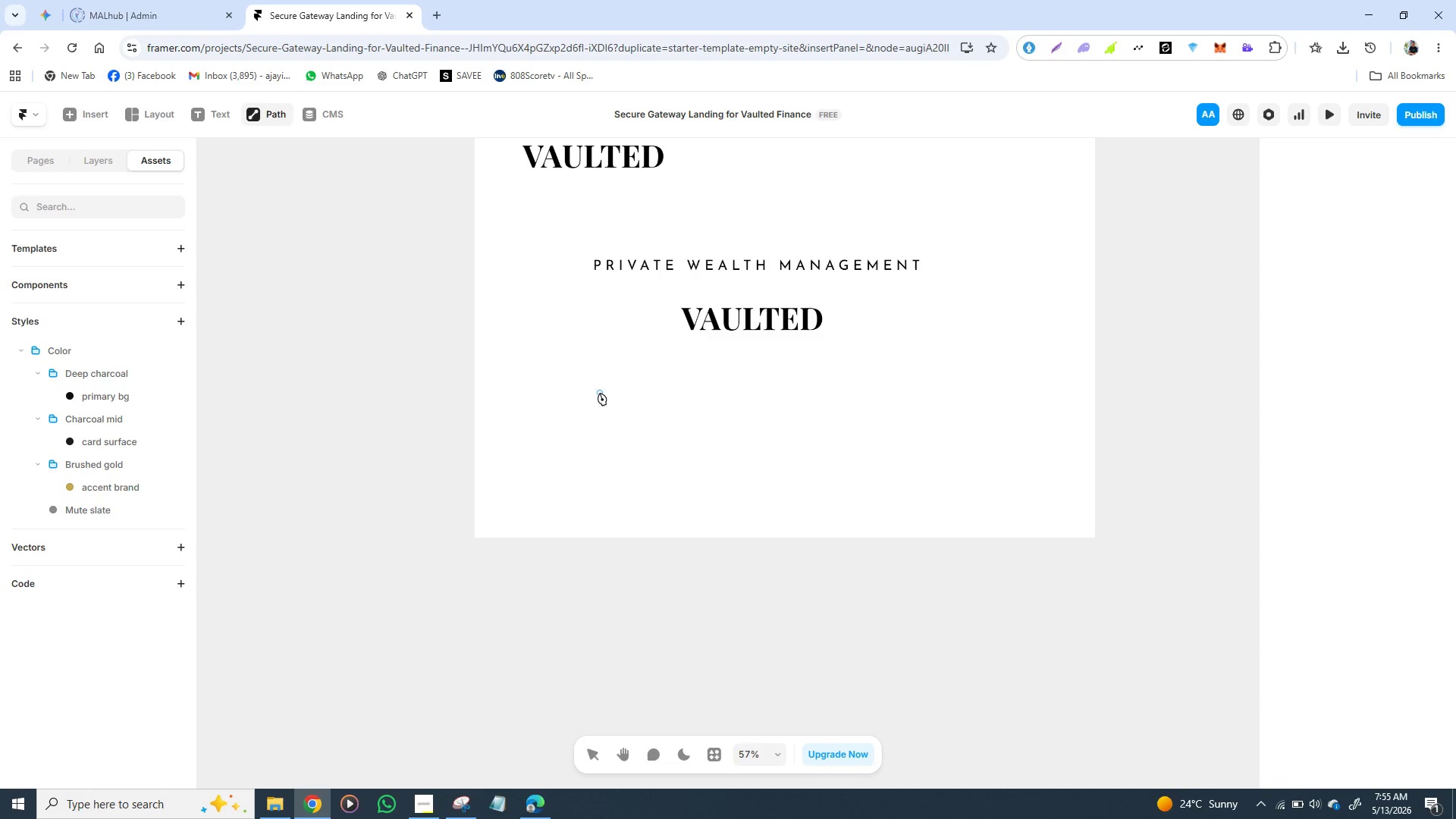 
left_click([584, 388])
 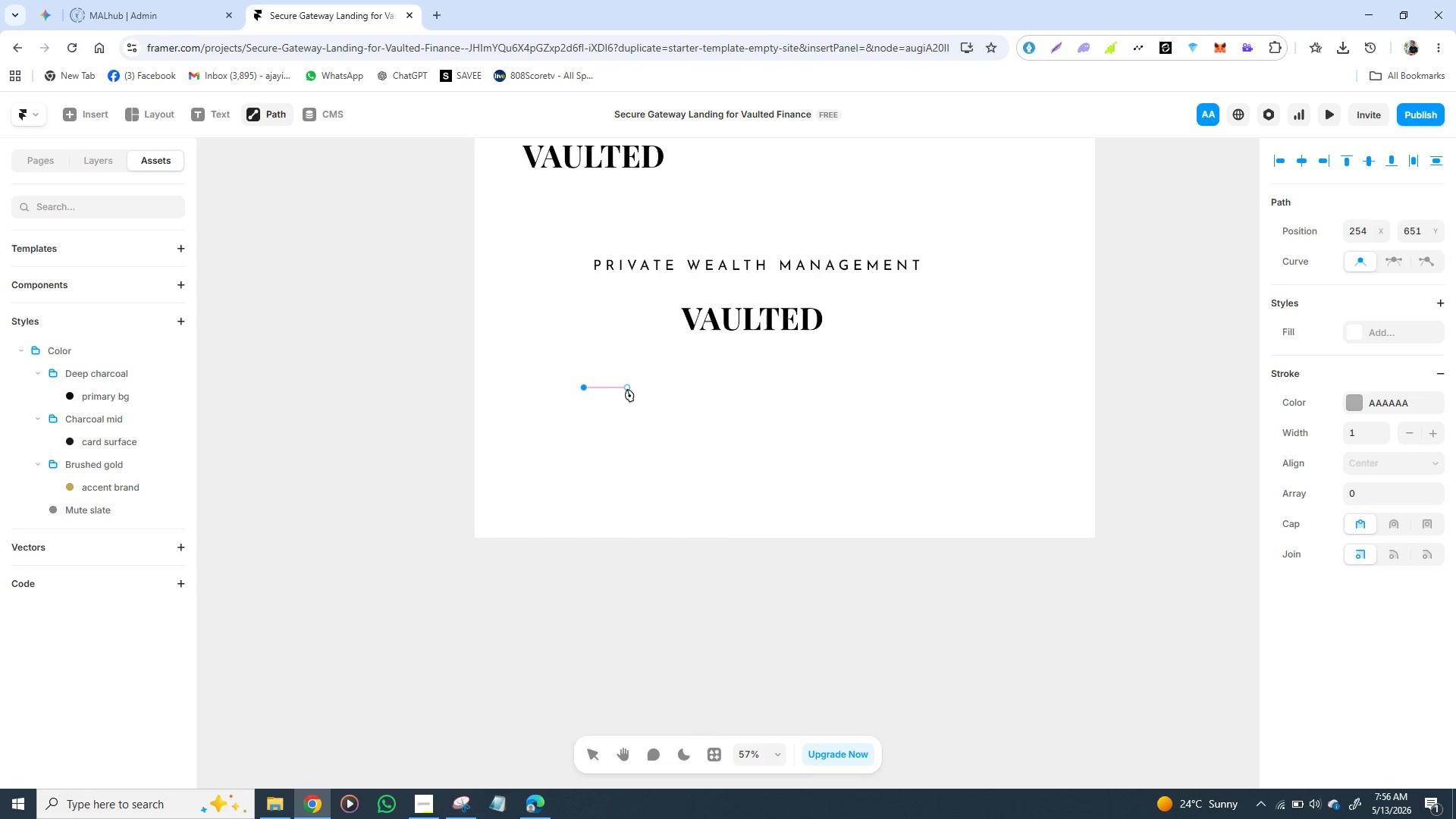 
wait(12.12)
 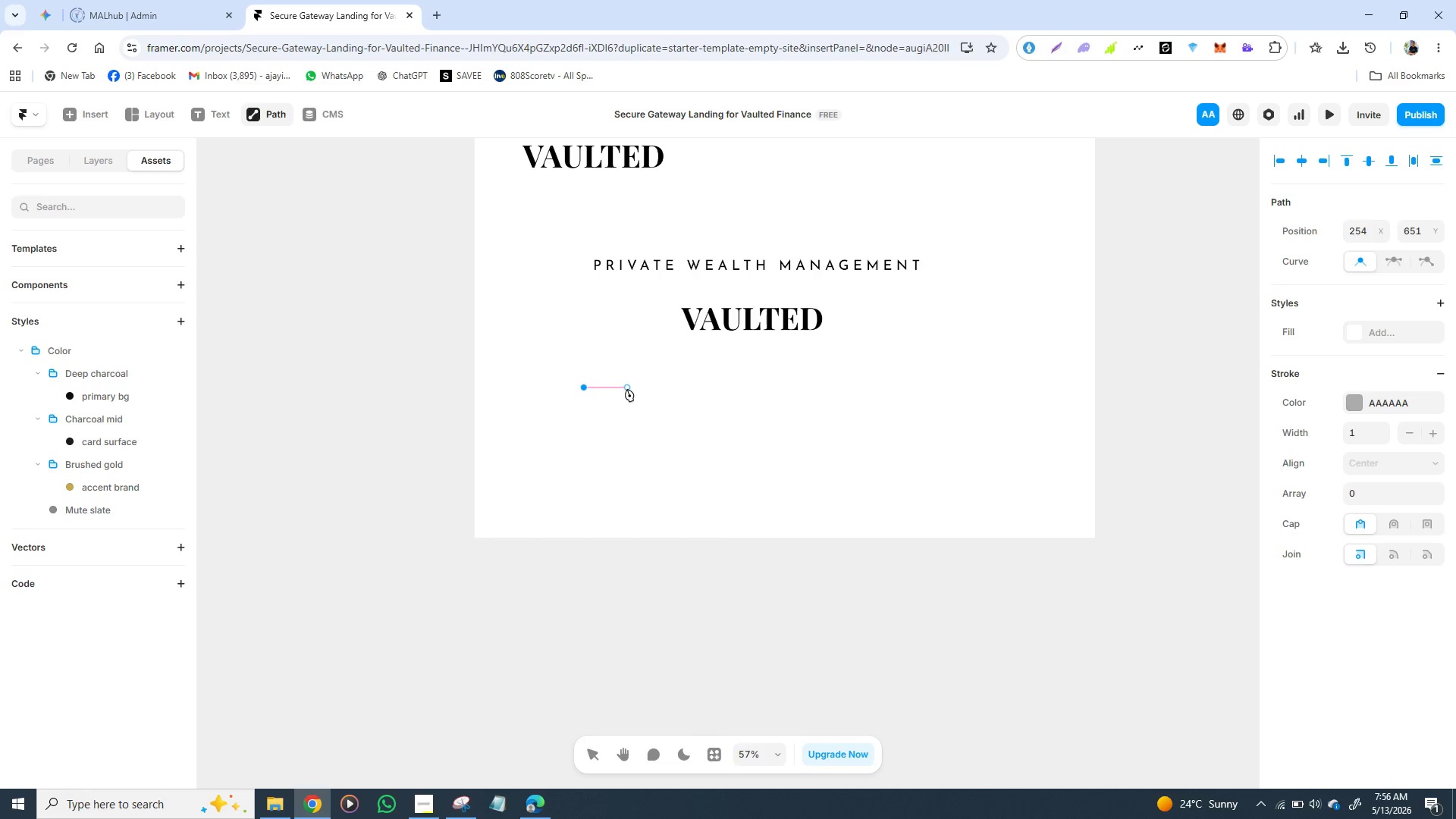 
left_click([635, 387])
 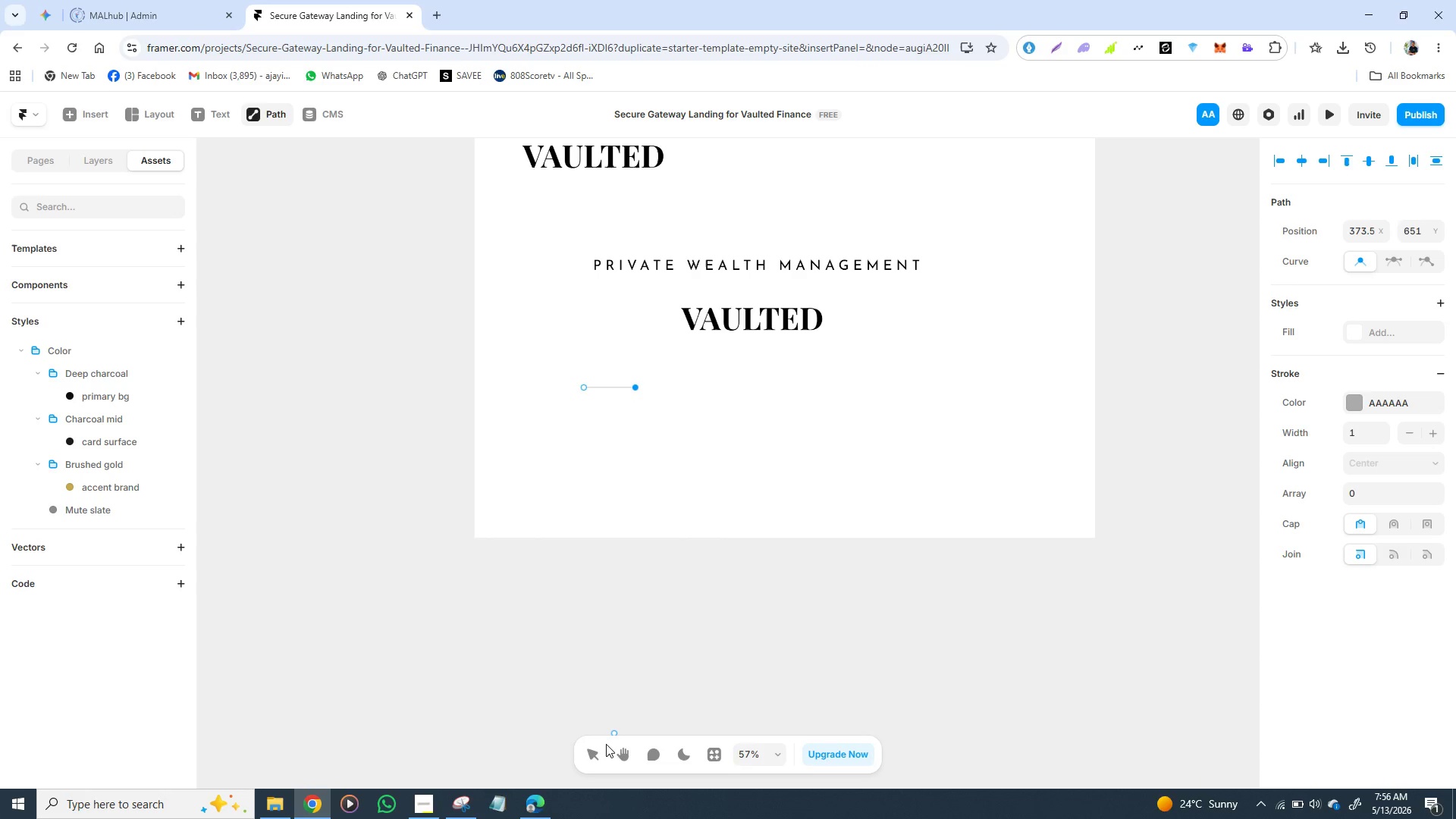 
left_click([598, 752])
 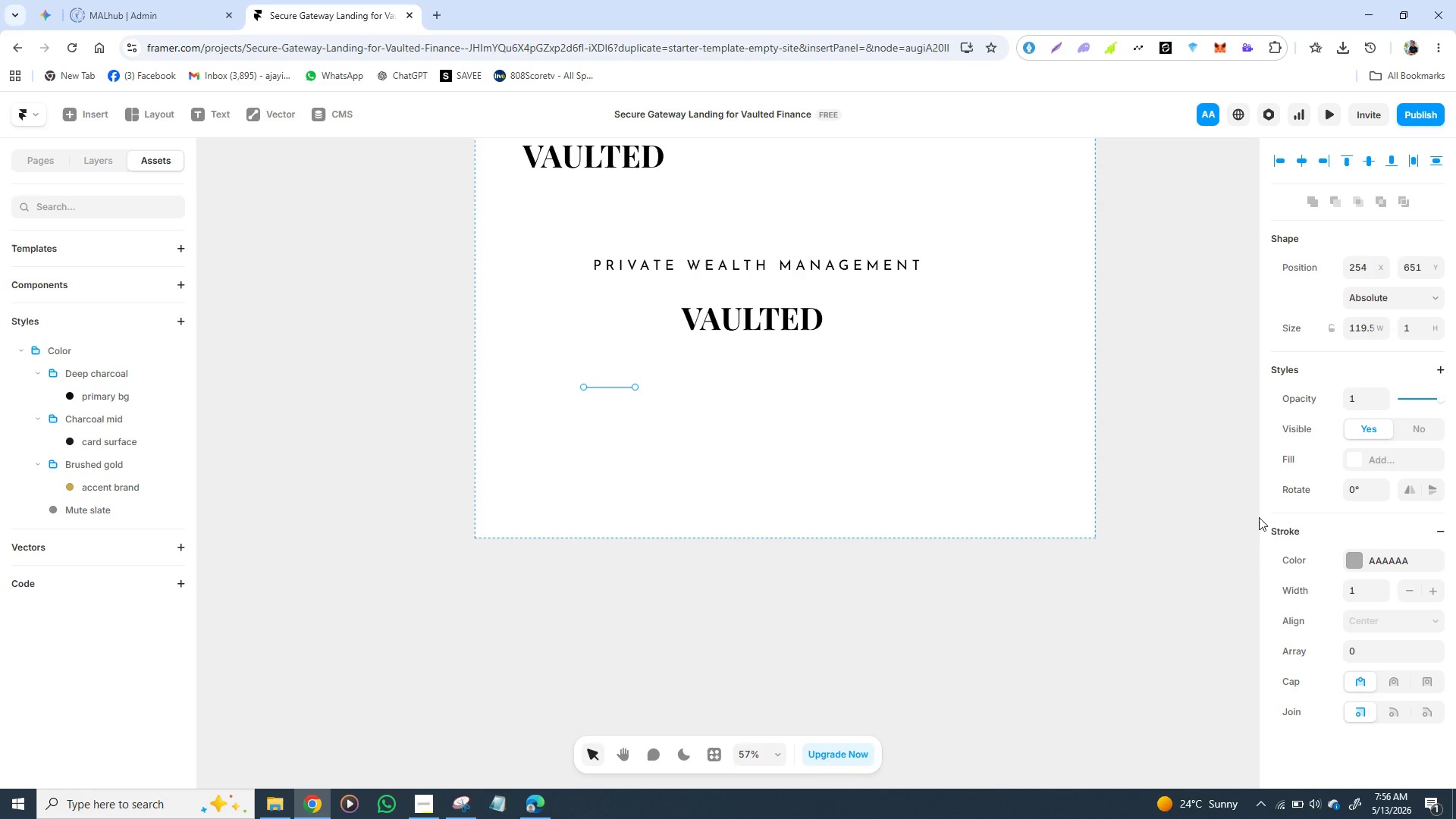 
scroll: coordinate [1328, 540], scroll_direction: down, amount: 3.0
 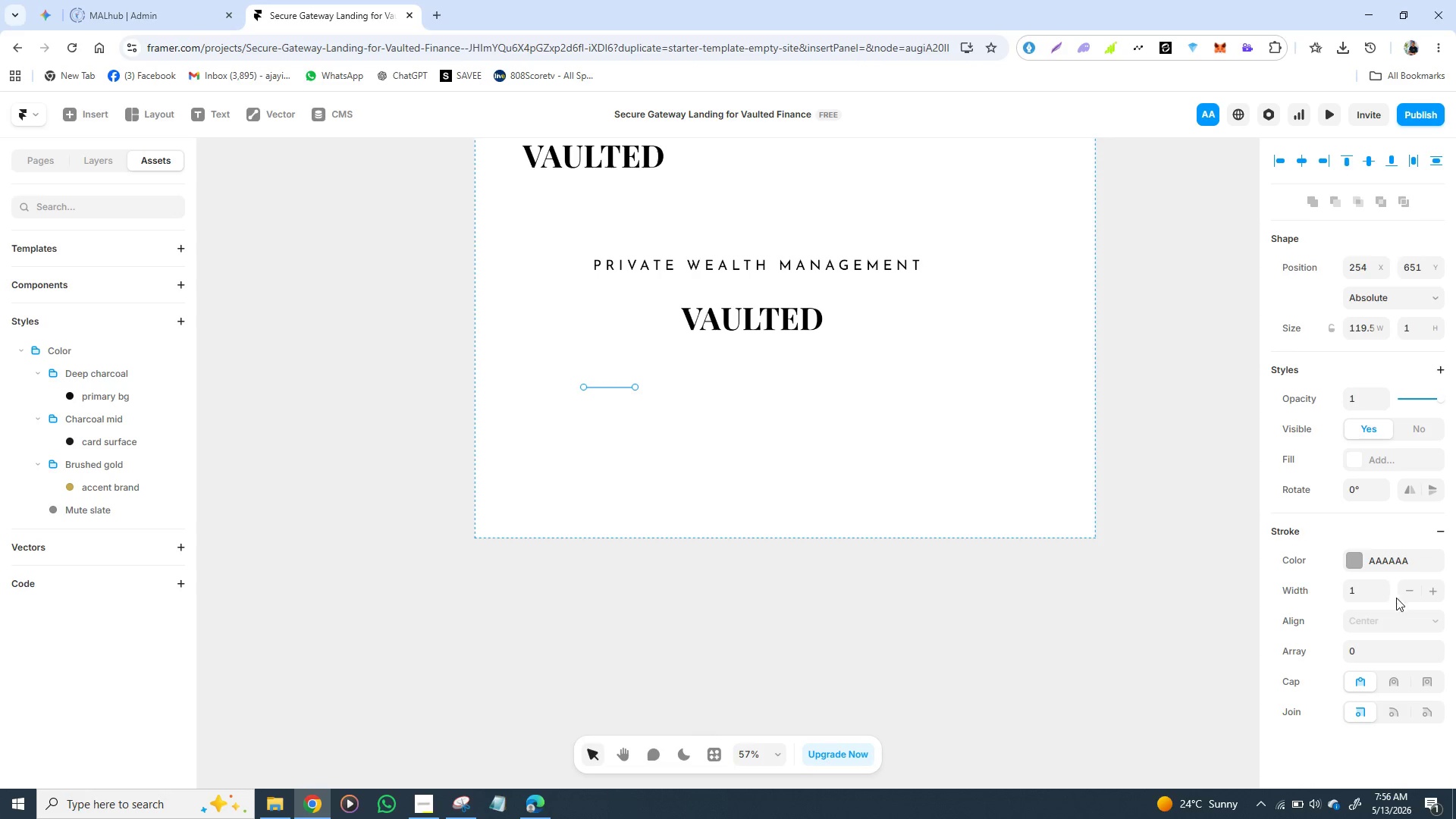 
left_click([1433, 591])
 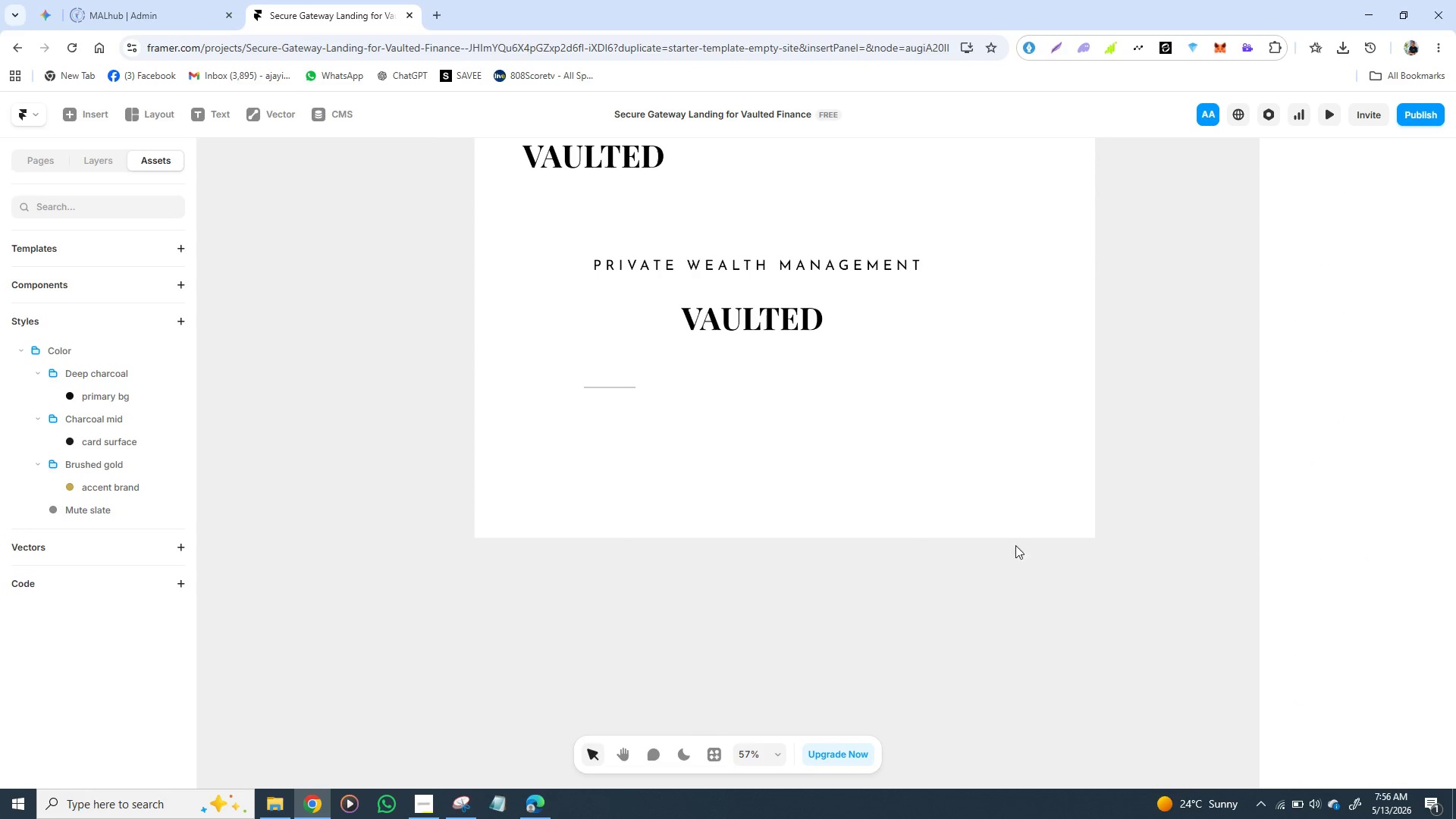 
left_click([593, 385])
 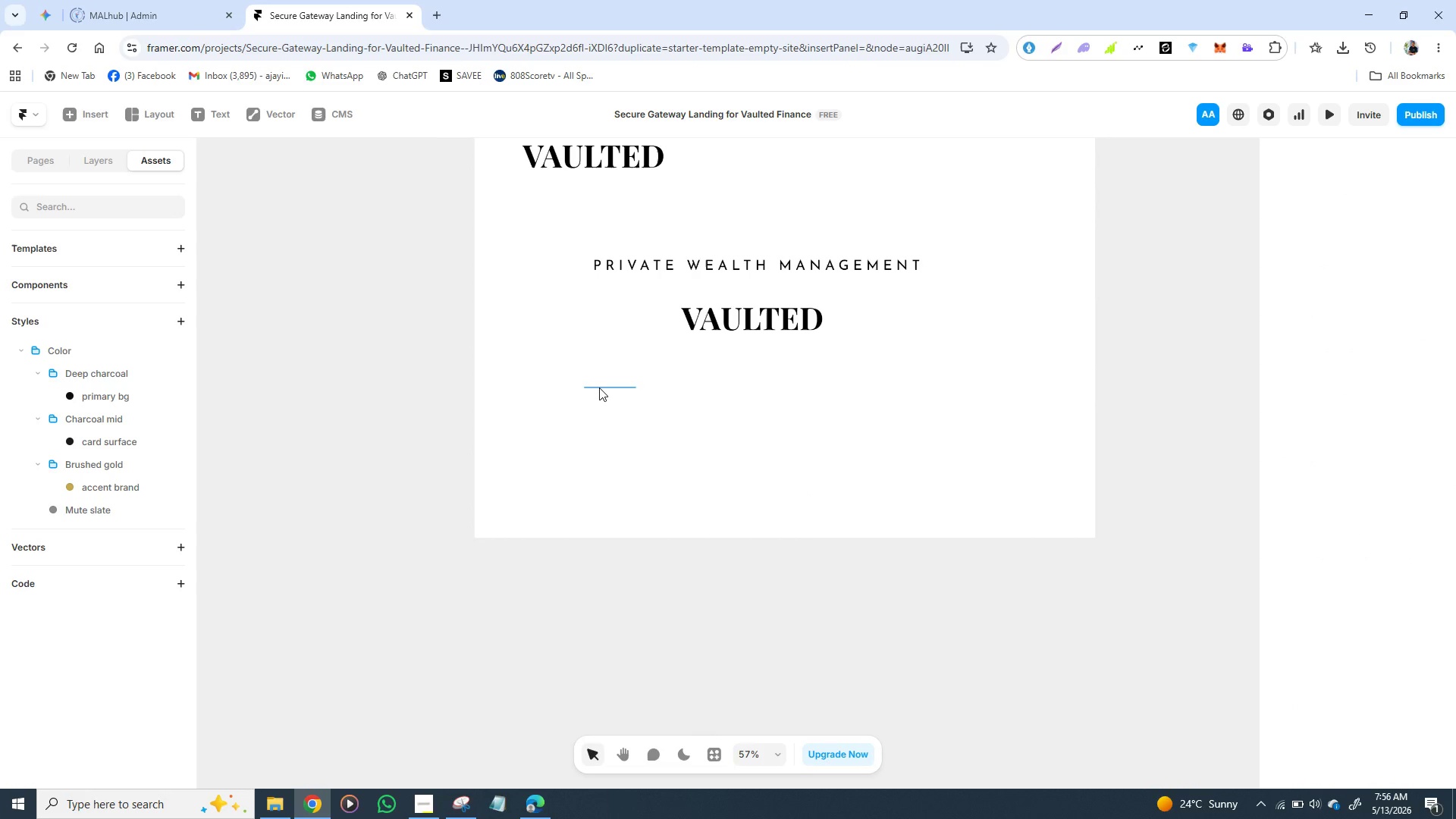 
left_click_drag(start_coordinate=[599, 388], to_coordinate=[638, 359])
 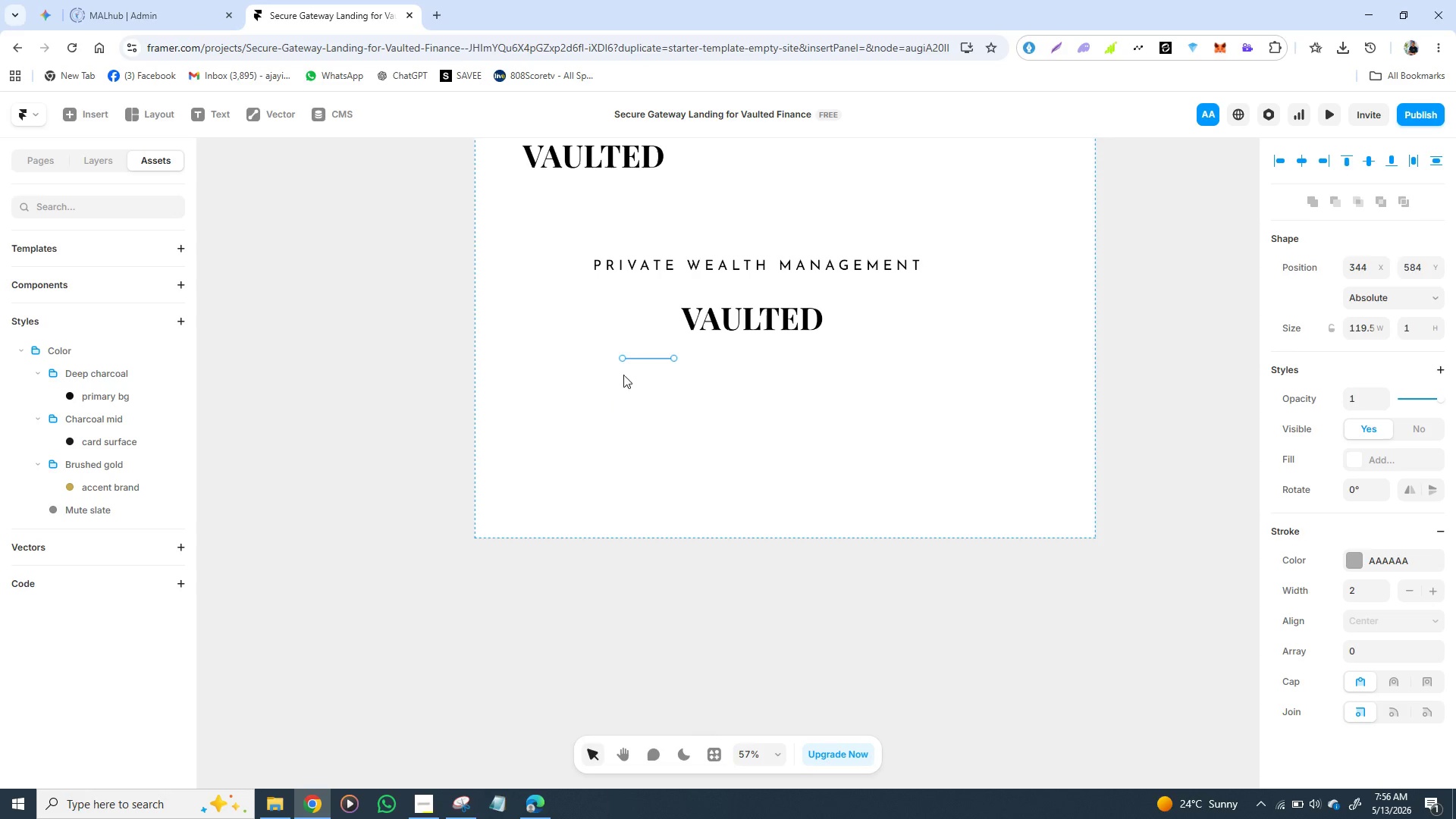 
wait(14.12)
 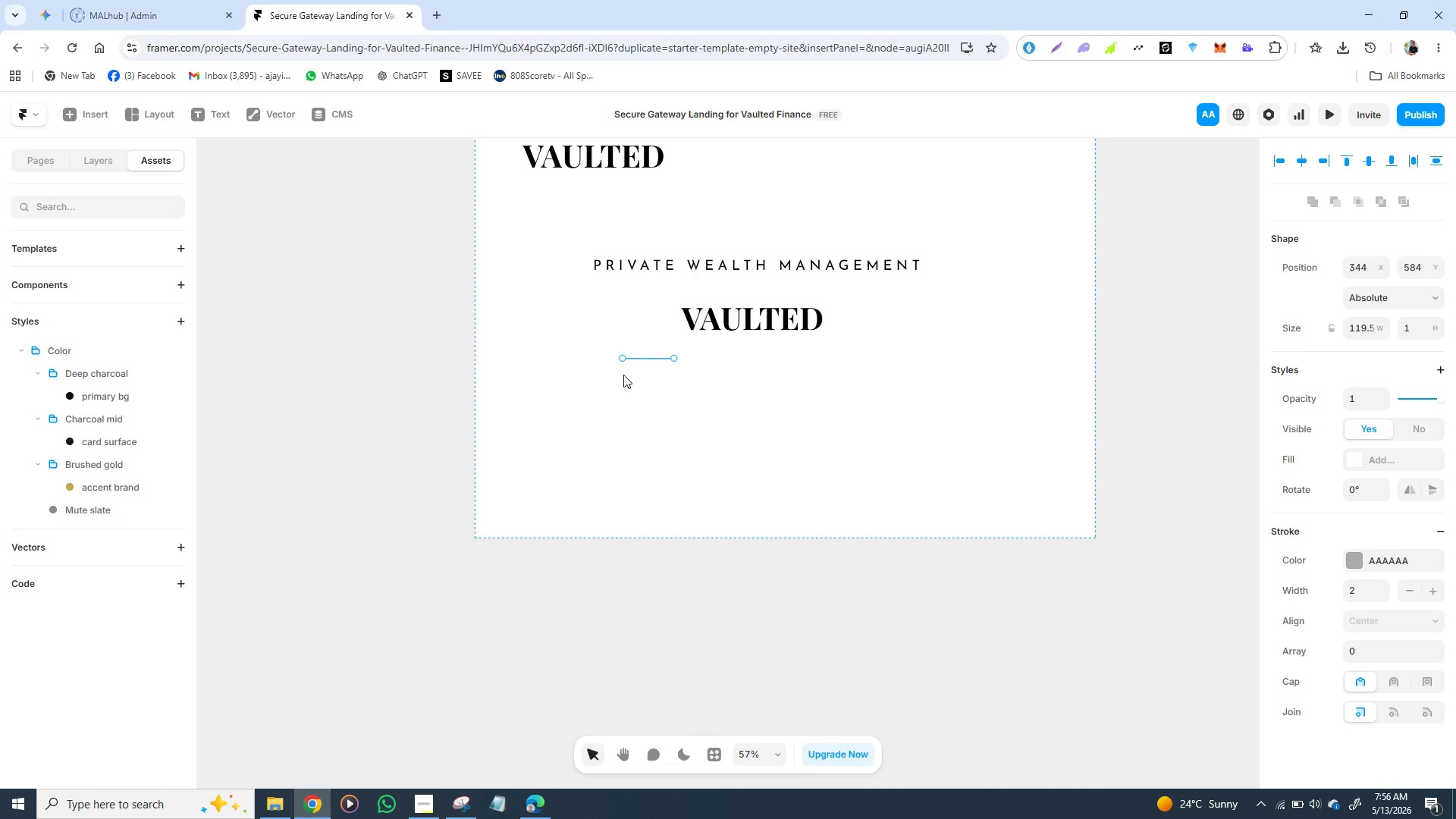 
left_click([632, 270])
 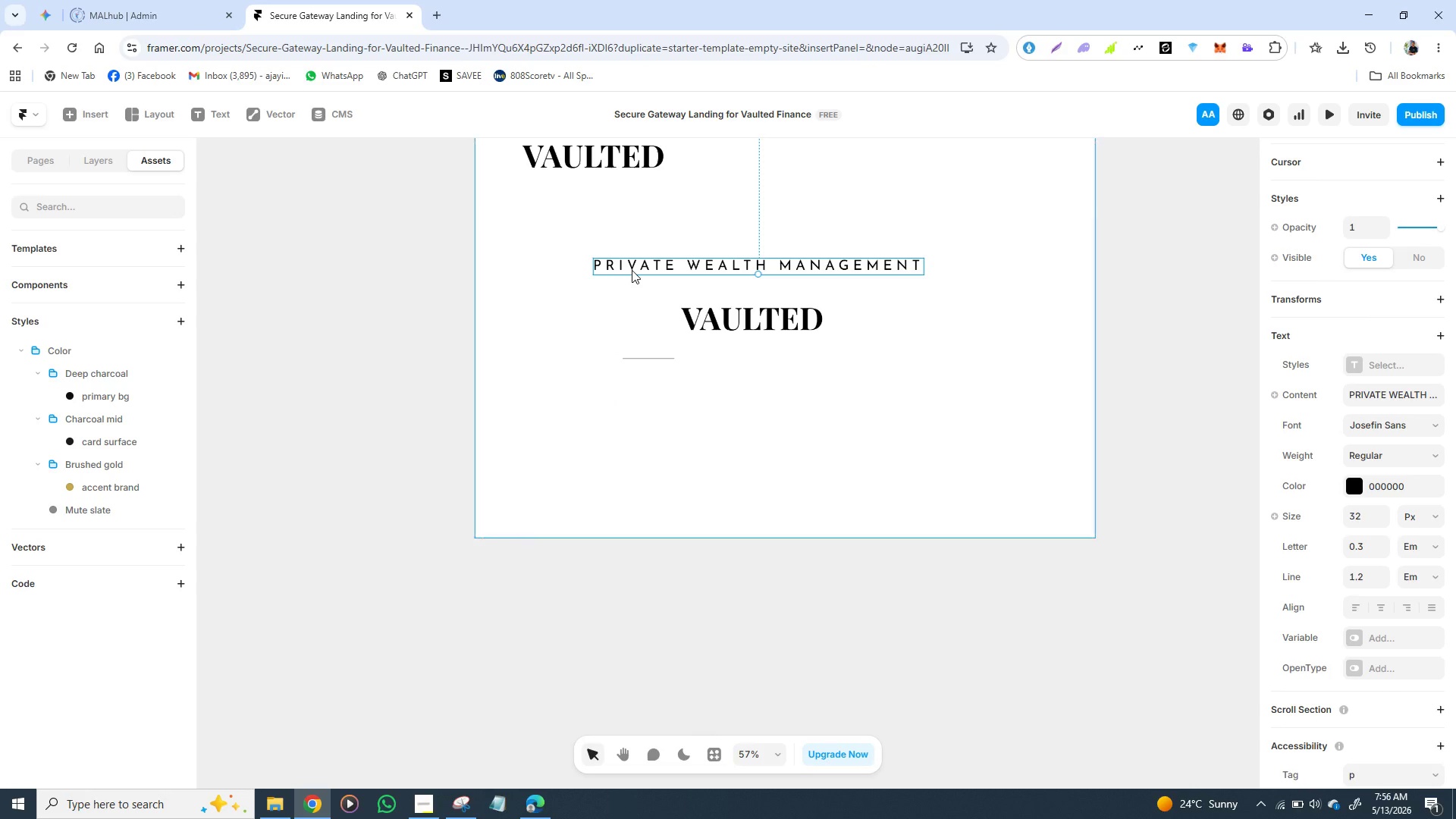 
key(Control+D)
 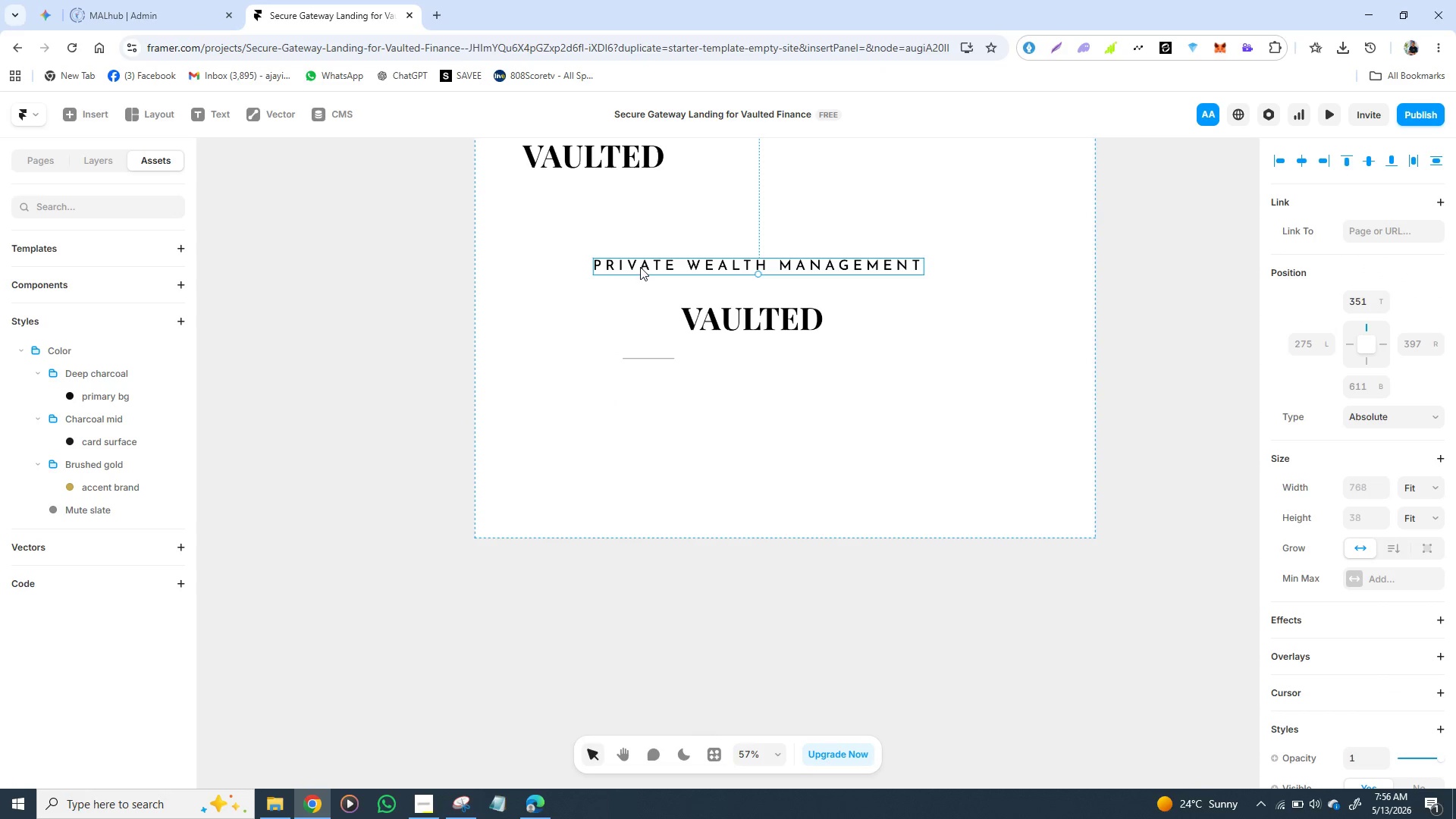 
left_click_drag(start_coordinate=[640, 267], to_coordinate=[667, 384])
 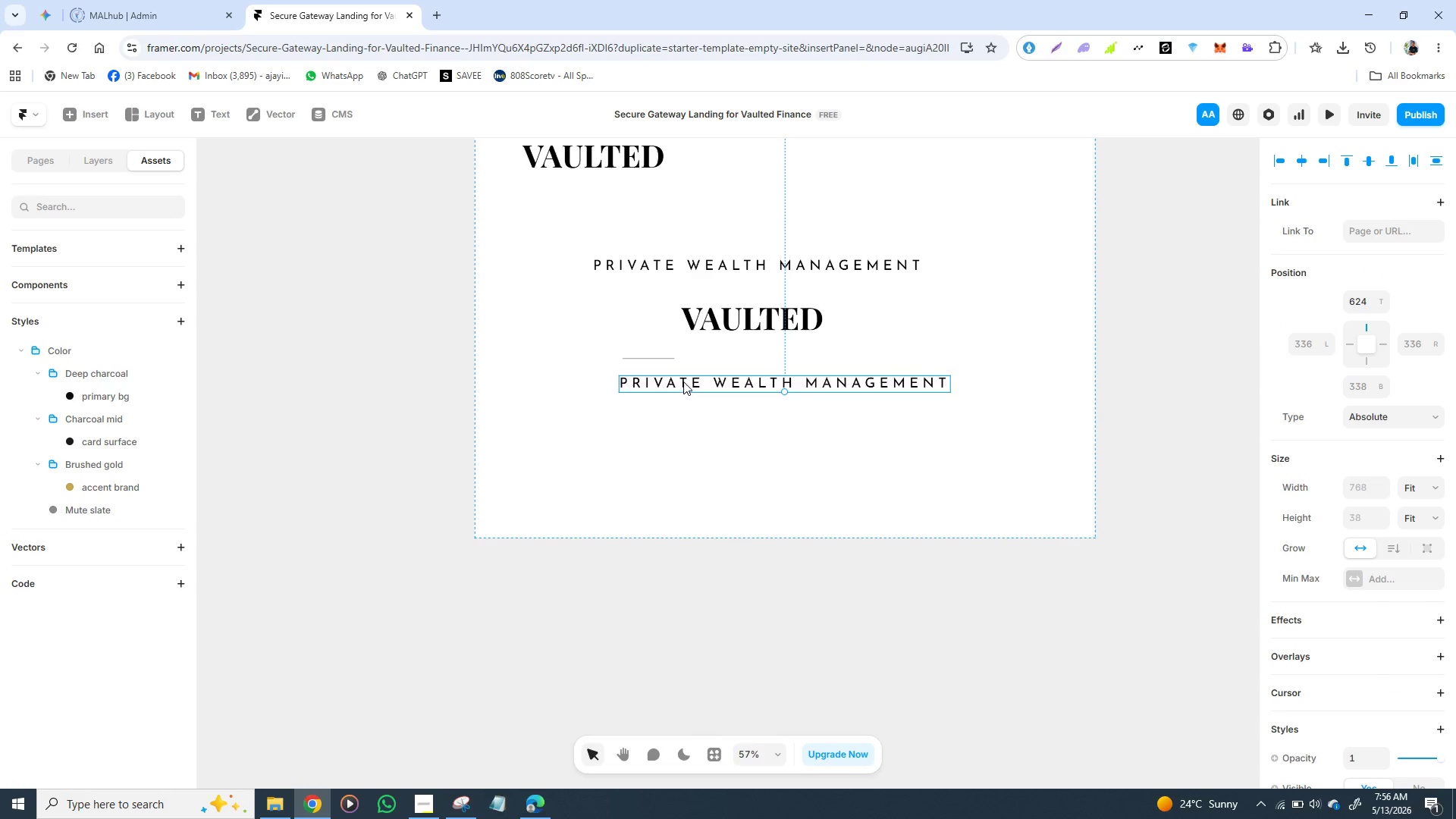 
left_click([683, 381])
 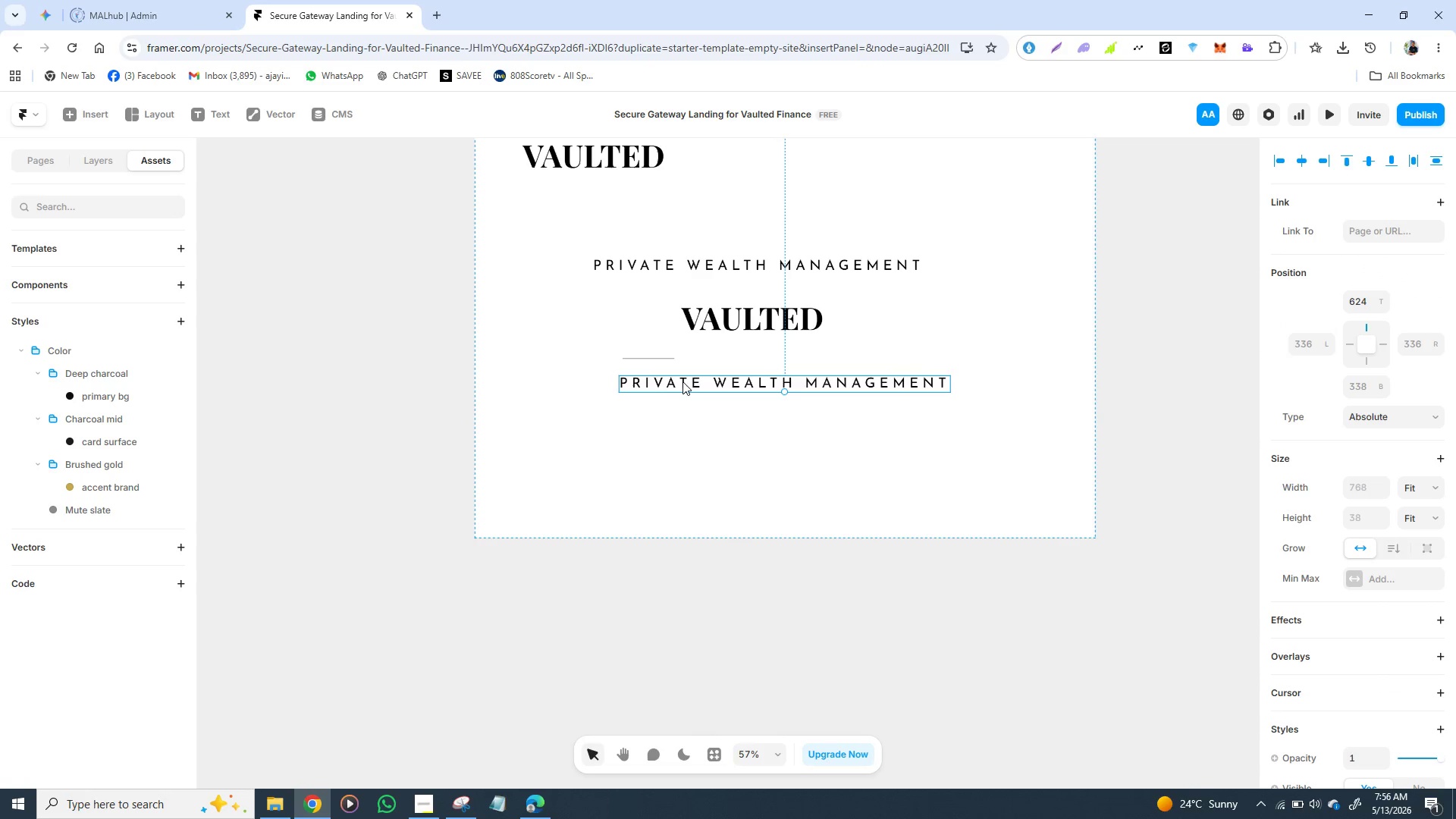 
triple_click([682, 381])
 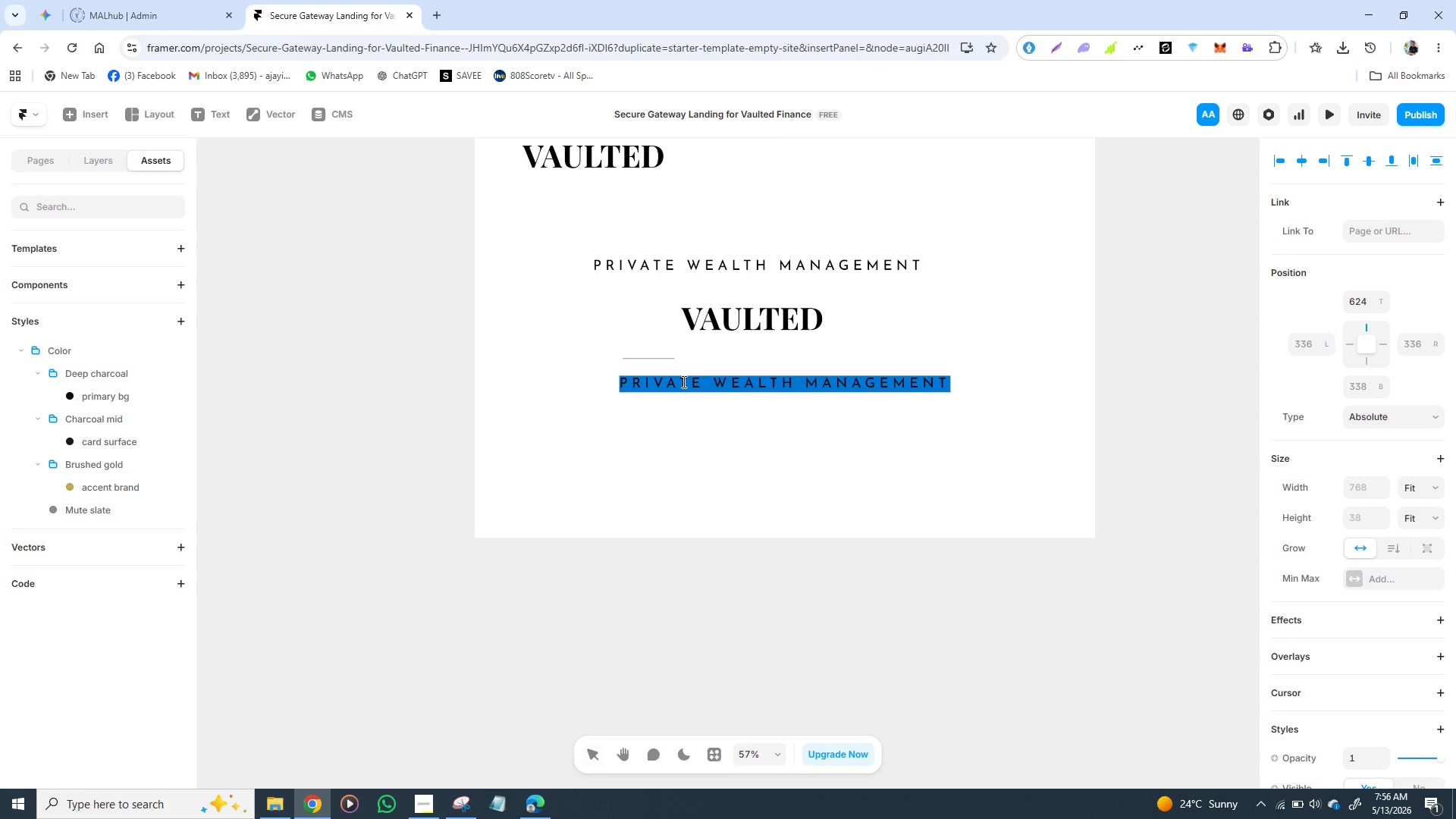 
triple_click([682, 381])
 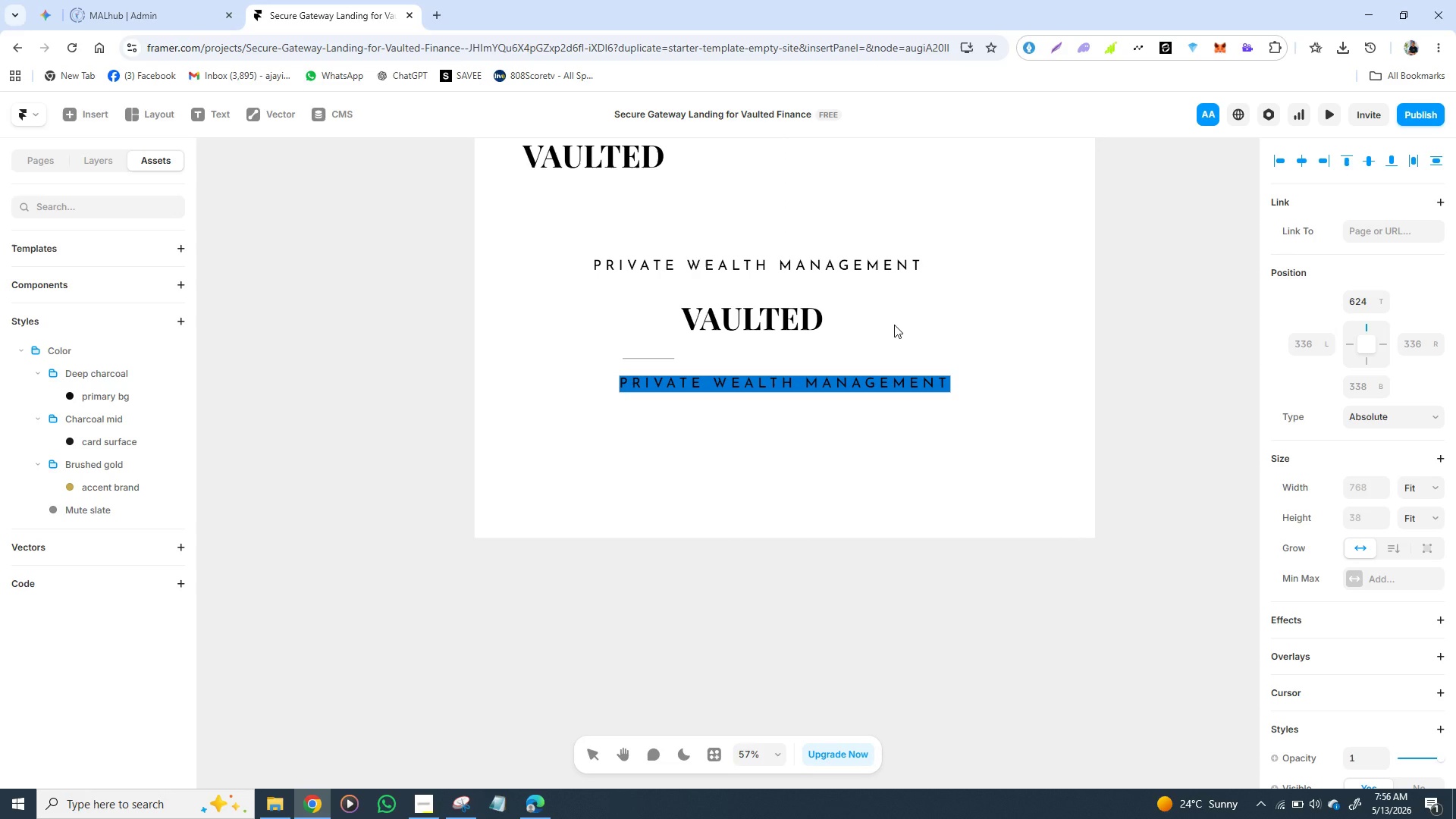 
key(Shift+E)
 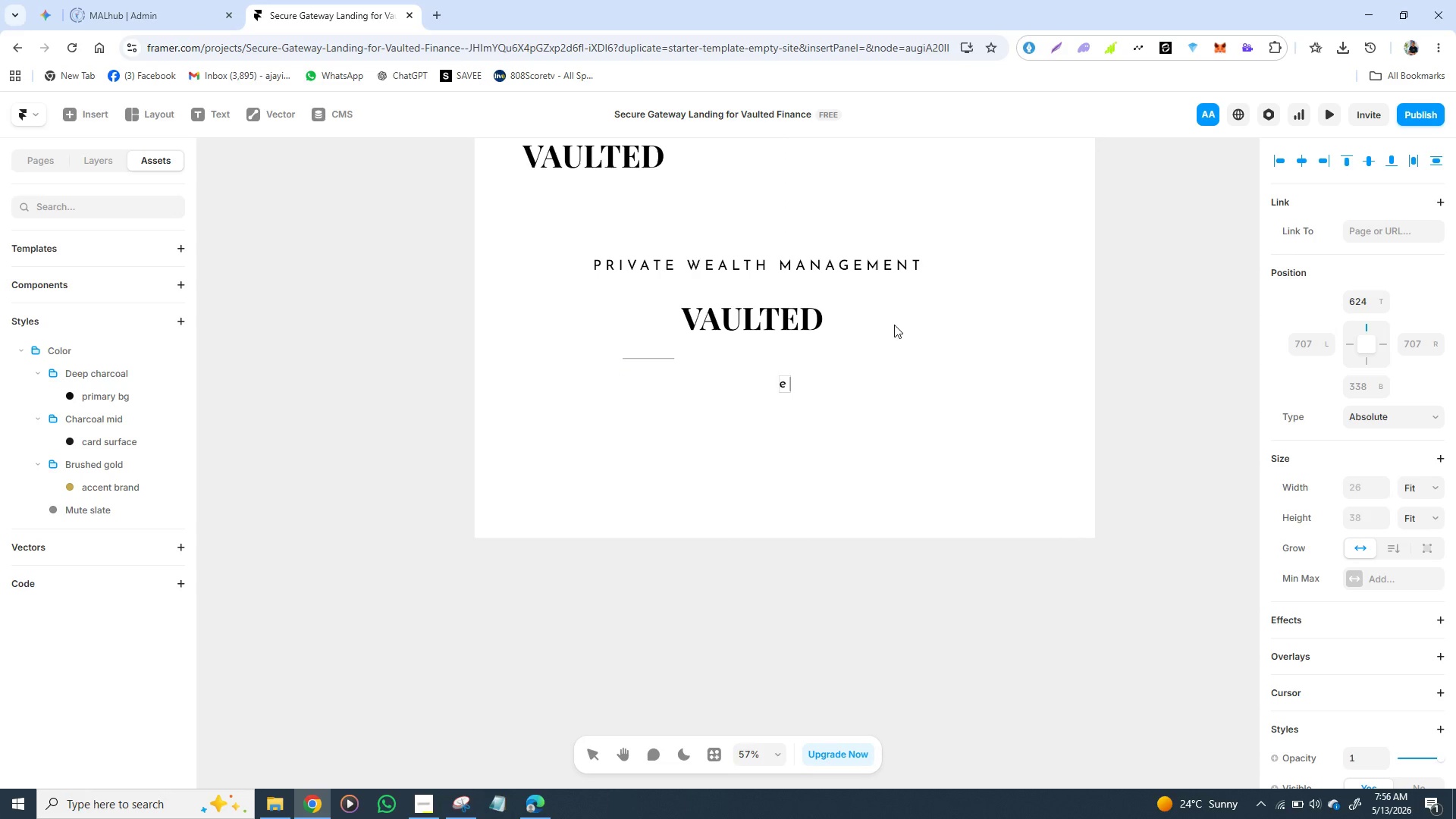 
key(Backspace)
 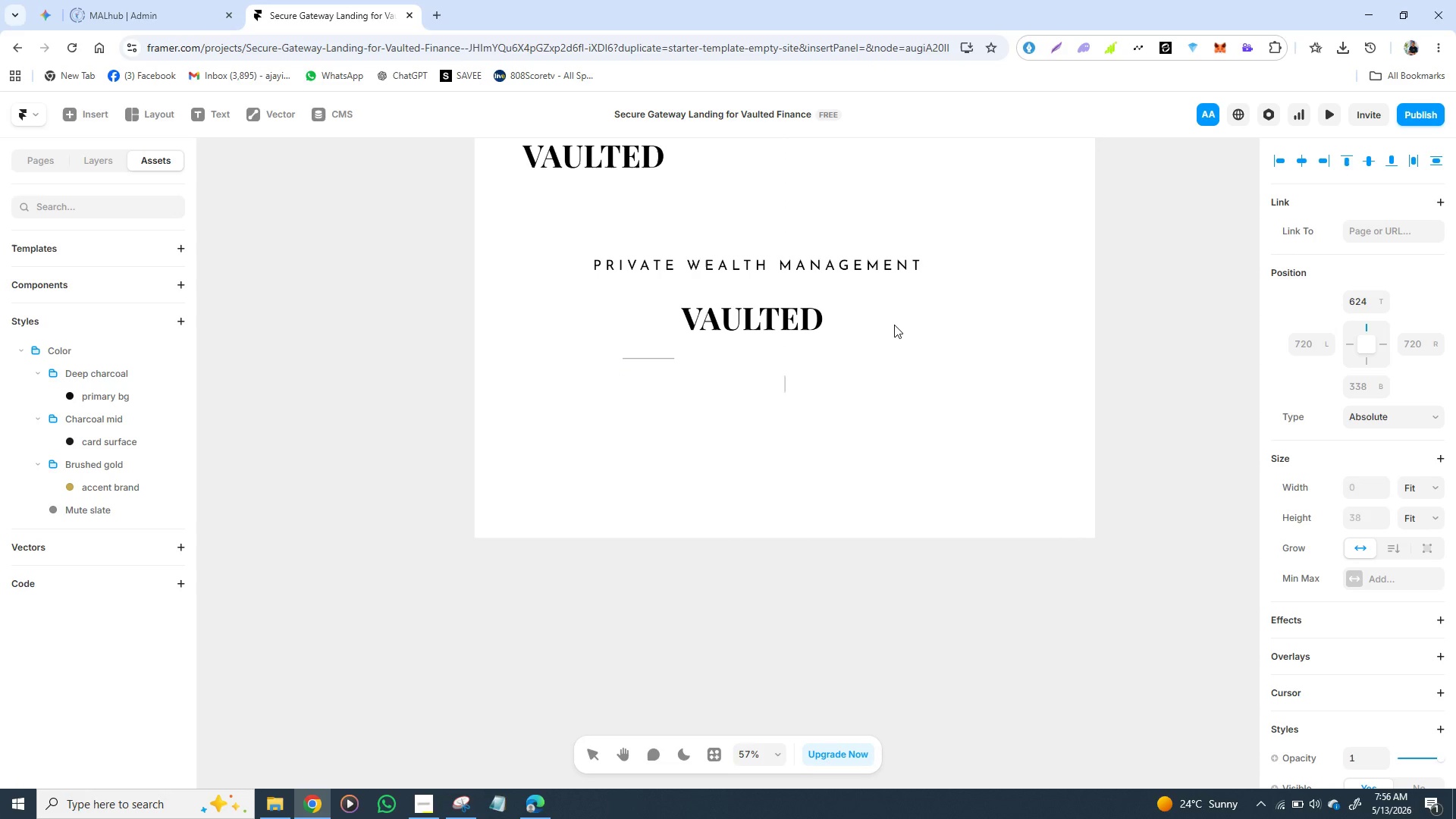 
key(E)
 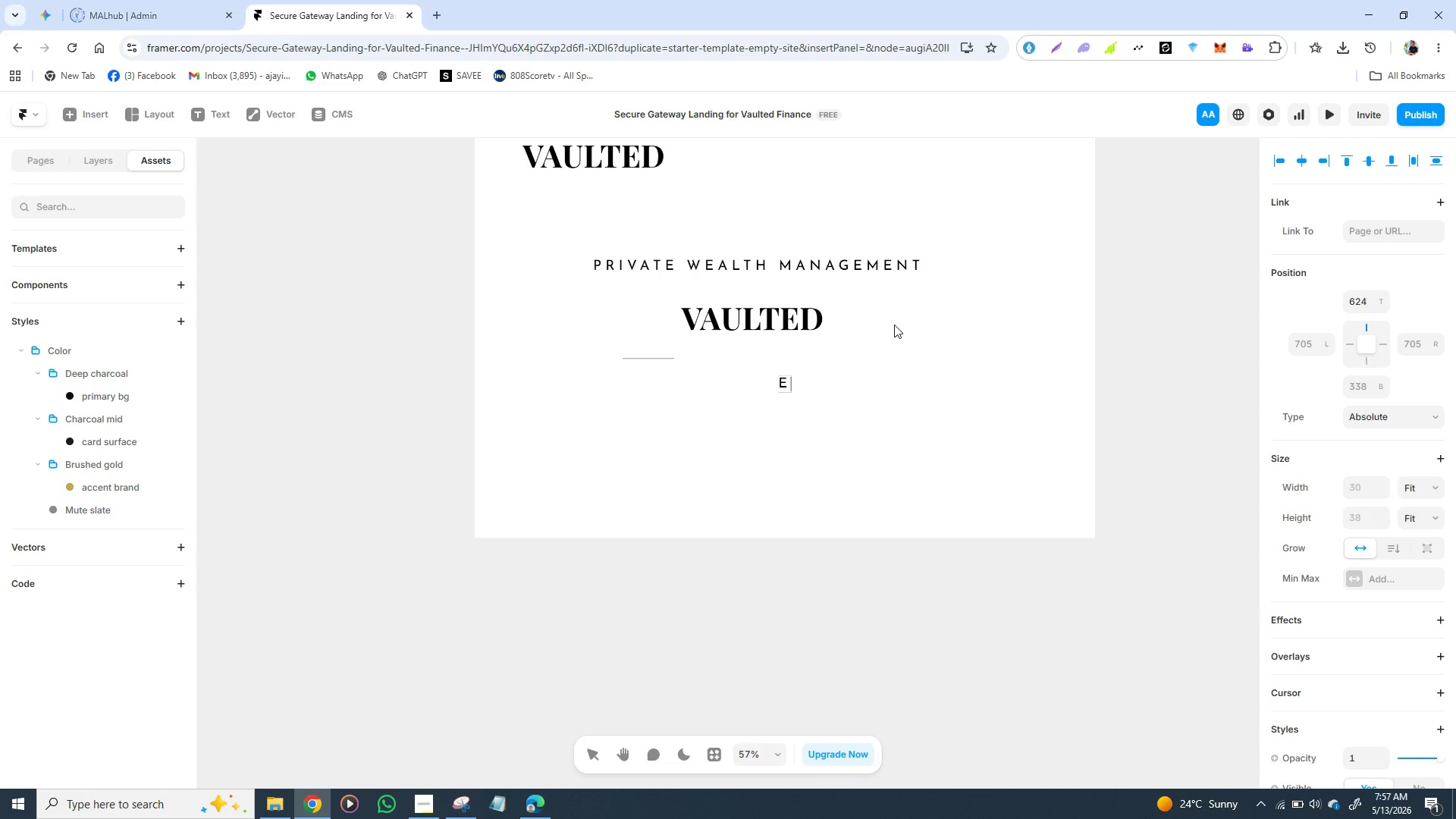 
key(CapsLock)
 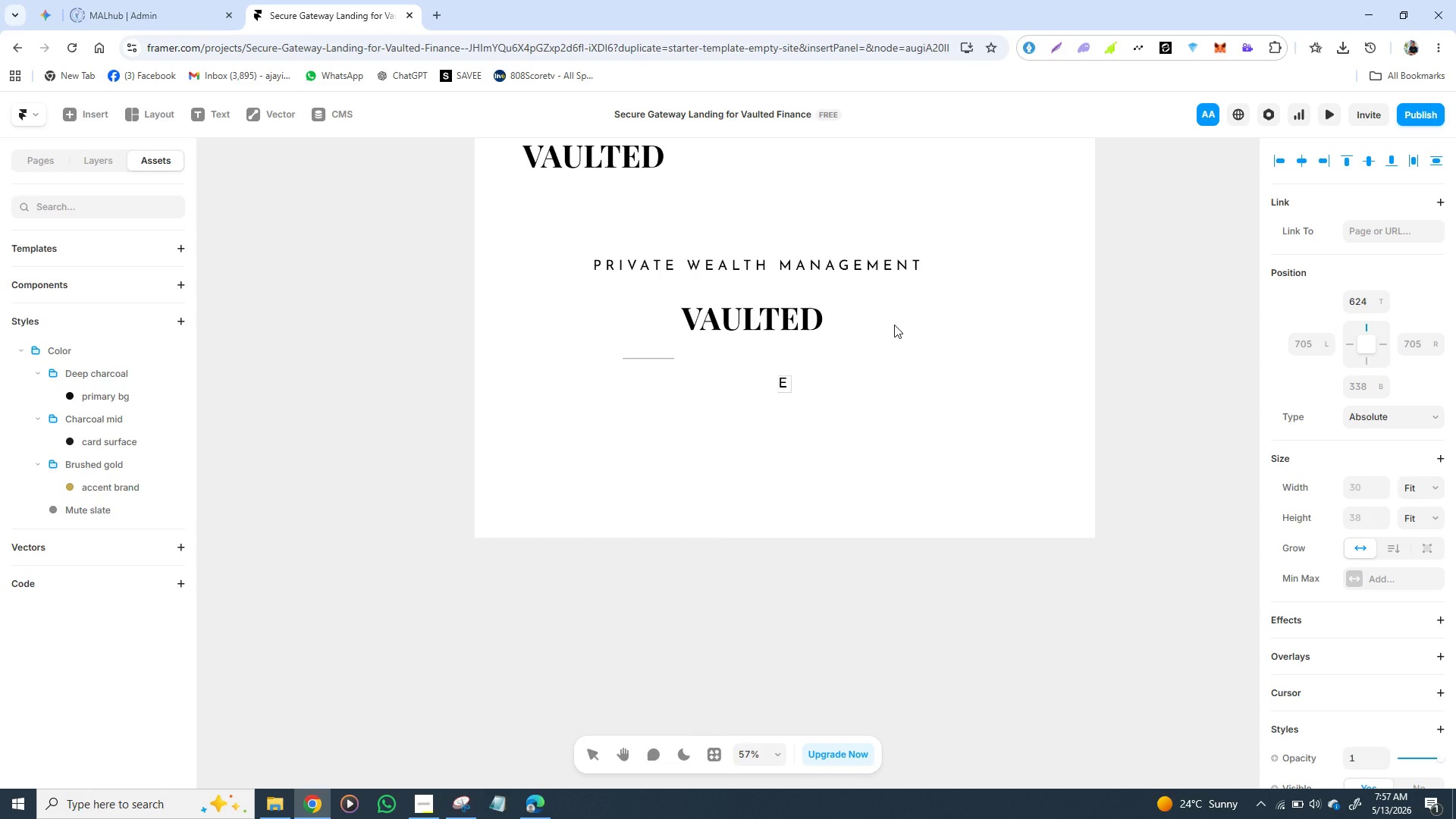 
wait(5.53)
 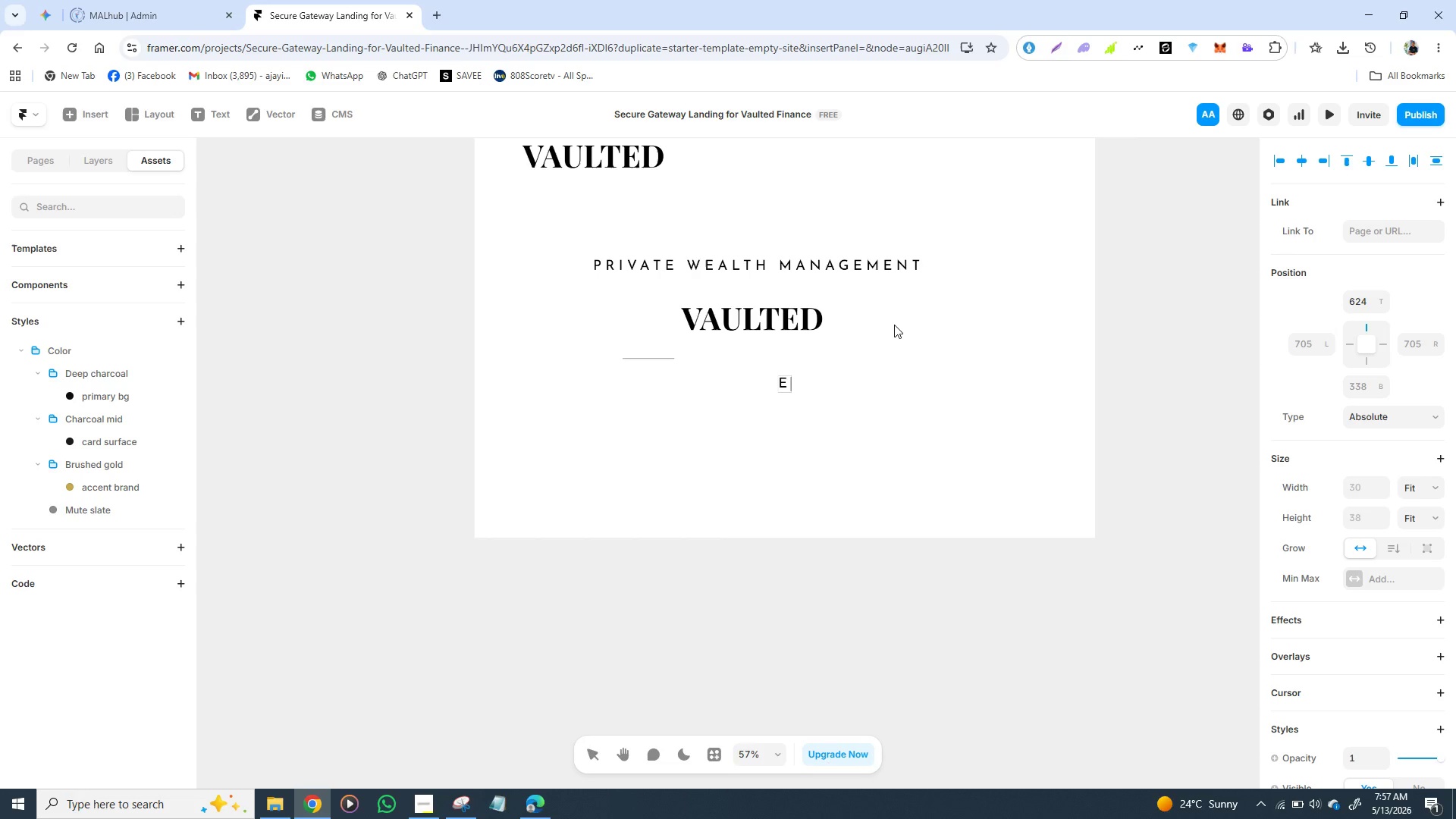 
key(S)
 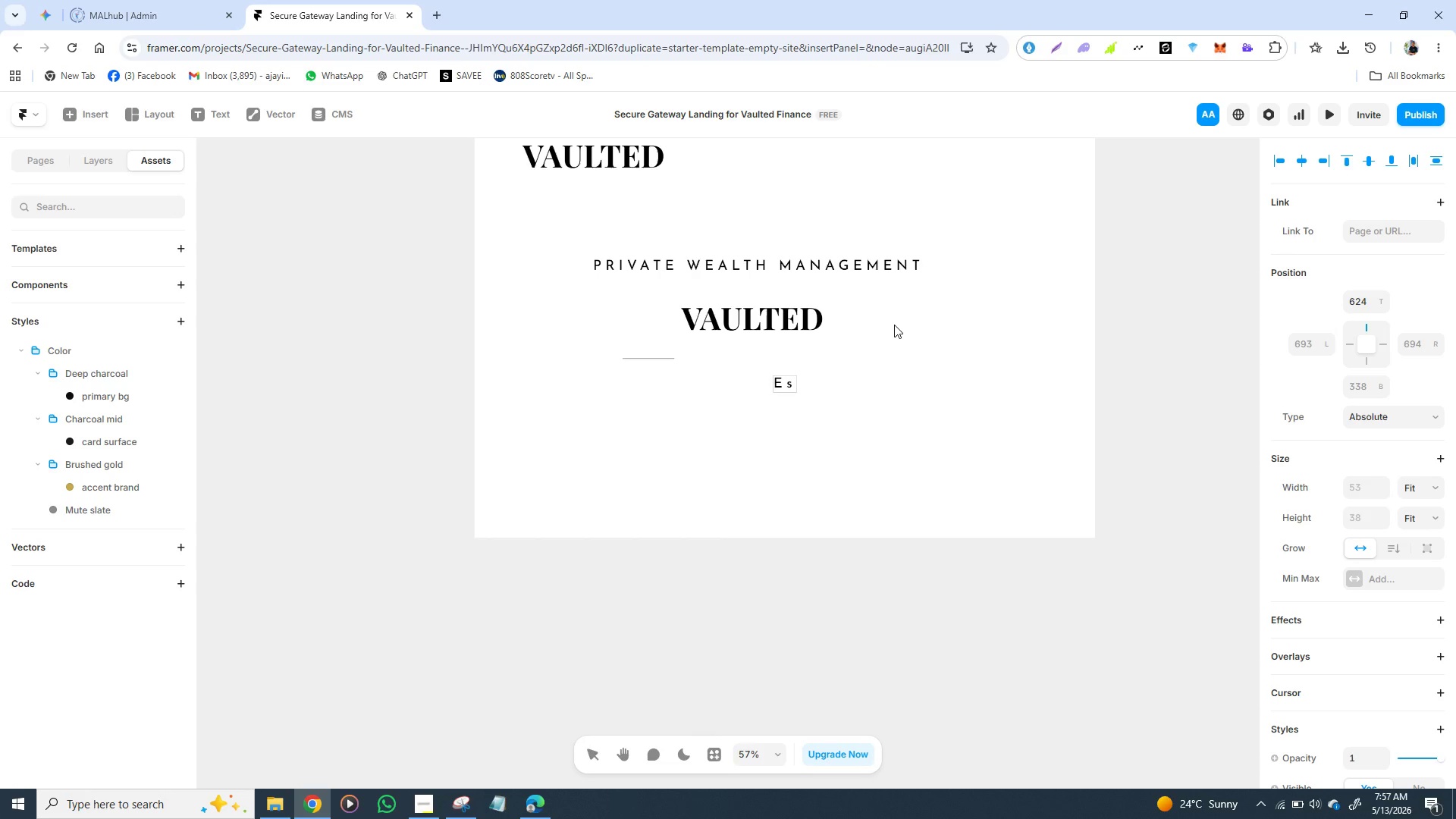 
key(Backspace)
type(ST)
 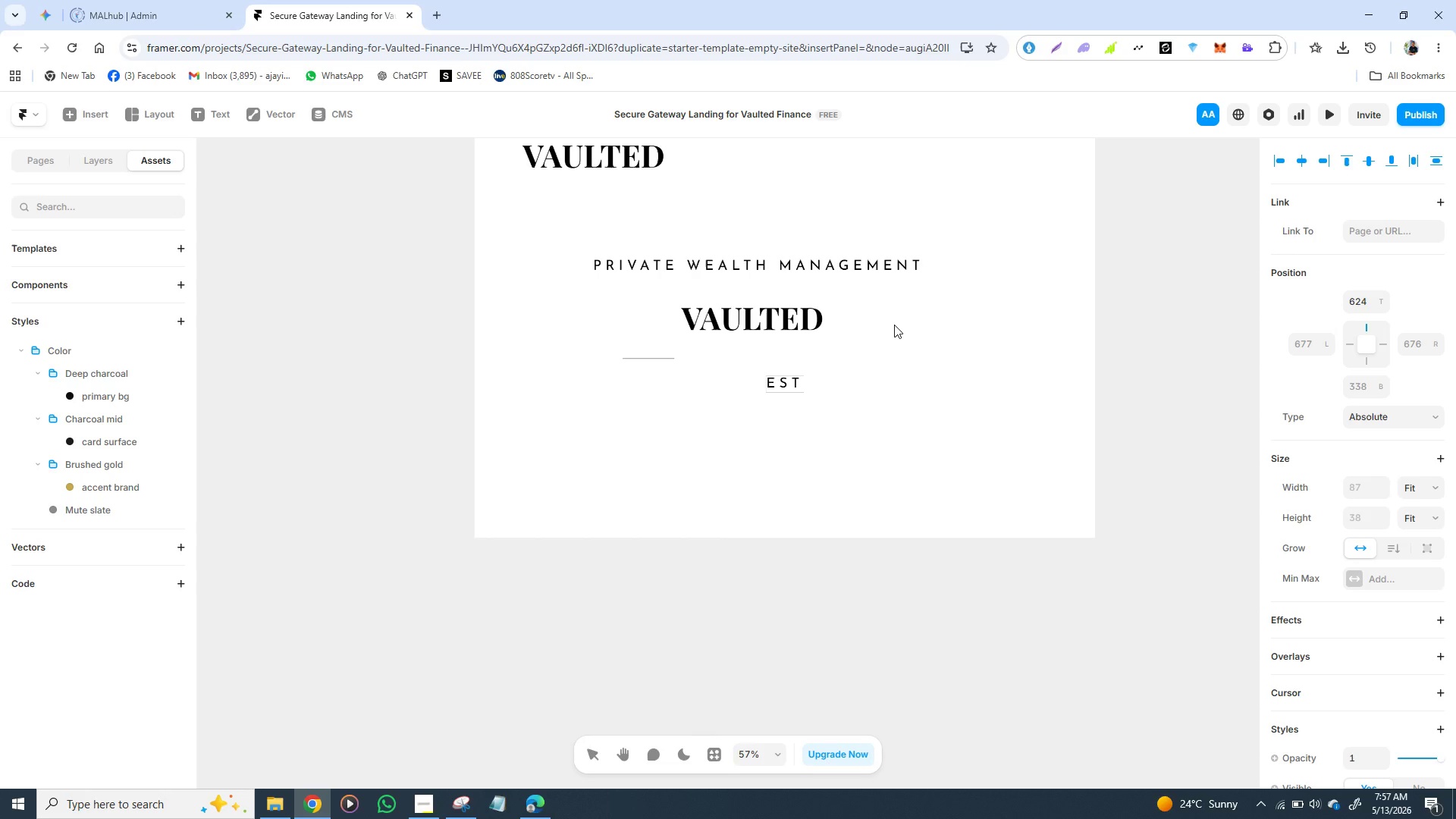 
key(Period)
 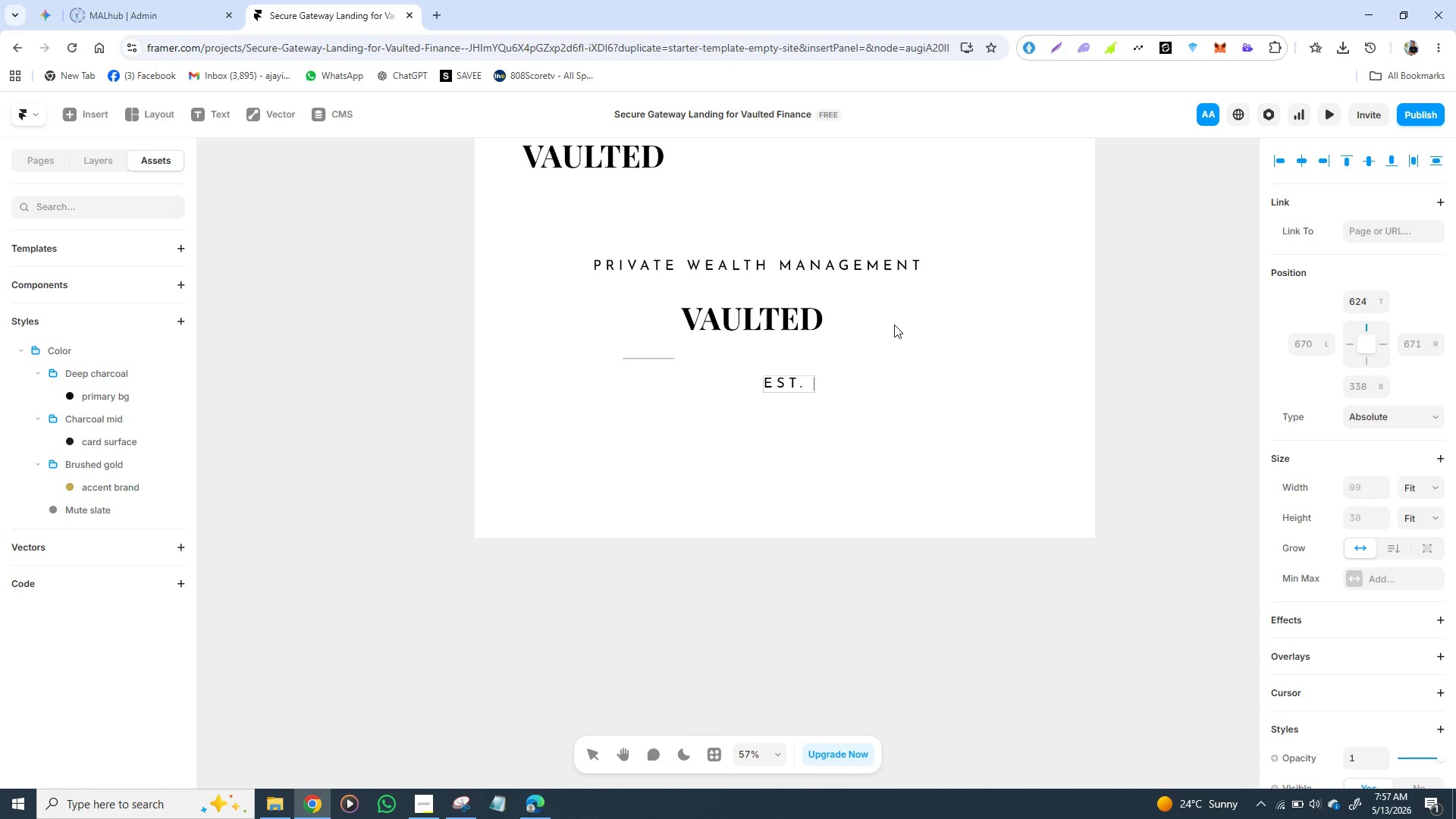 
key(Space)
 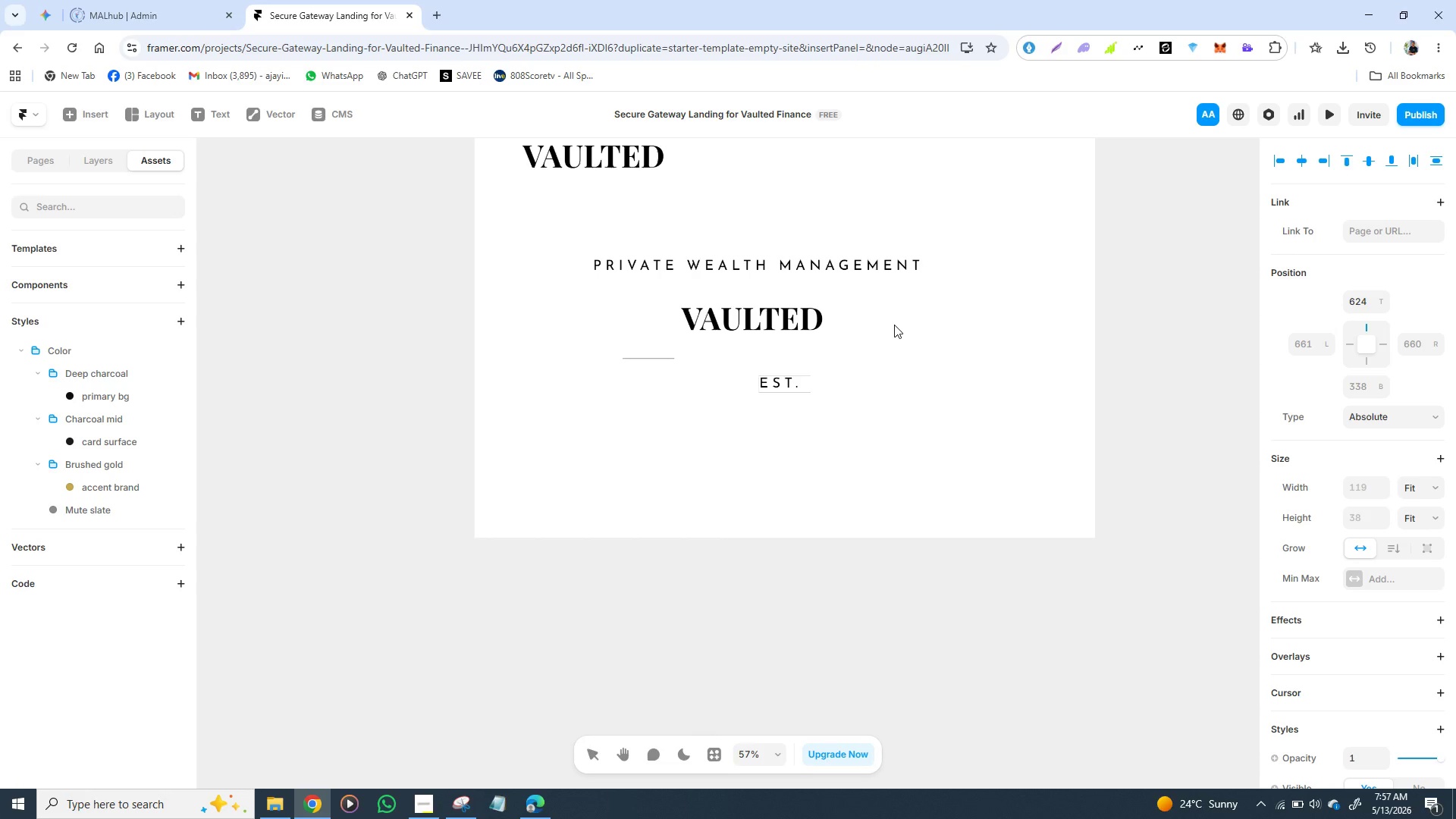 
type( MM)
 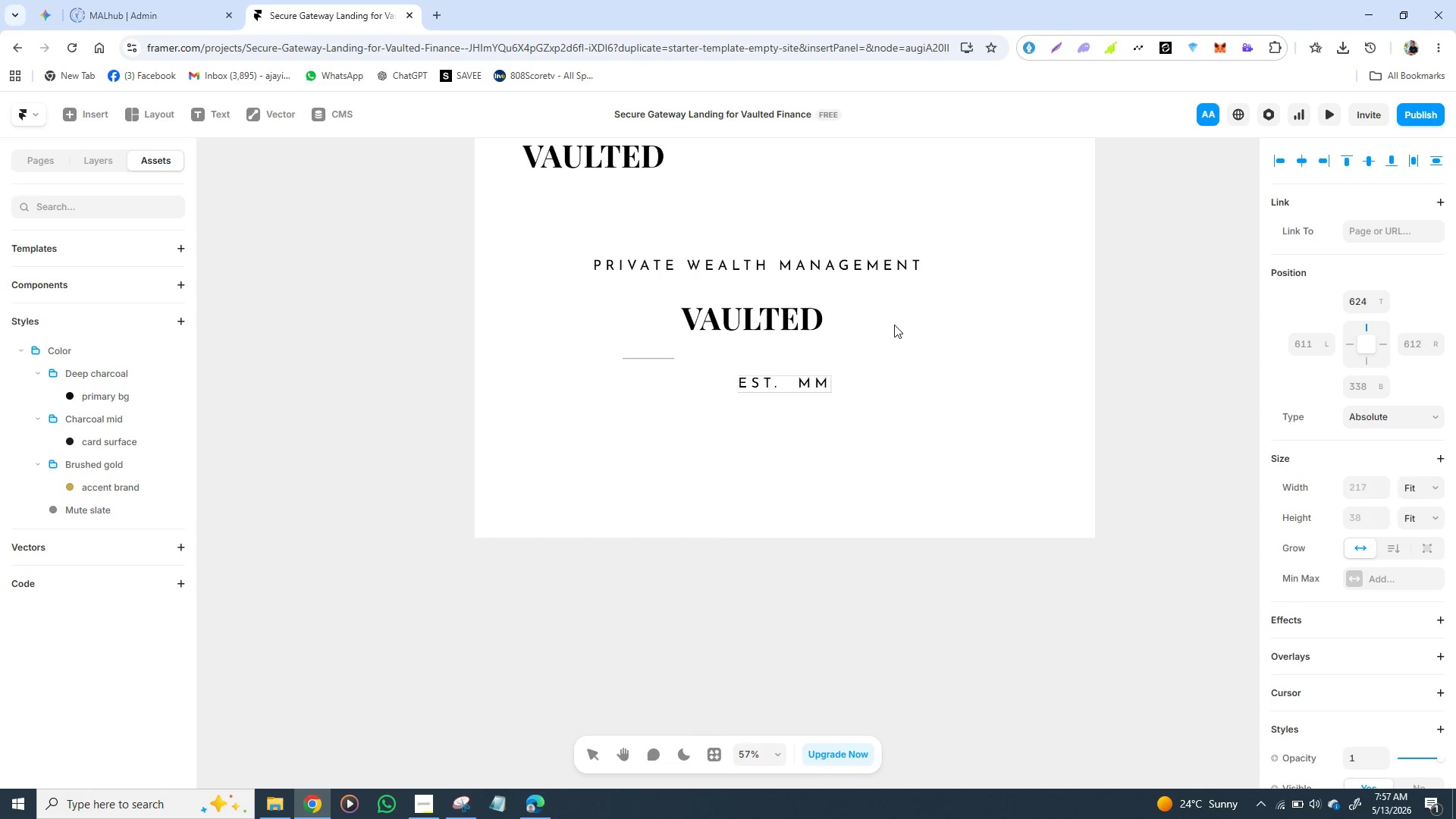 
type(XXIV)
 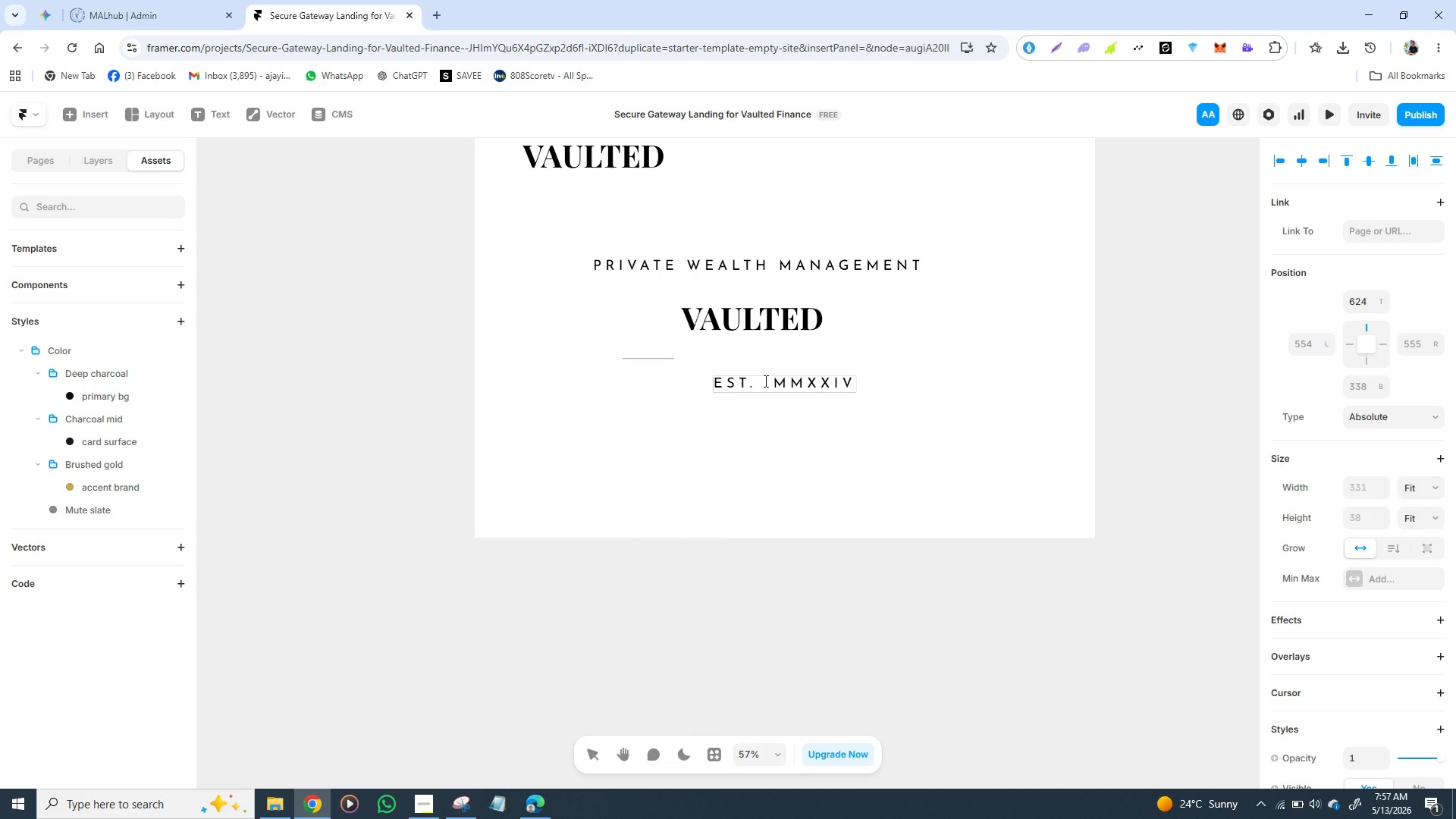 
left_click([778, 425])
 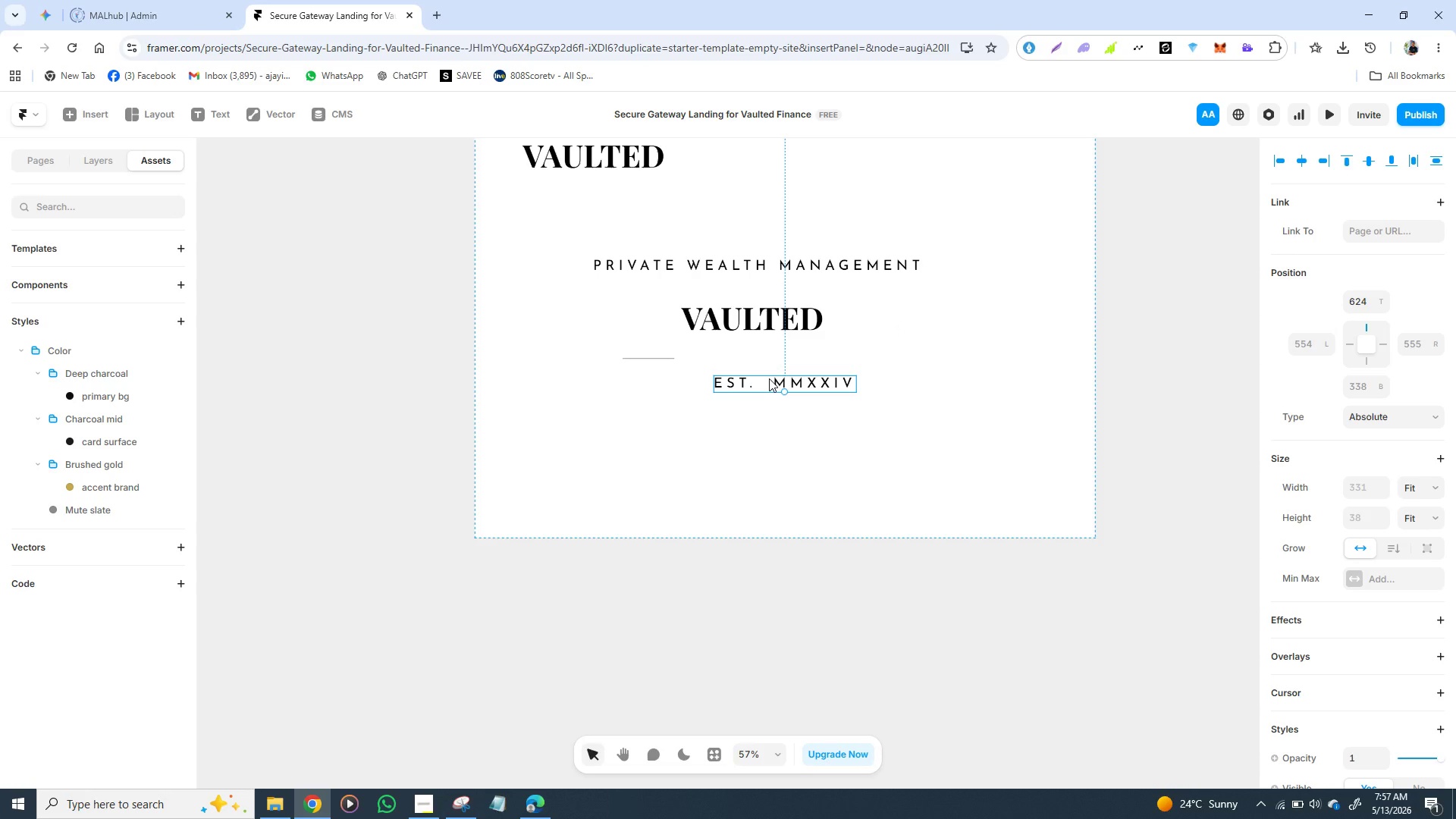 
left_click_drag(start_coordinate=[769, 378], to_coordinate=[758, 356])
 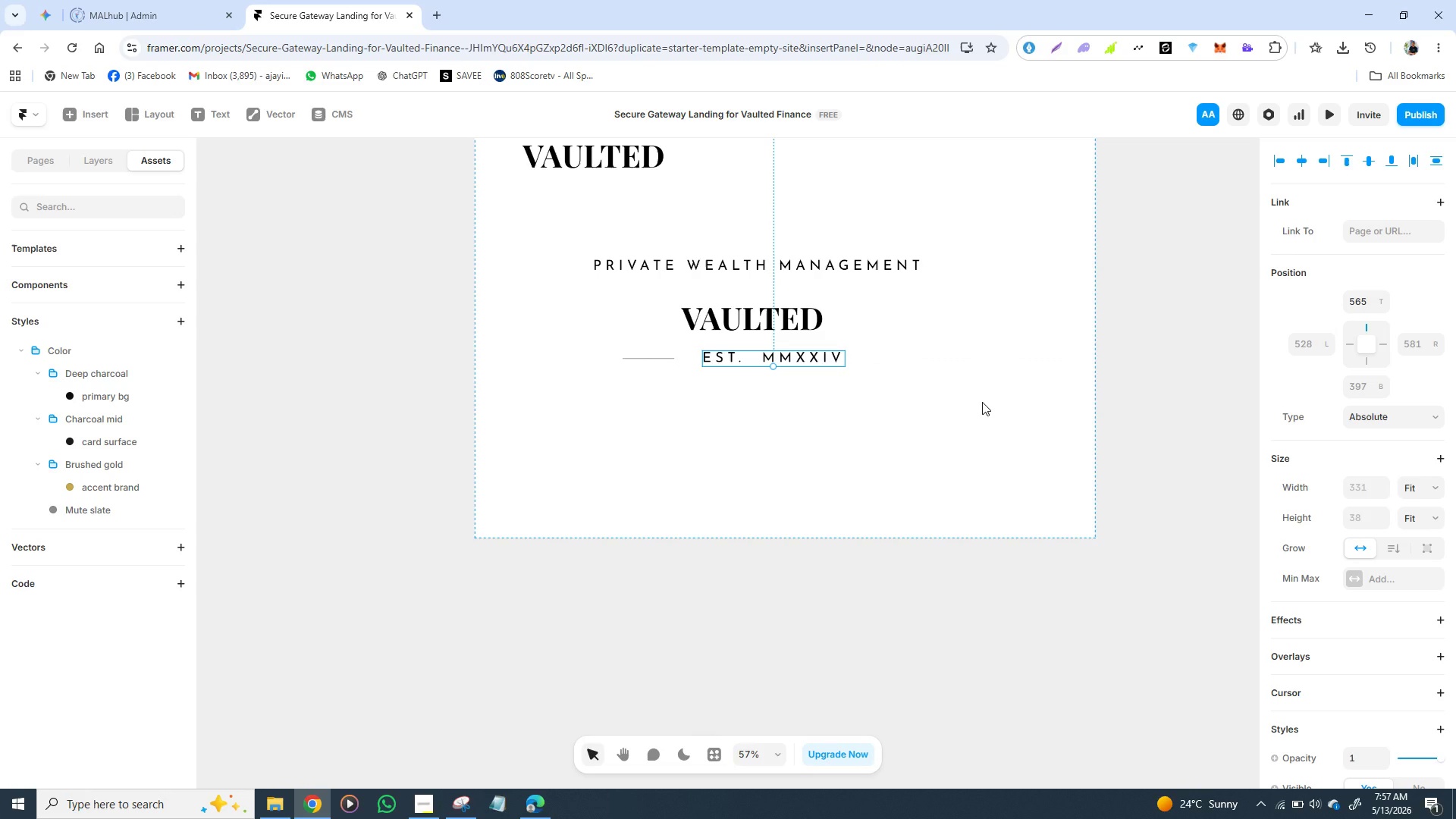 
wait(14.56)
 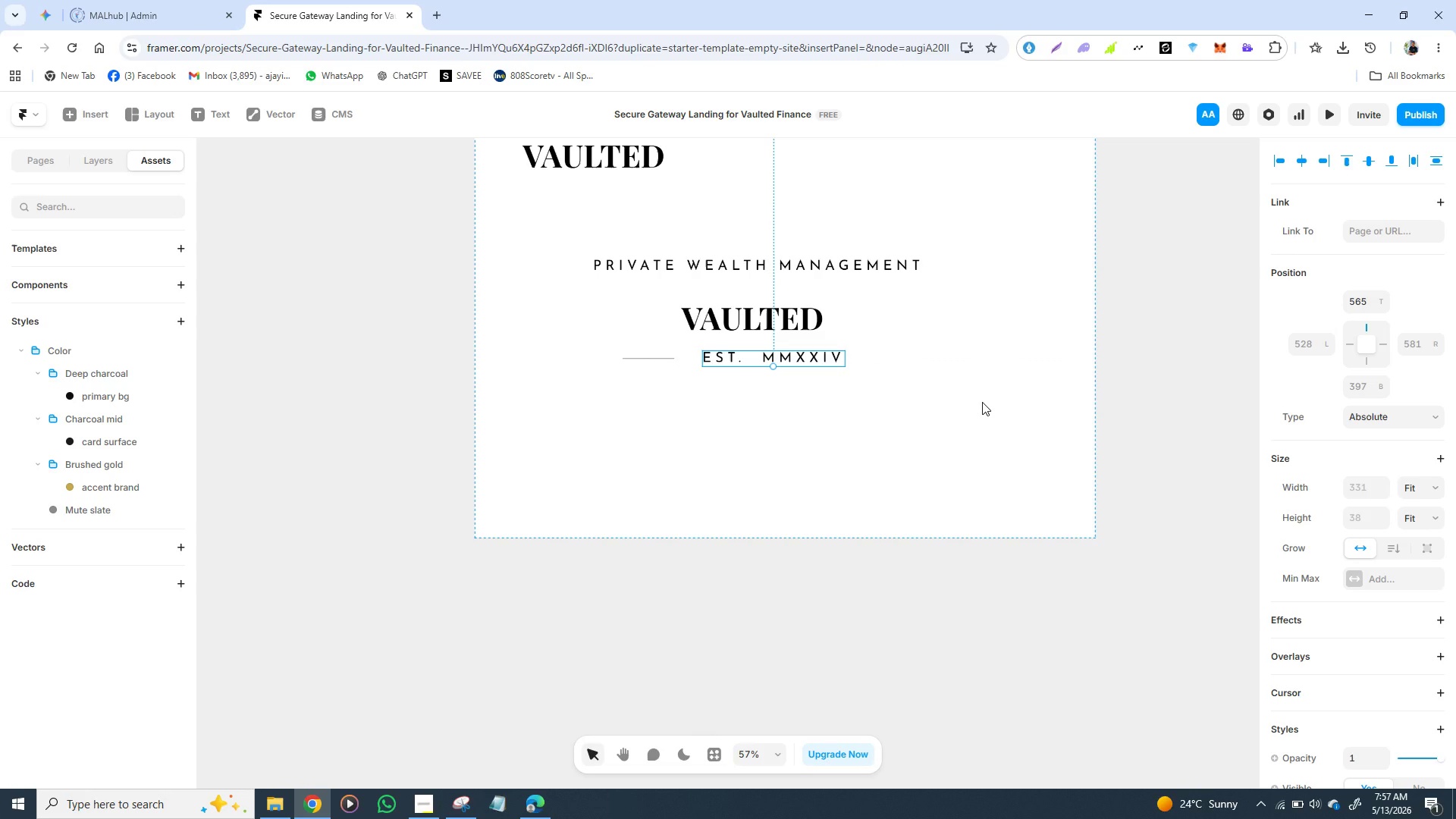 
double_click([661, 359])
 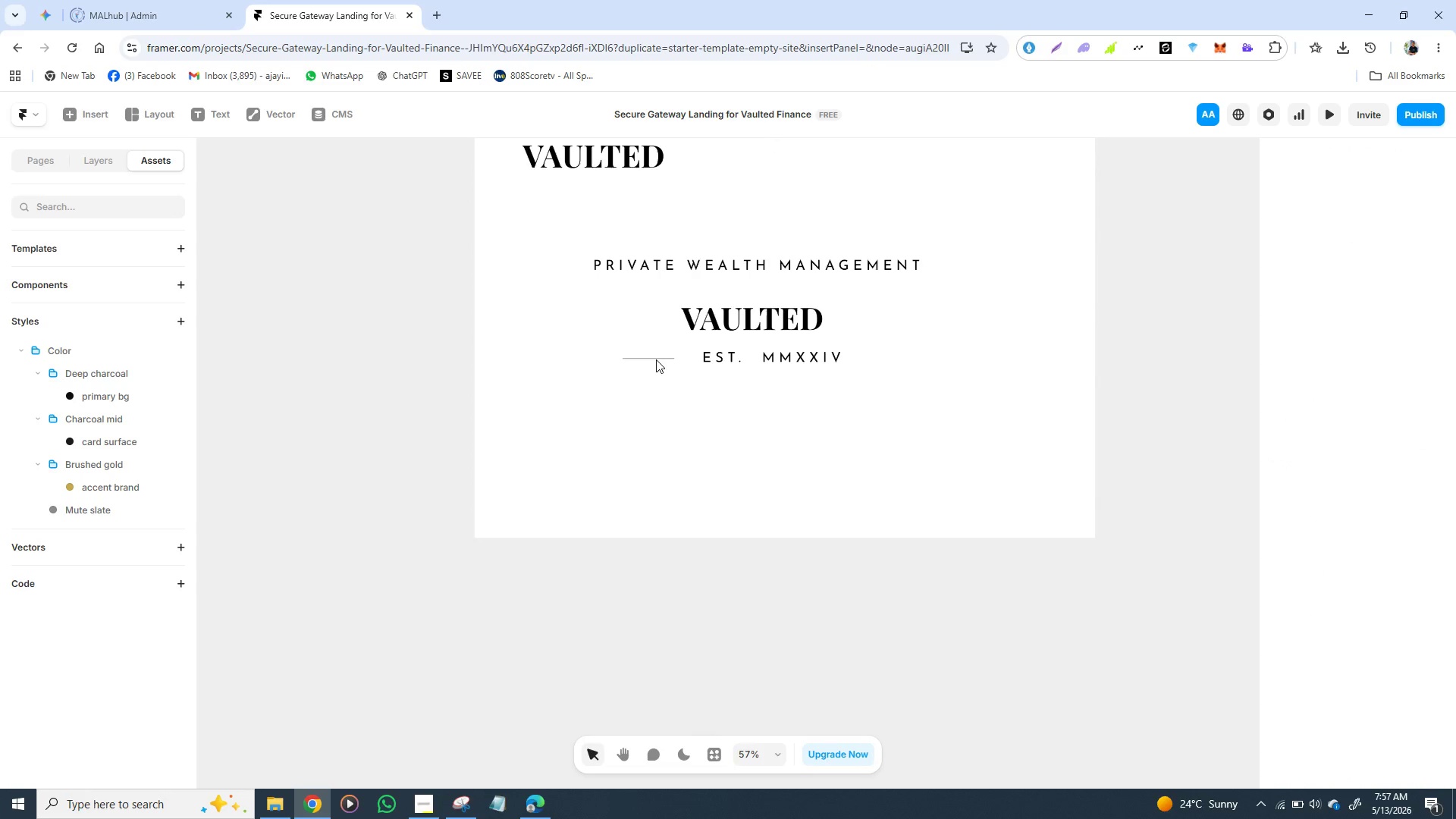 
left_click([656, 359])
 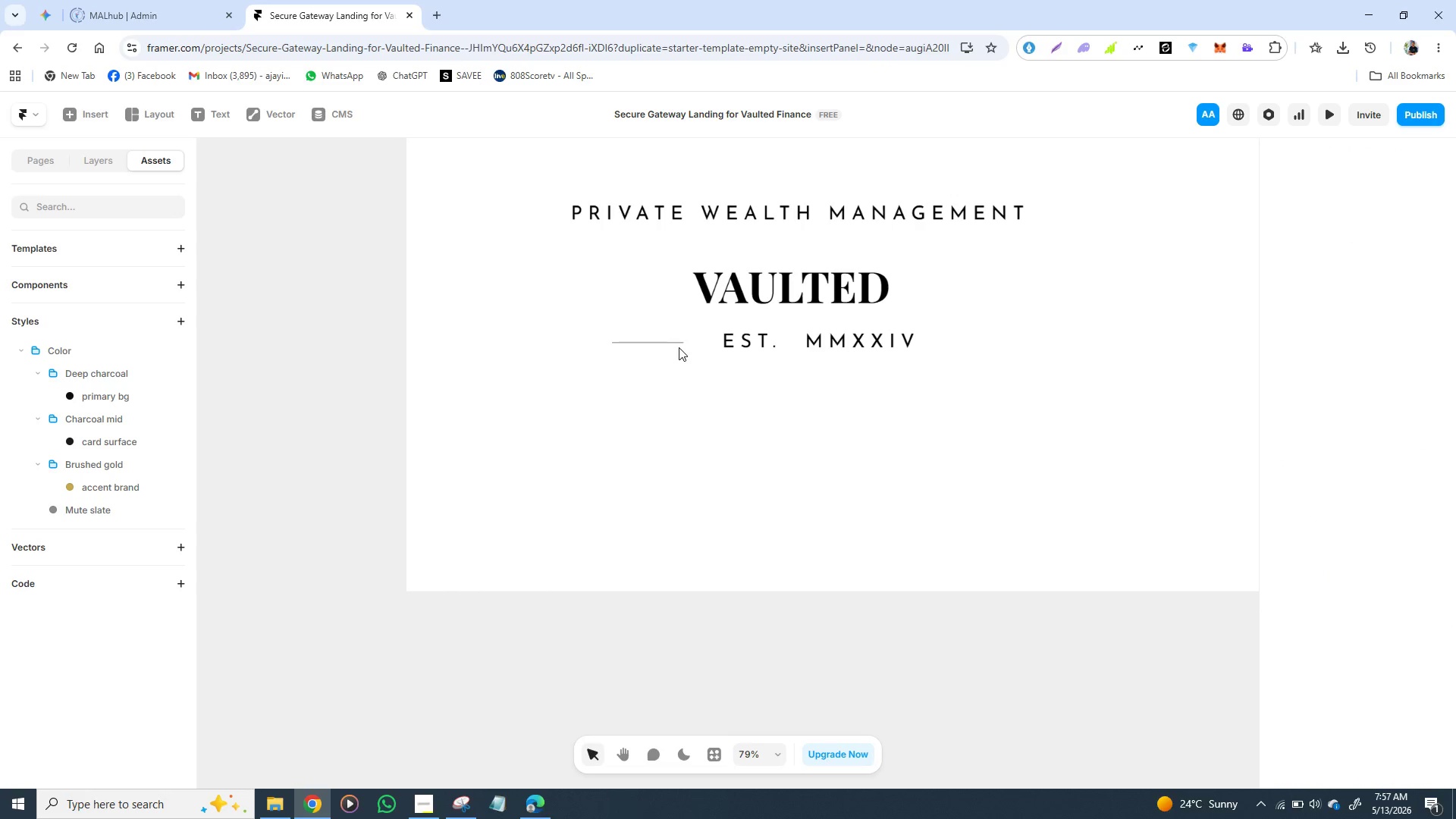 
wait(7.25)
 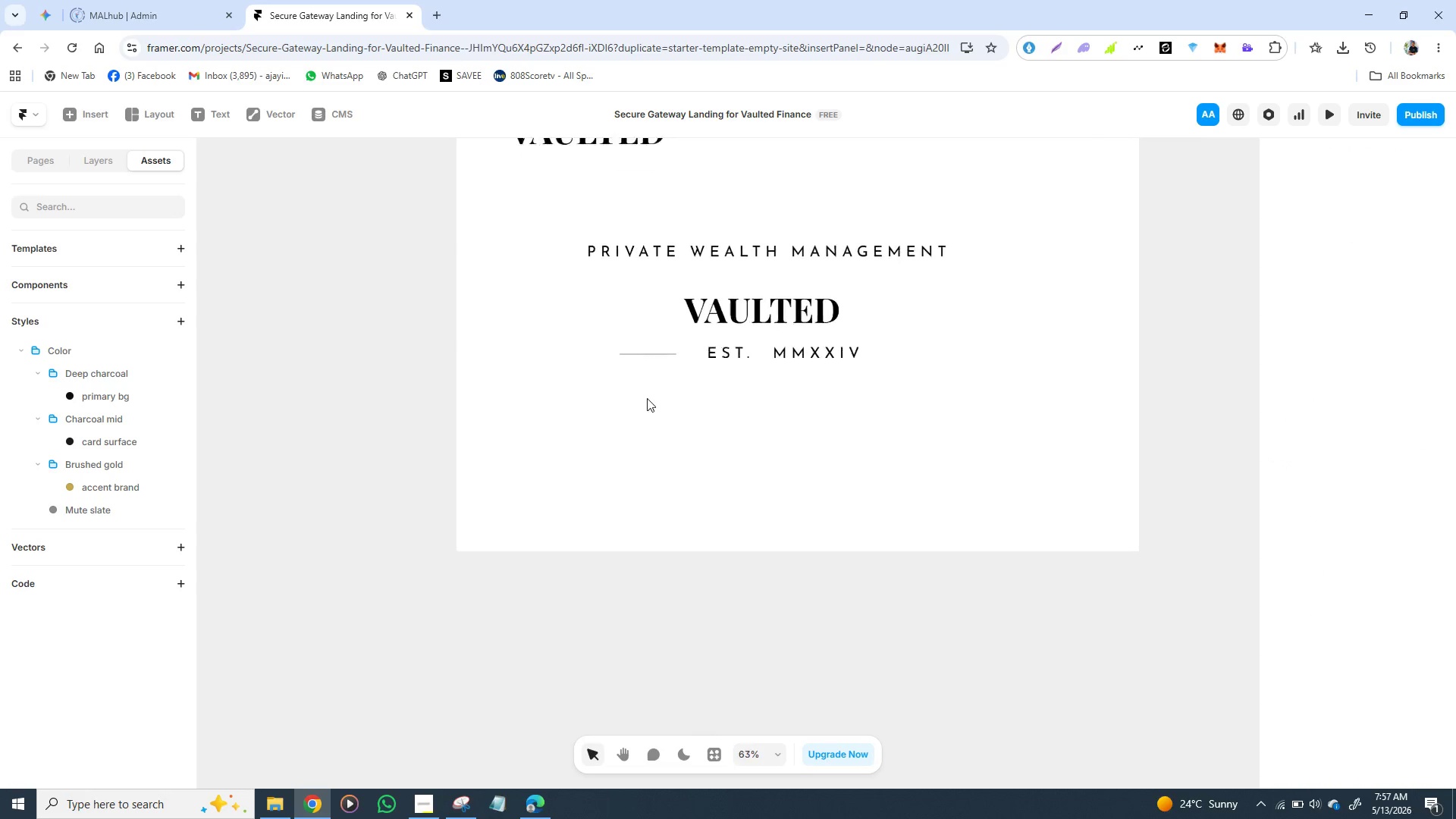 
left_click([639, 343])
 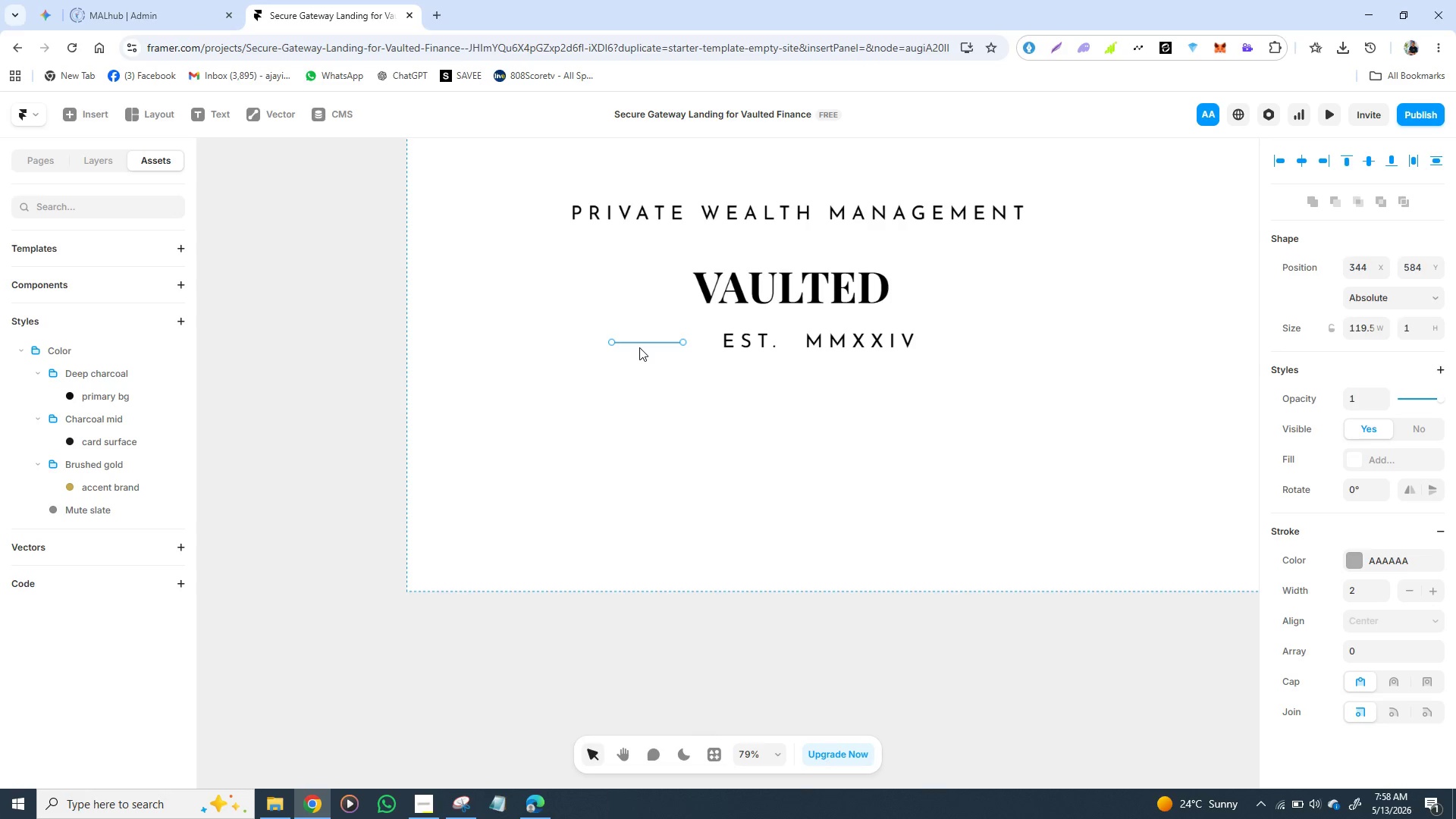 
key(Control+D)
 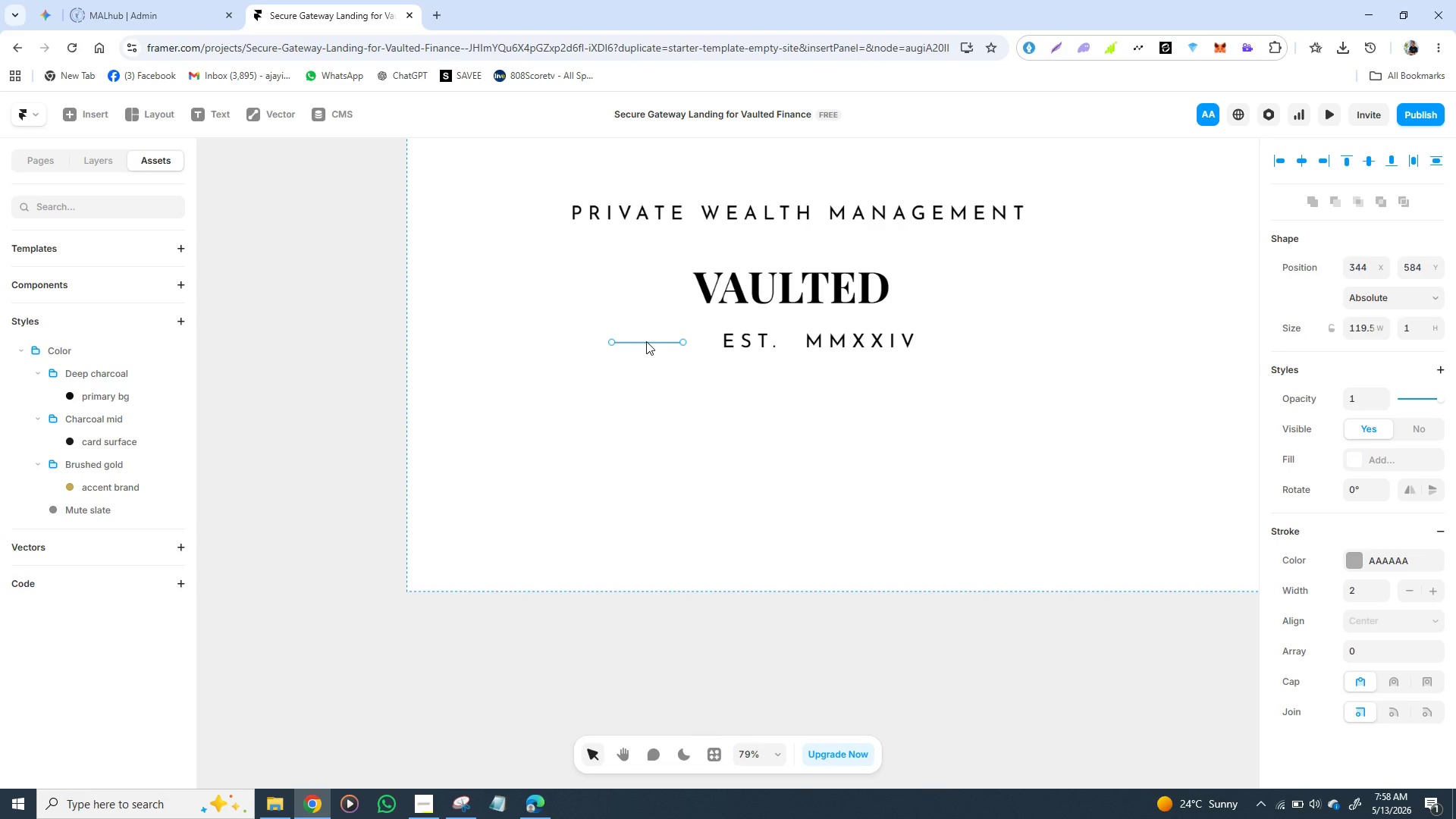 
left_click_drag(start_coordinate=[646, 341], to_coordinate=[774, 366])
 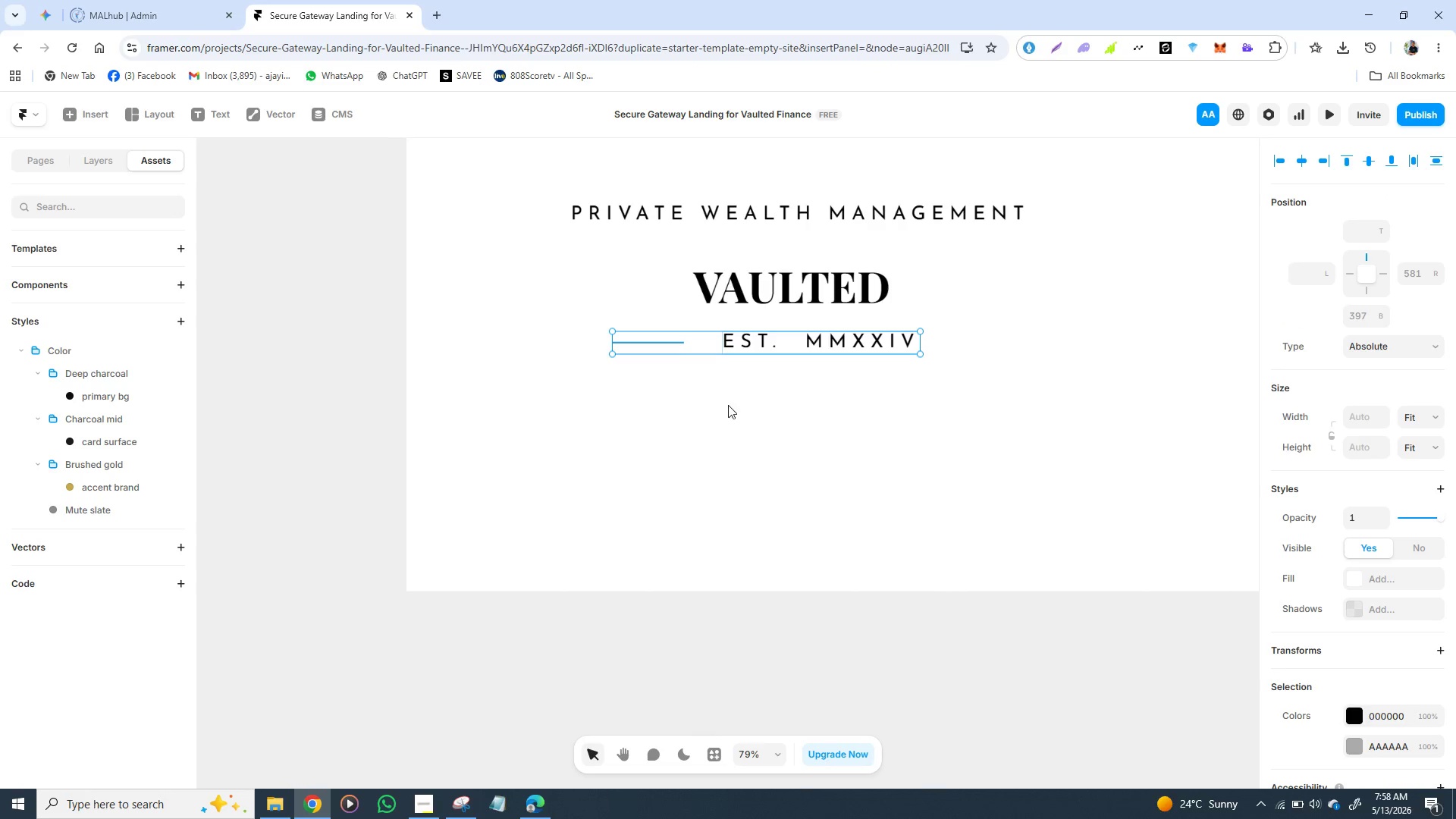 
left_click([728, 406])
 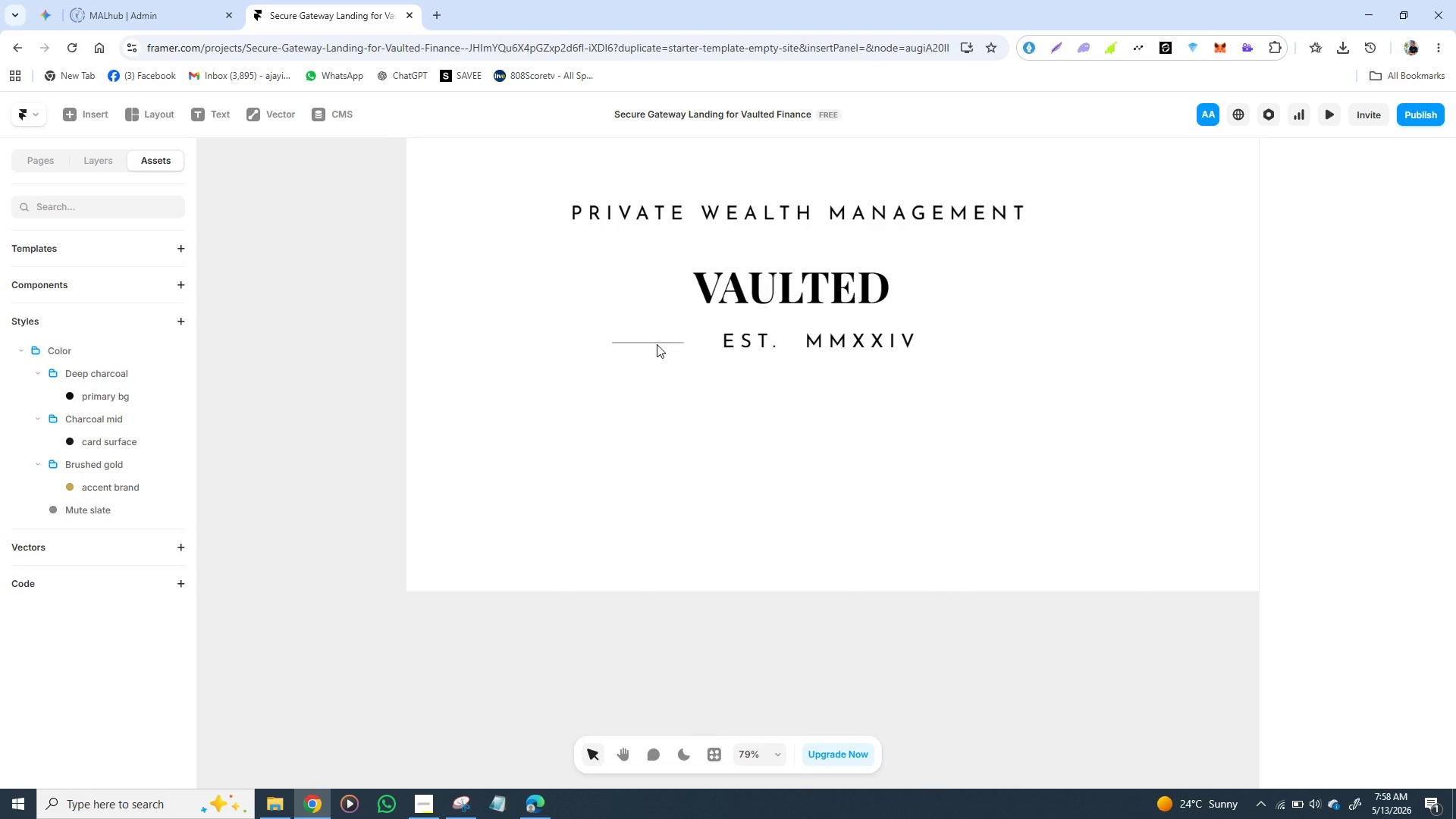 
left_click([657, 341])
 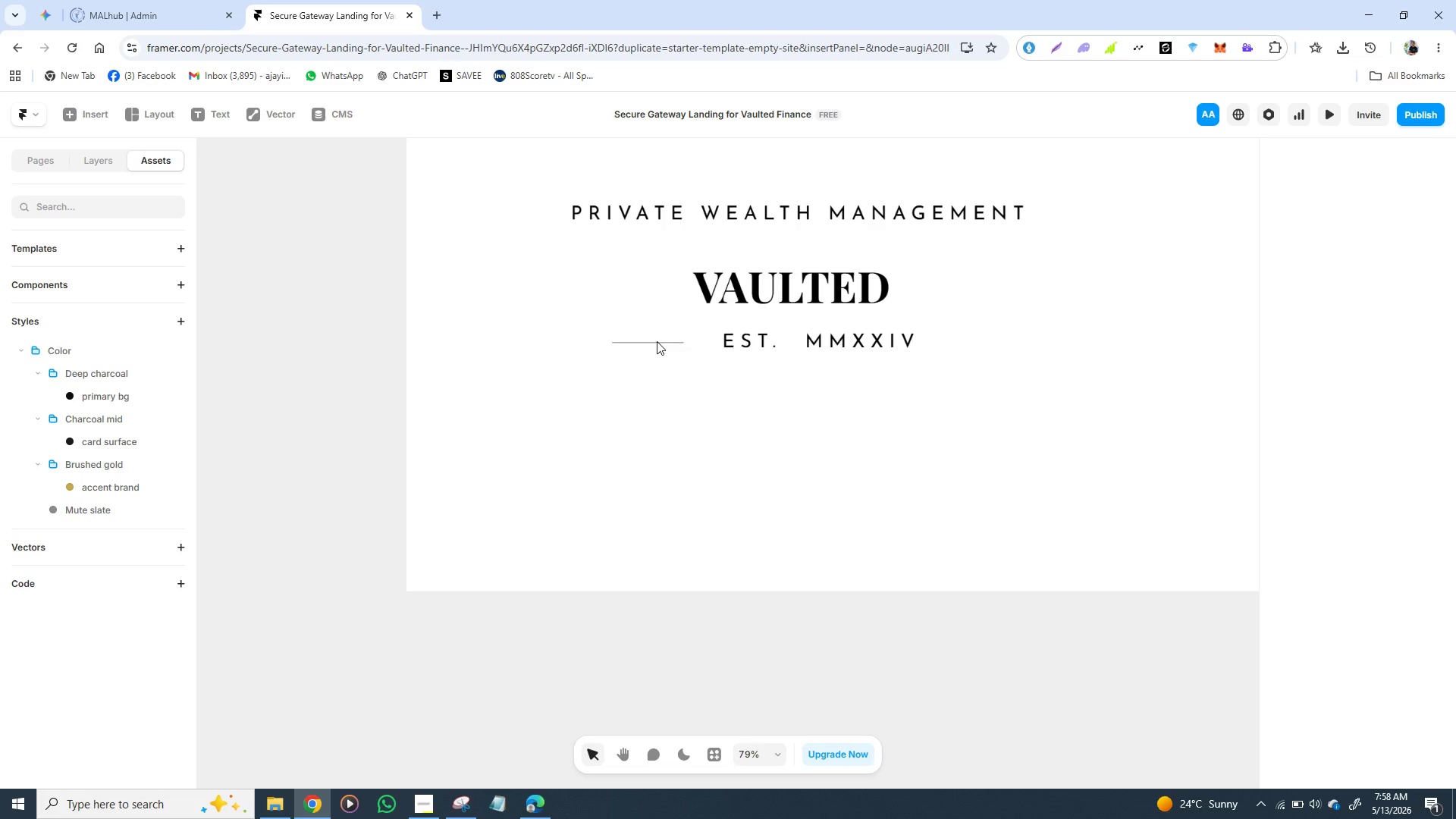 
left_click_drag(start_coordinate=[657, 341], to_coordinate=[665, 357])
 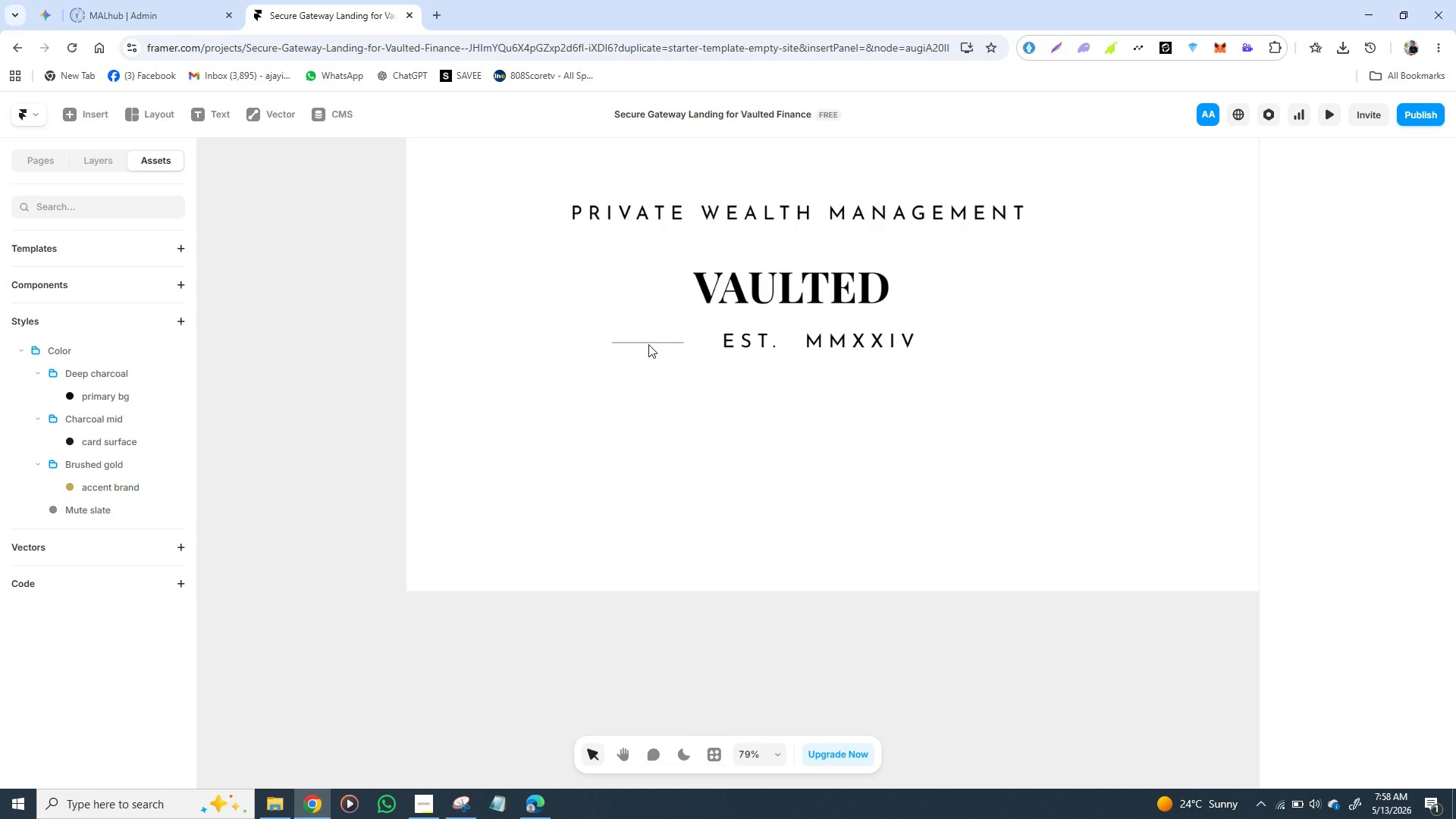 
left_click([648, 344])
 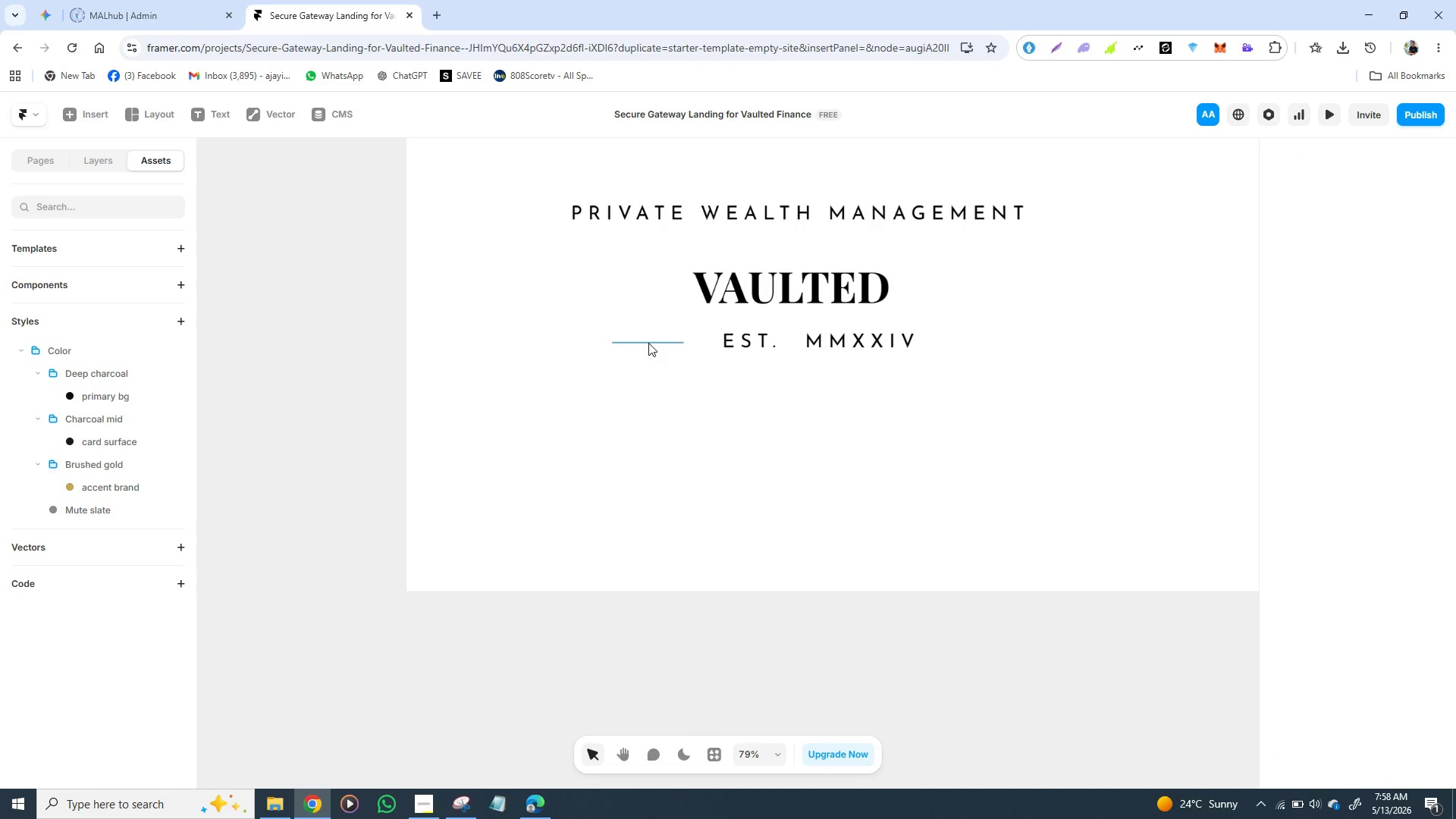 
left_click([648, 343])
 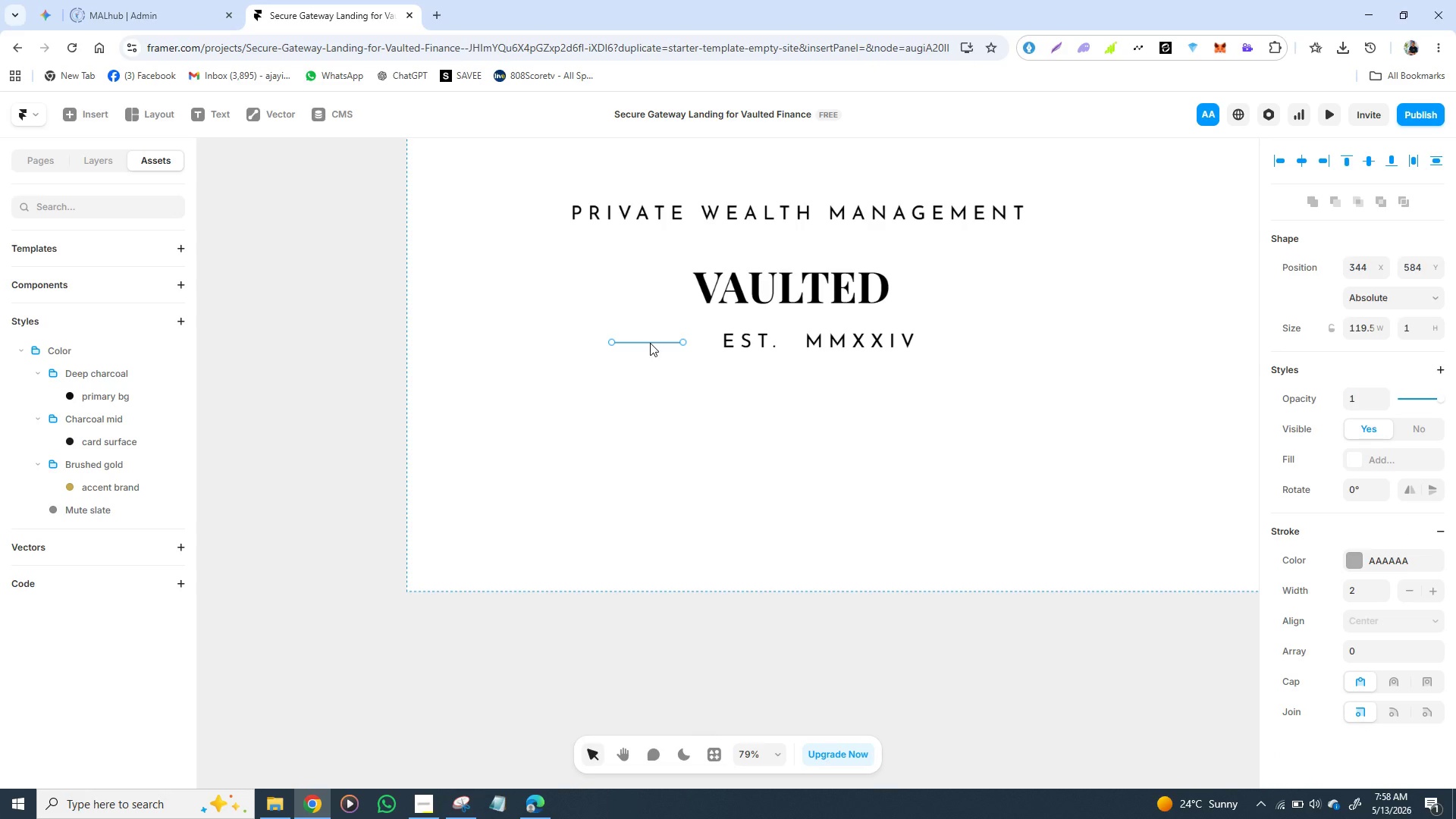 
left_click_drag(start_coordinate=[650, 341], to_coordinate=[656, 359])
 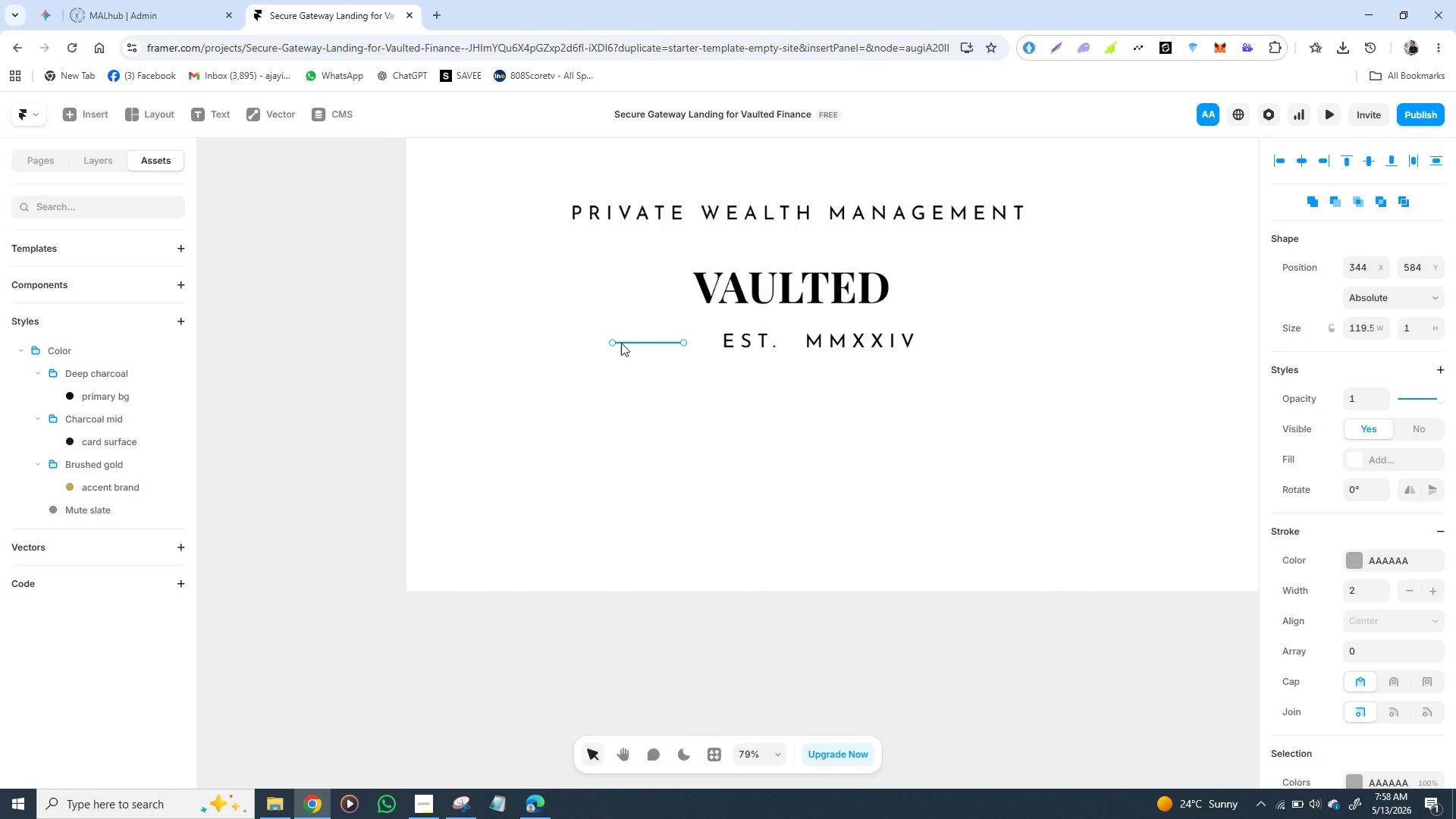 
left_click_drag(start_coordinate=[621, 343], to_coordinate=[634, 347])
 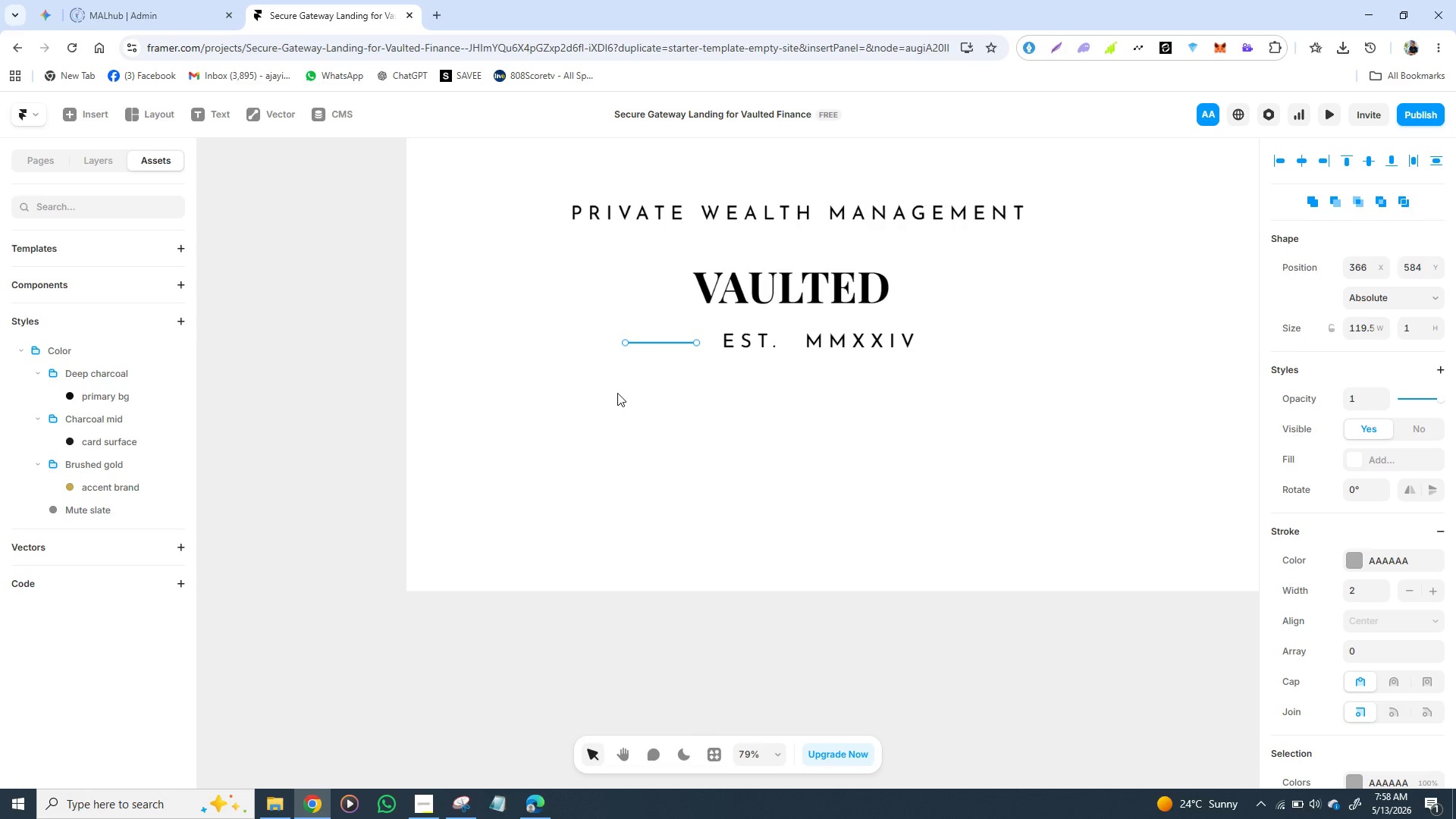 
key(Control+D)
 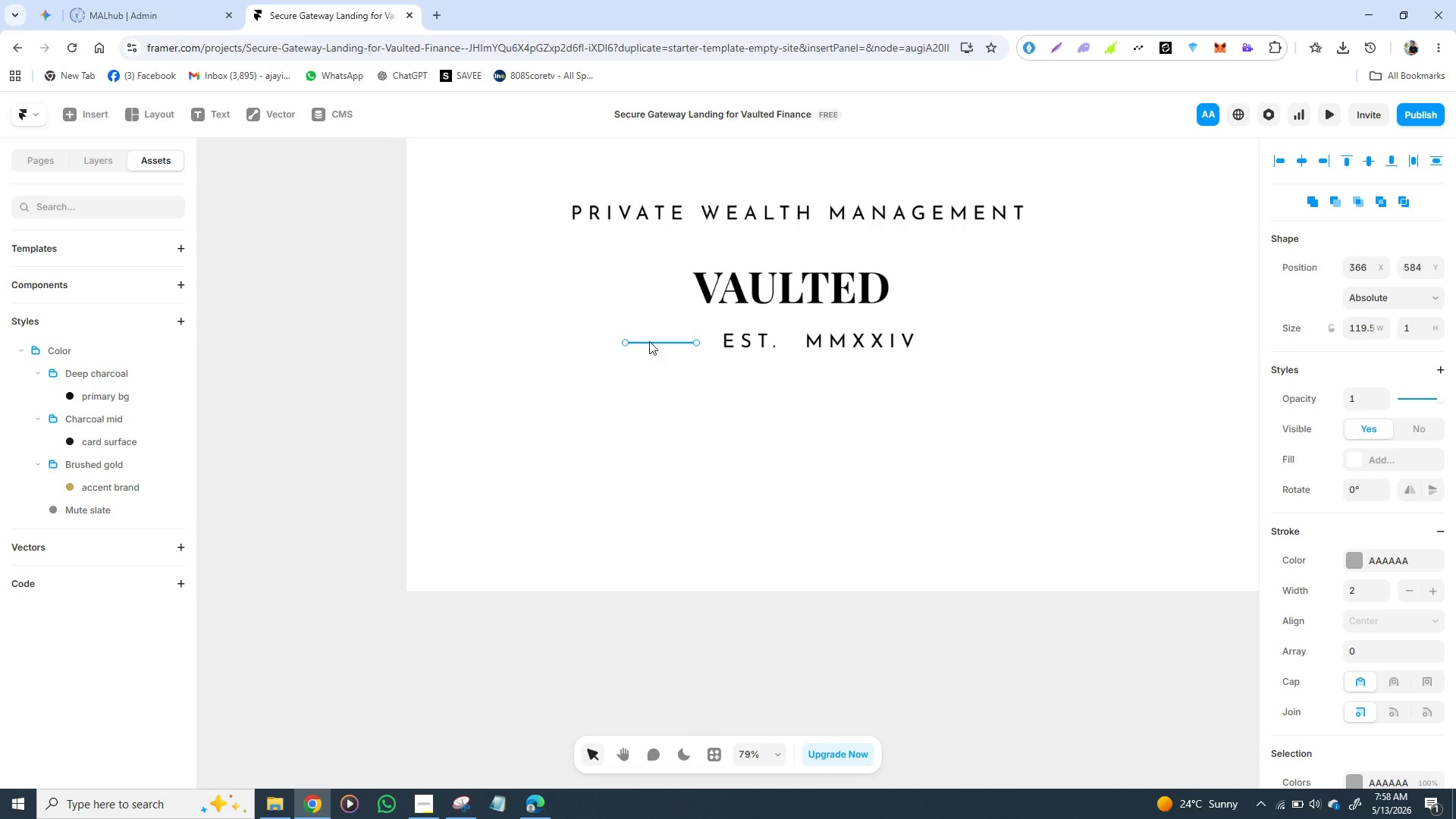 
left_click_drag(start_coordinate=[650, 341], to_coordinate=[652, 373])
 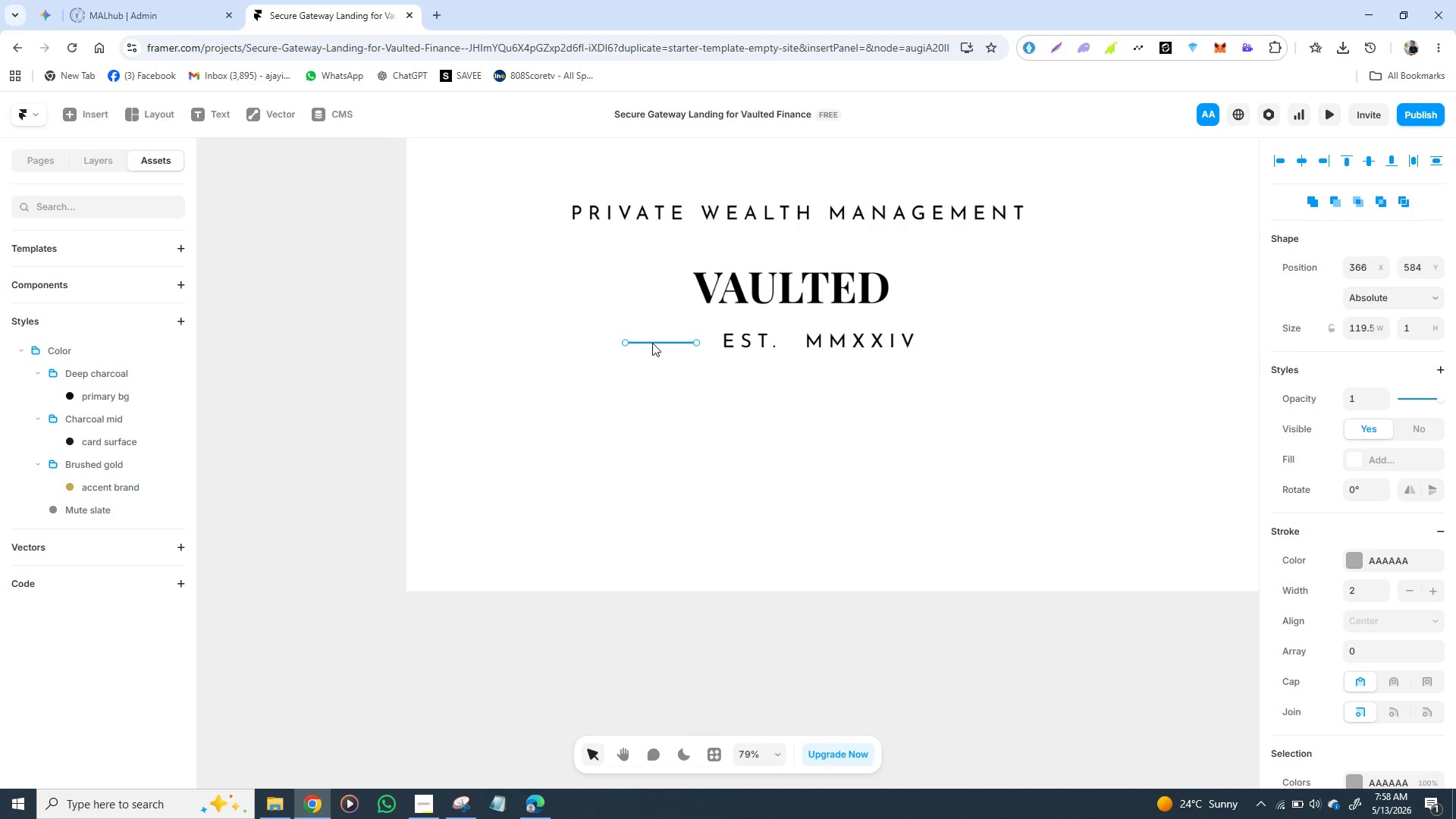 
left_click_drag(start_coordinate=[652, 343], to_coordinate=[649, 371])
 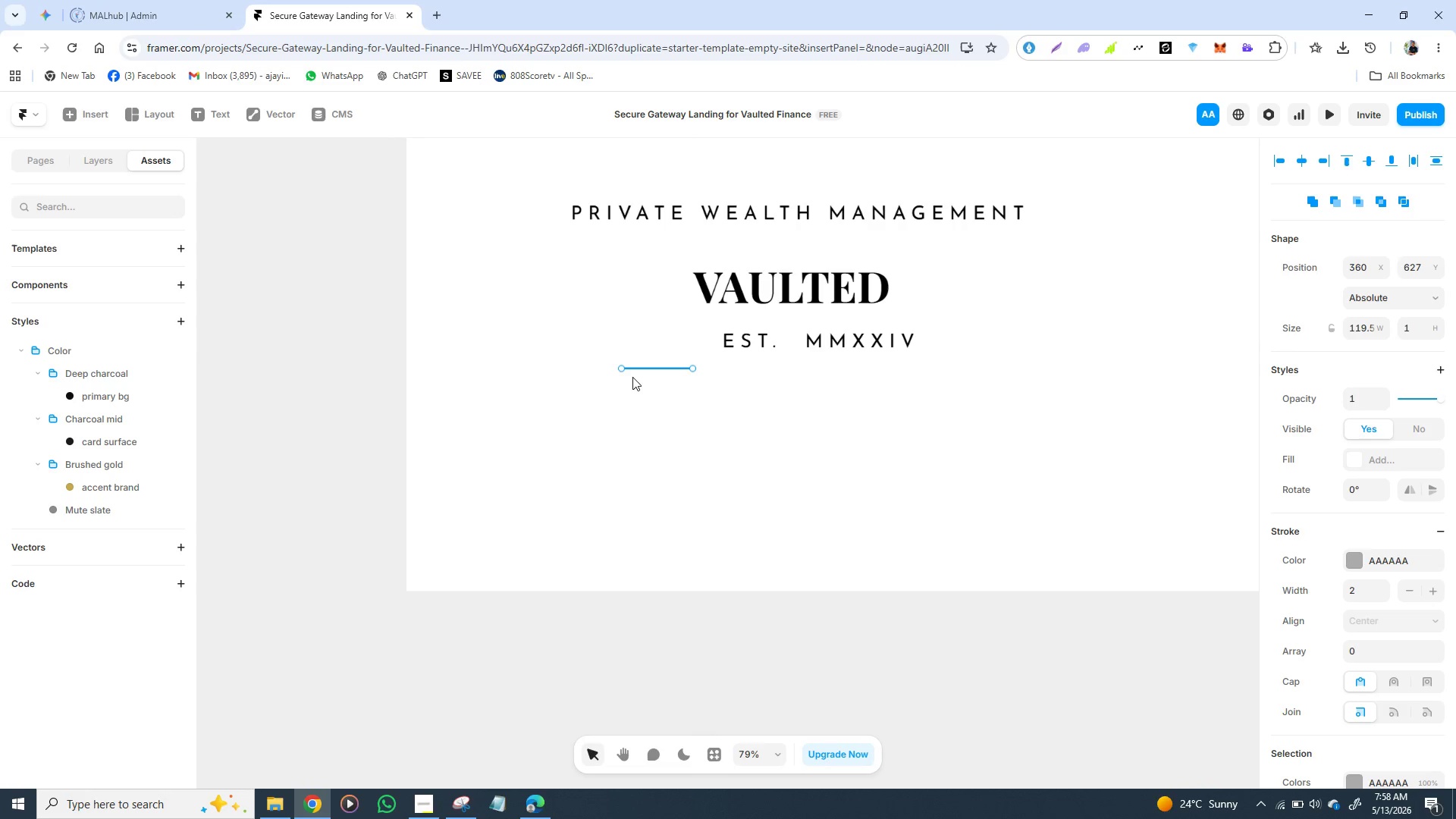 
hold_key(key=ControlLeft, duration=0.48)
 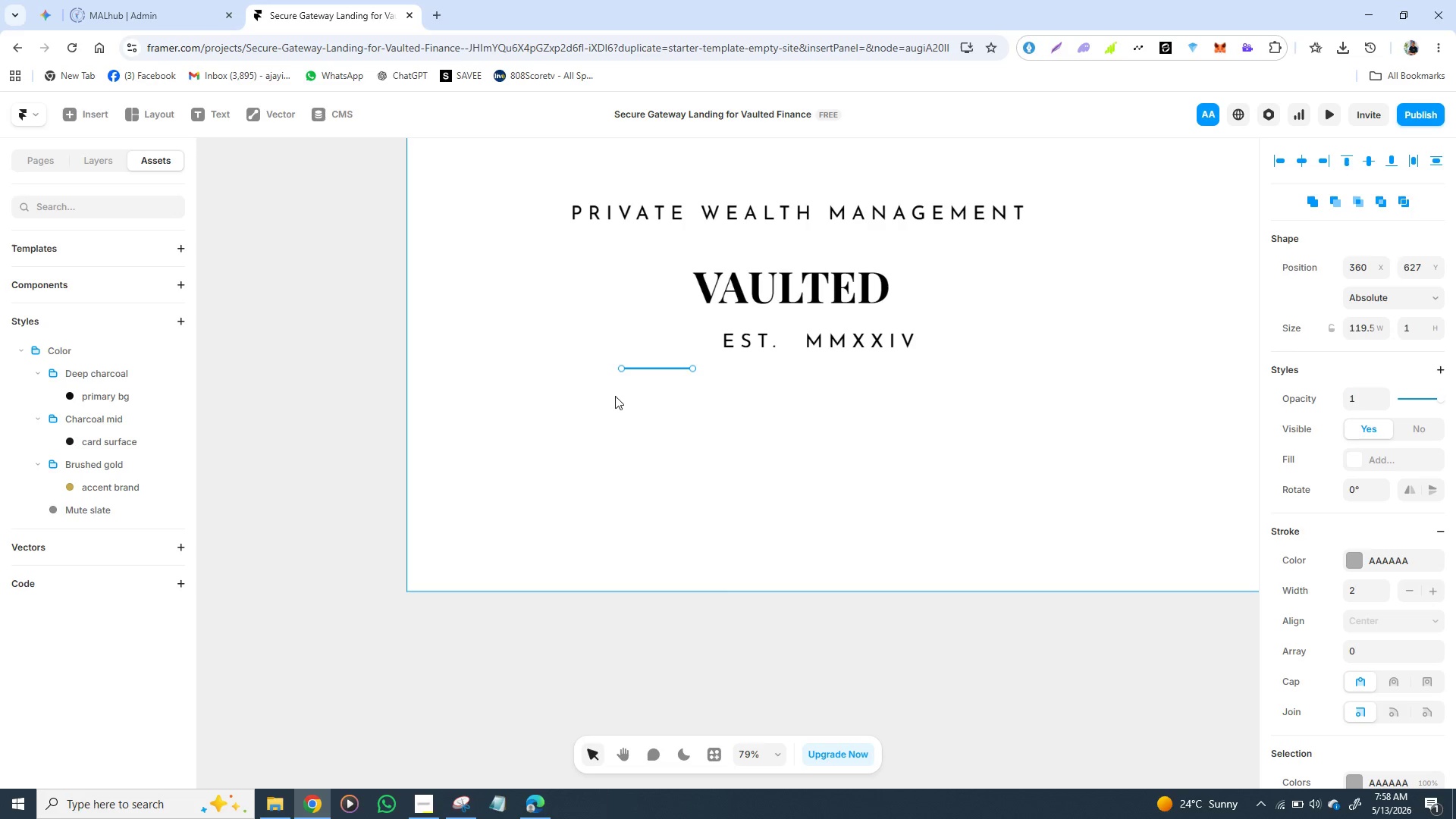 
key(Control+D)
 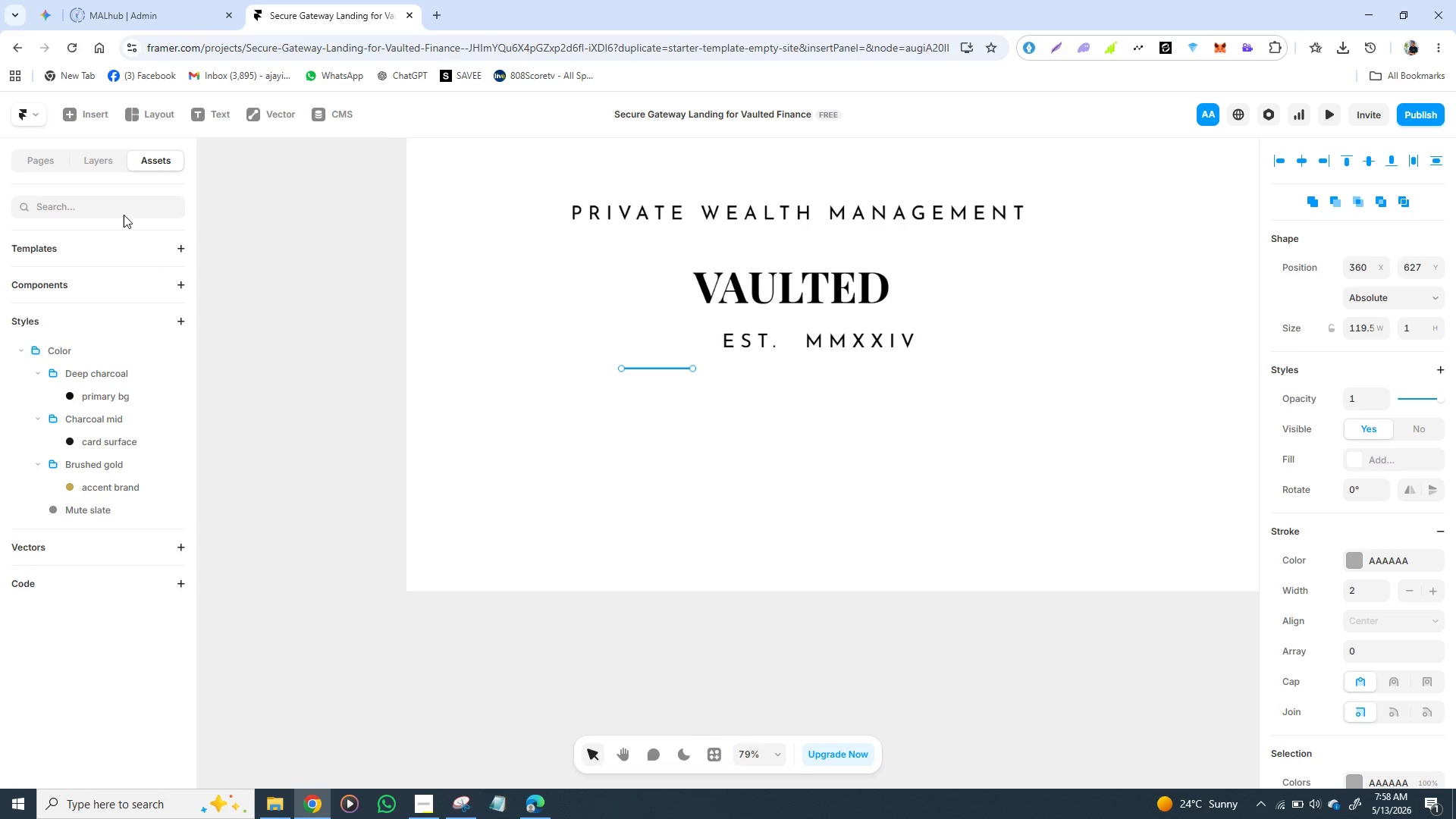 
left_click([95, 163])
 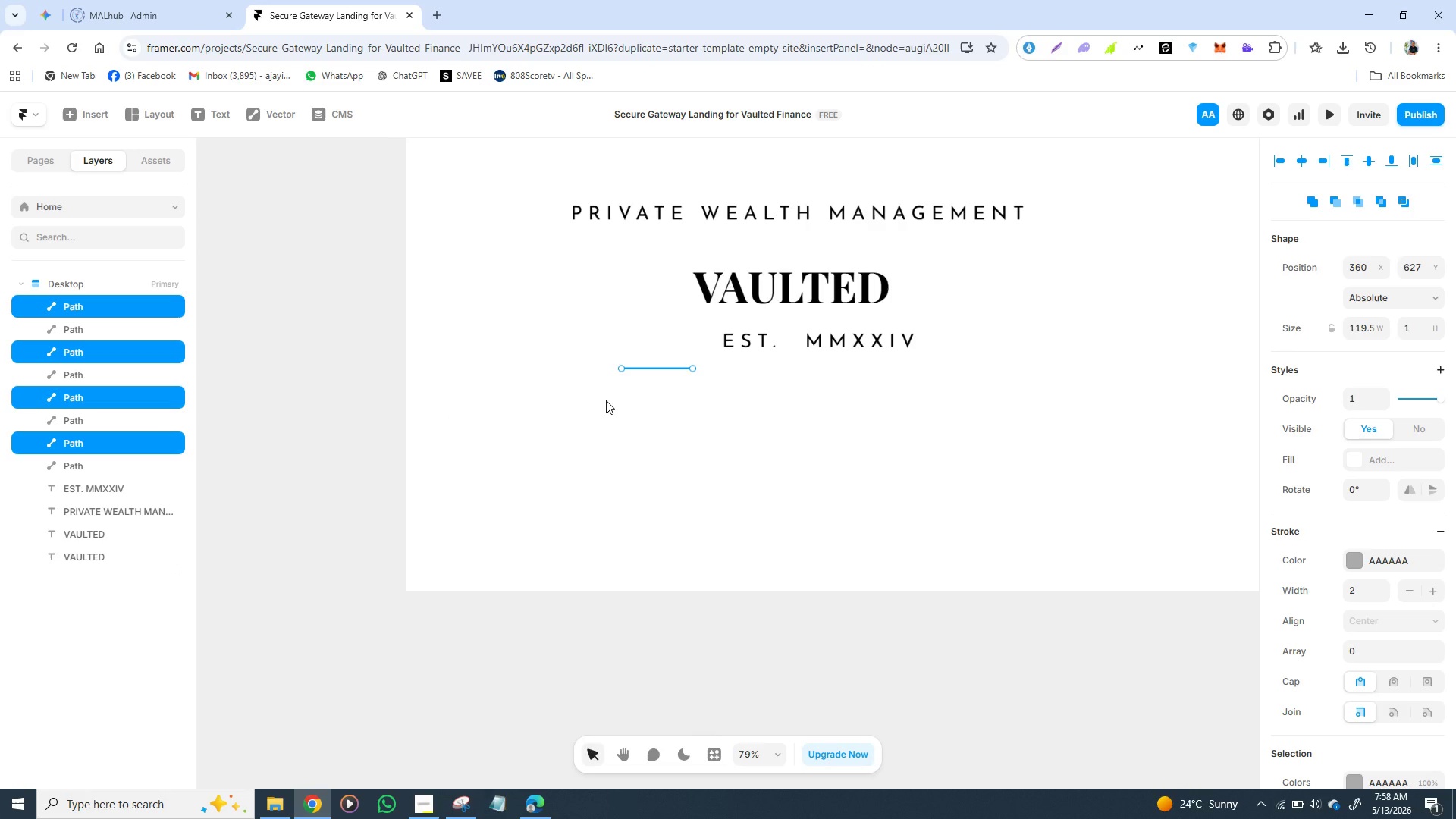 
key(Control+Z)
 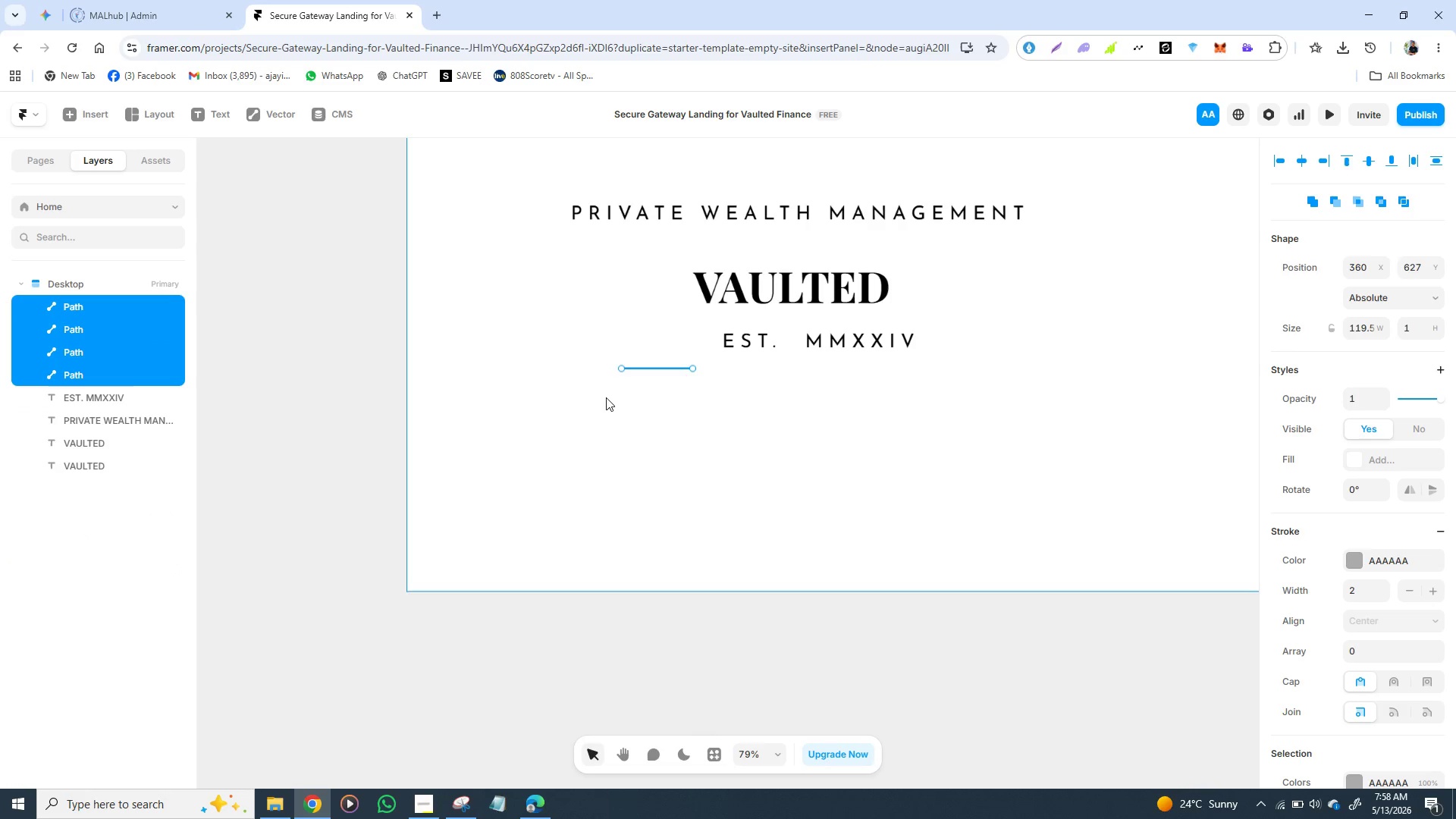 
key(Control+Z)
 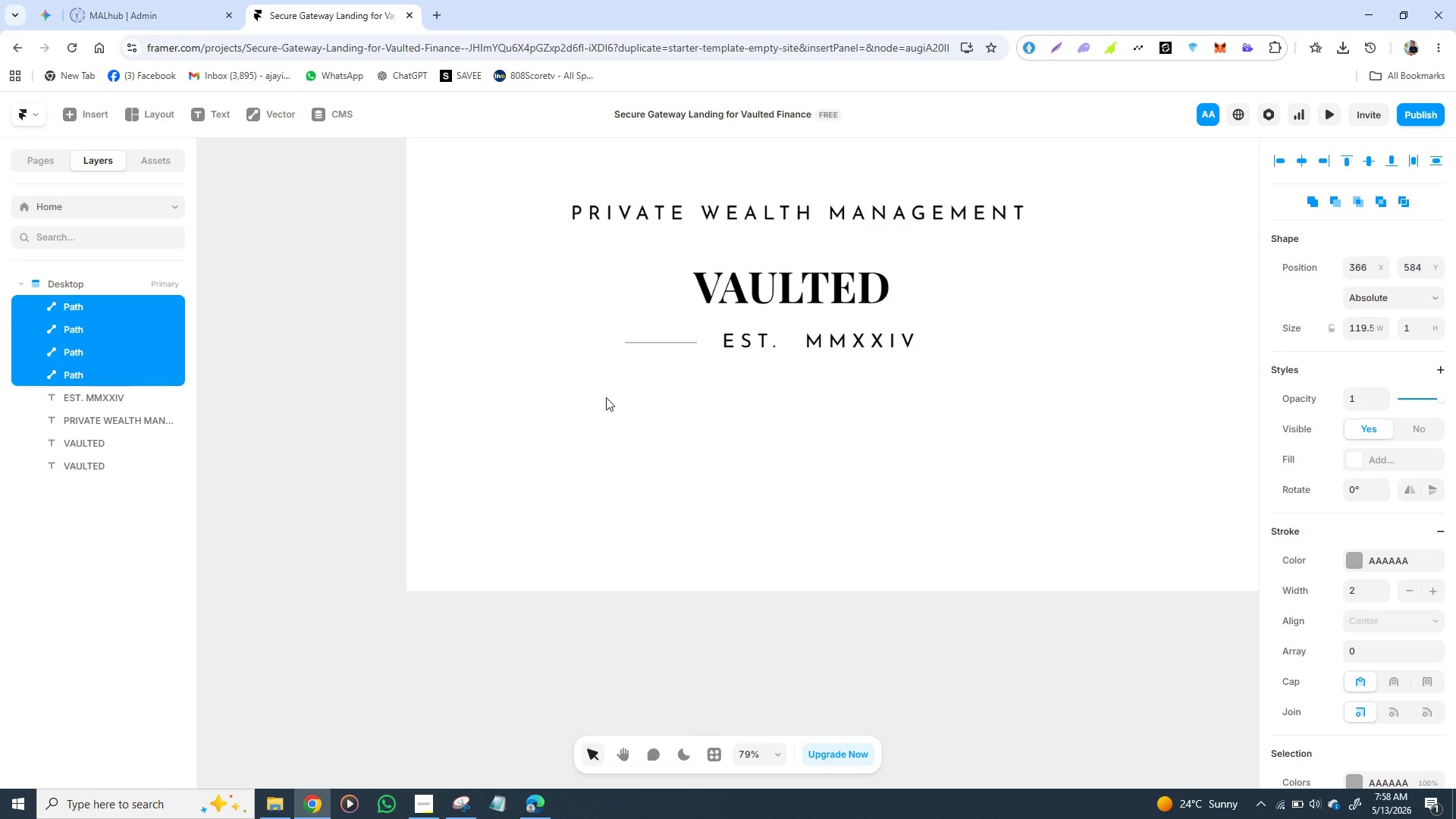 
key(Control+Z)
 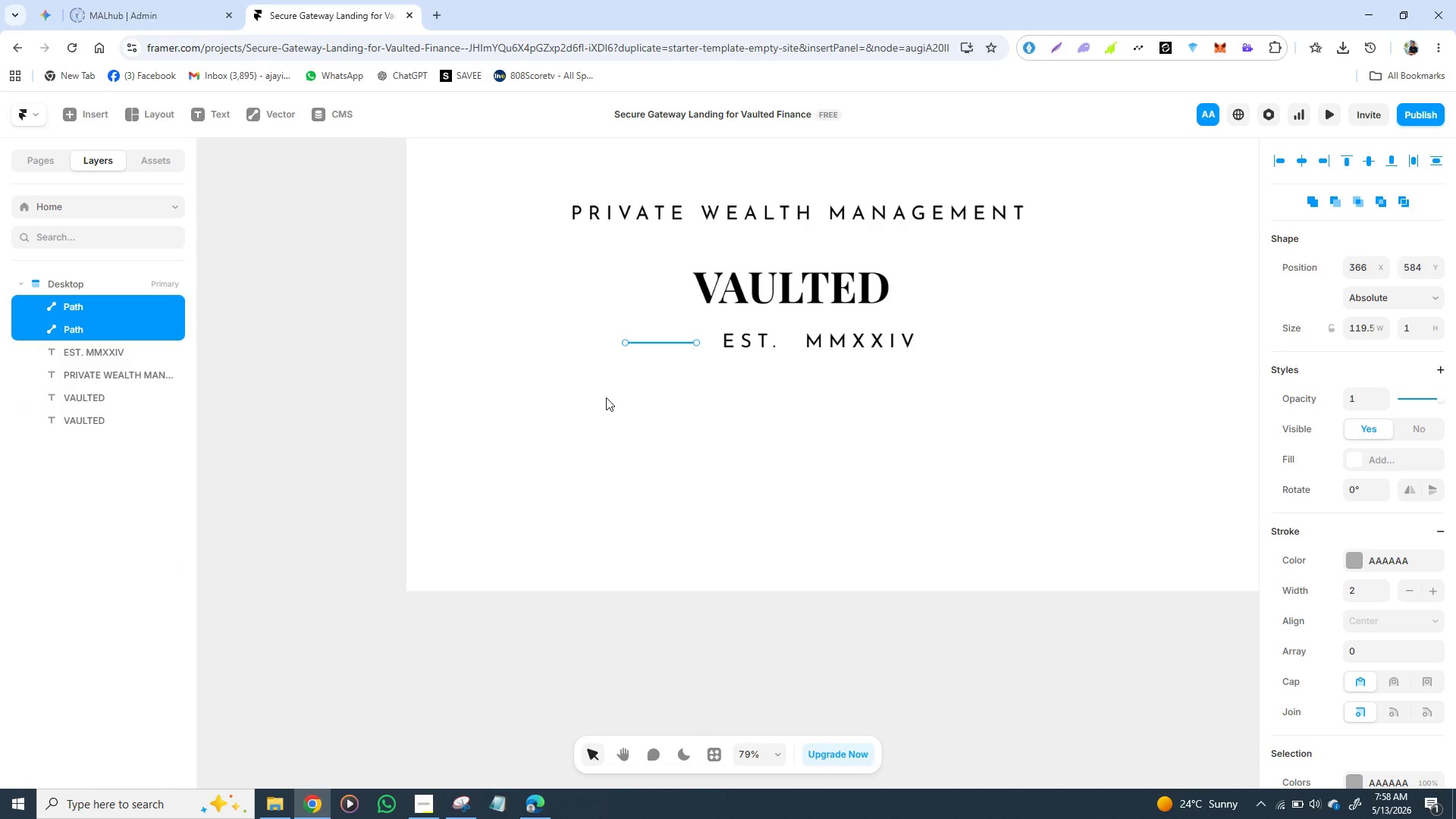 
key(Control+Z)
 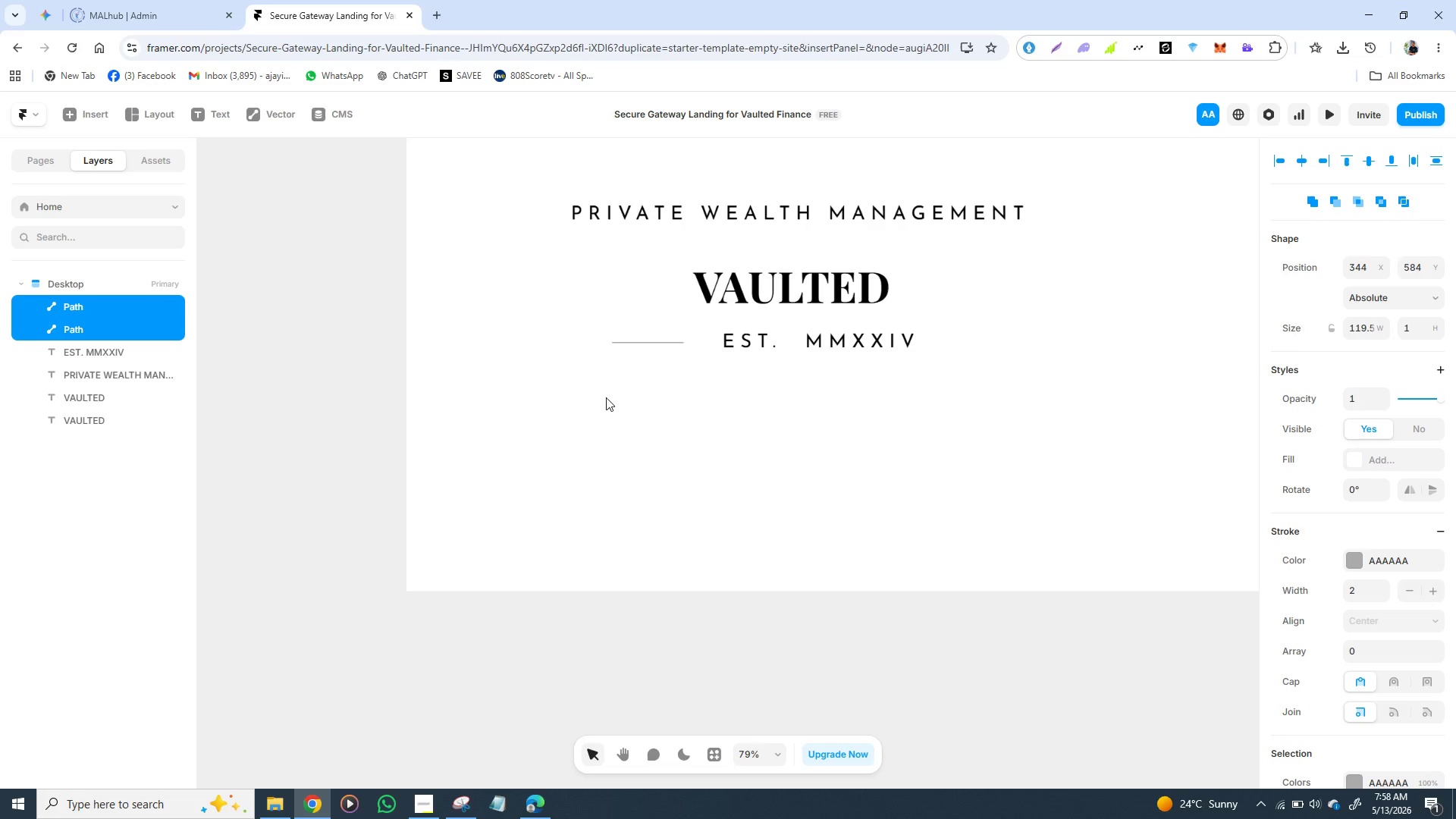 
key(Control+Z)
 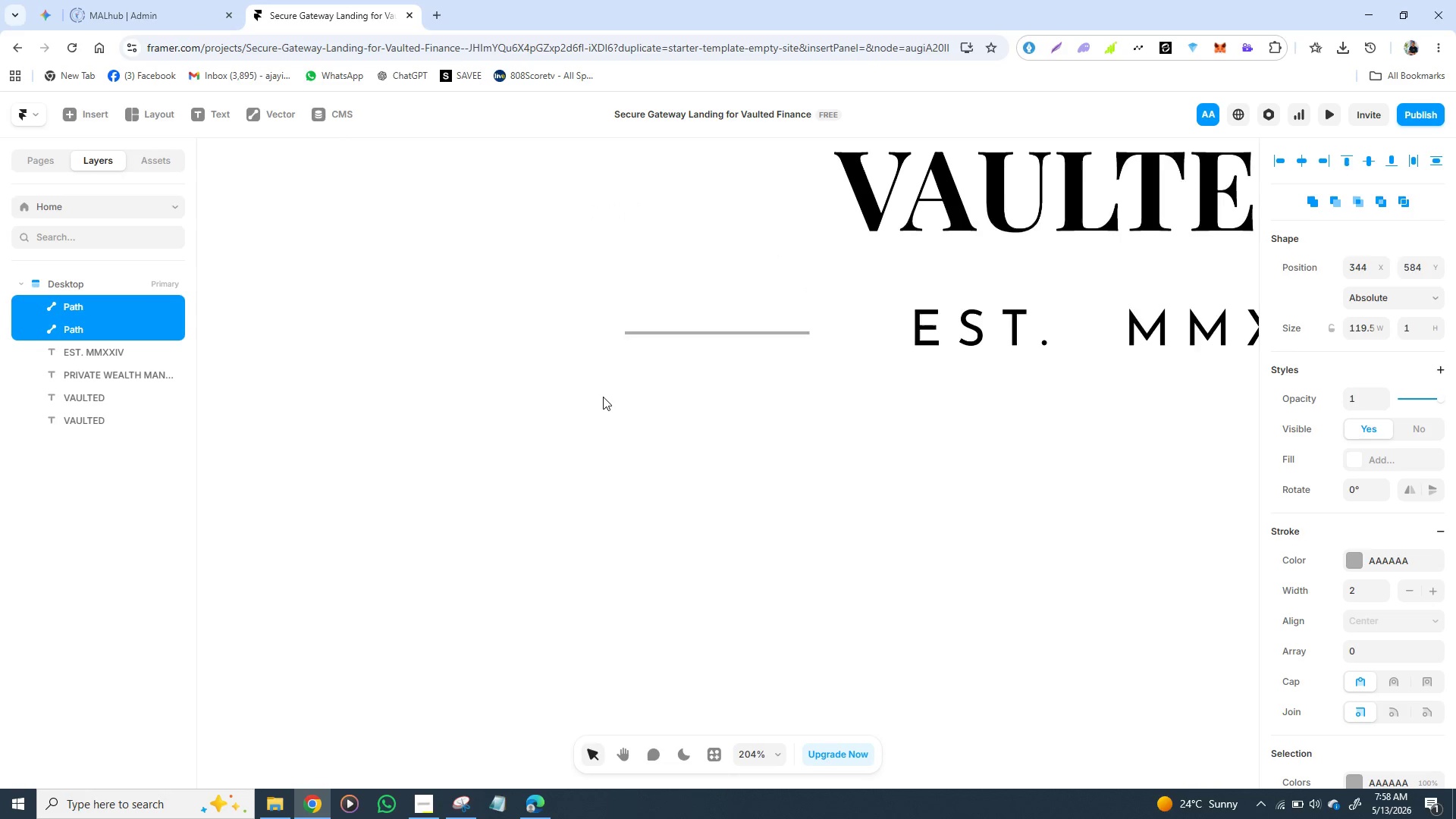 
key(Control+Z)
 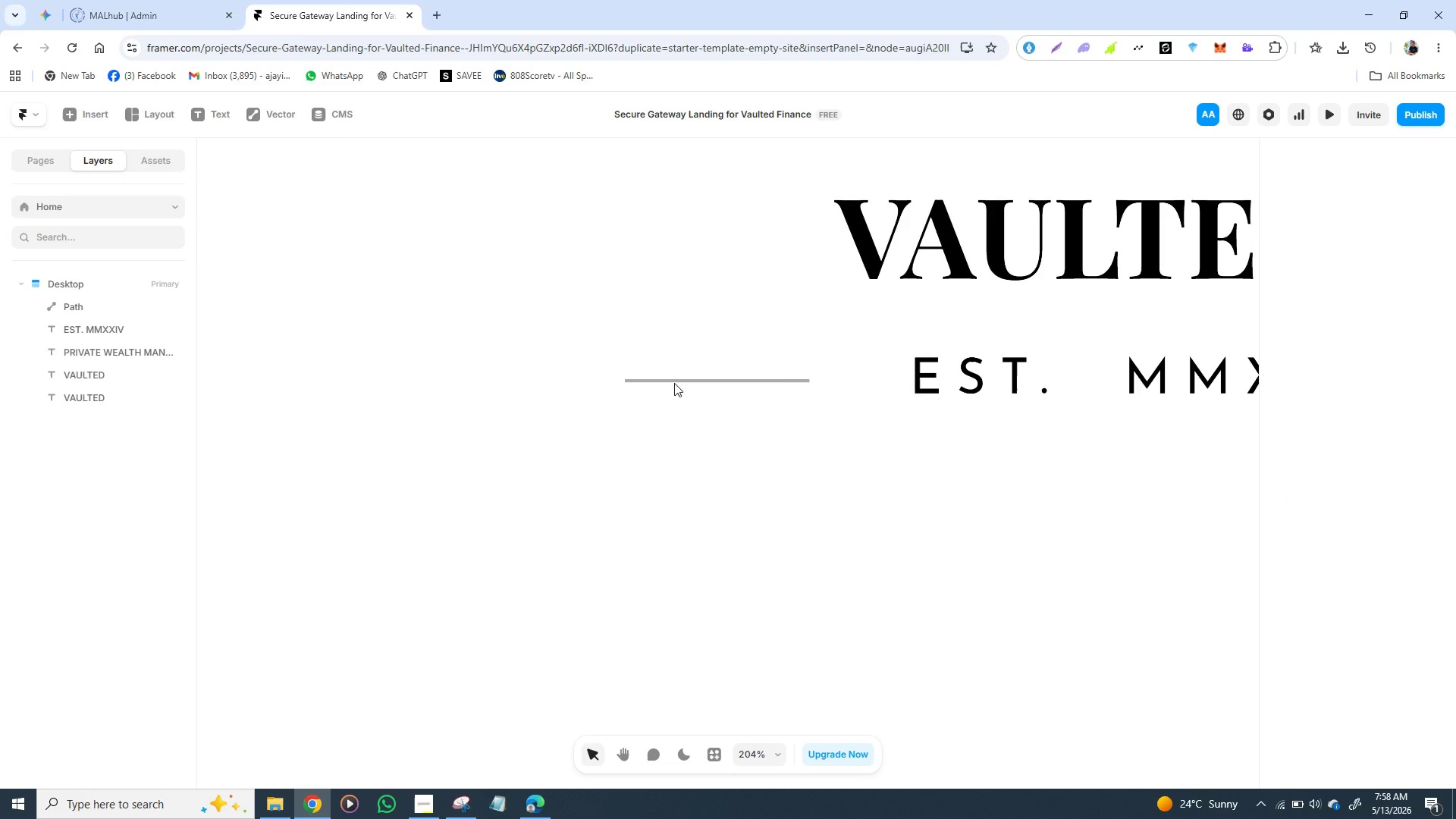 
left_click_drag(start_coordinate=[676, 379], to_coordinate=[691, 382])
 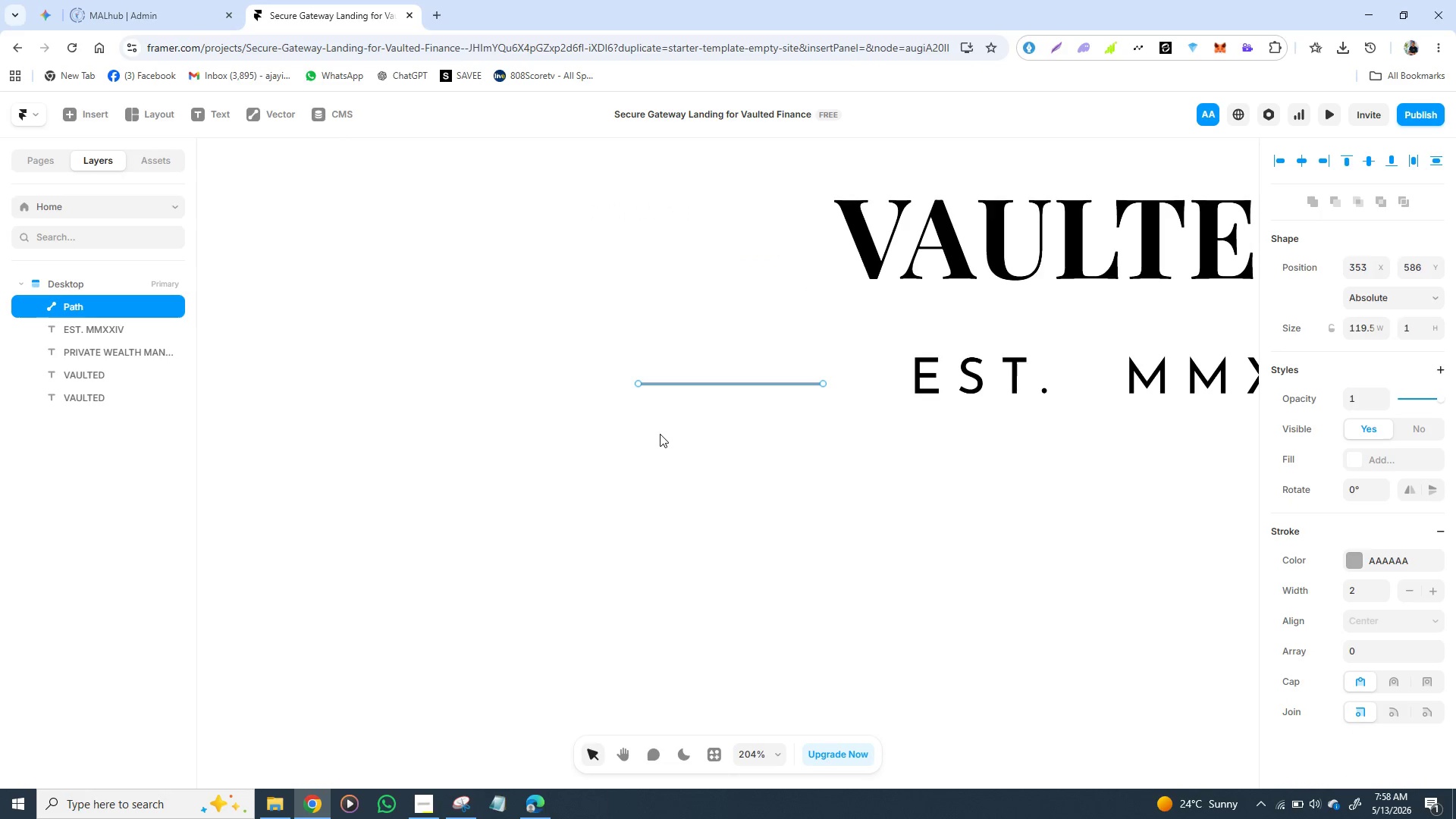 
key(Control+D)
 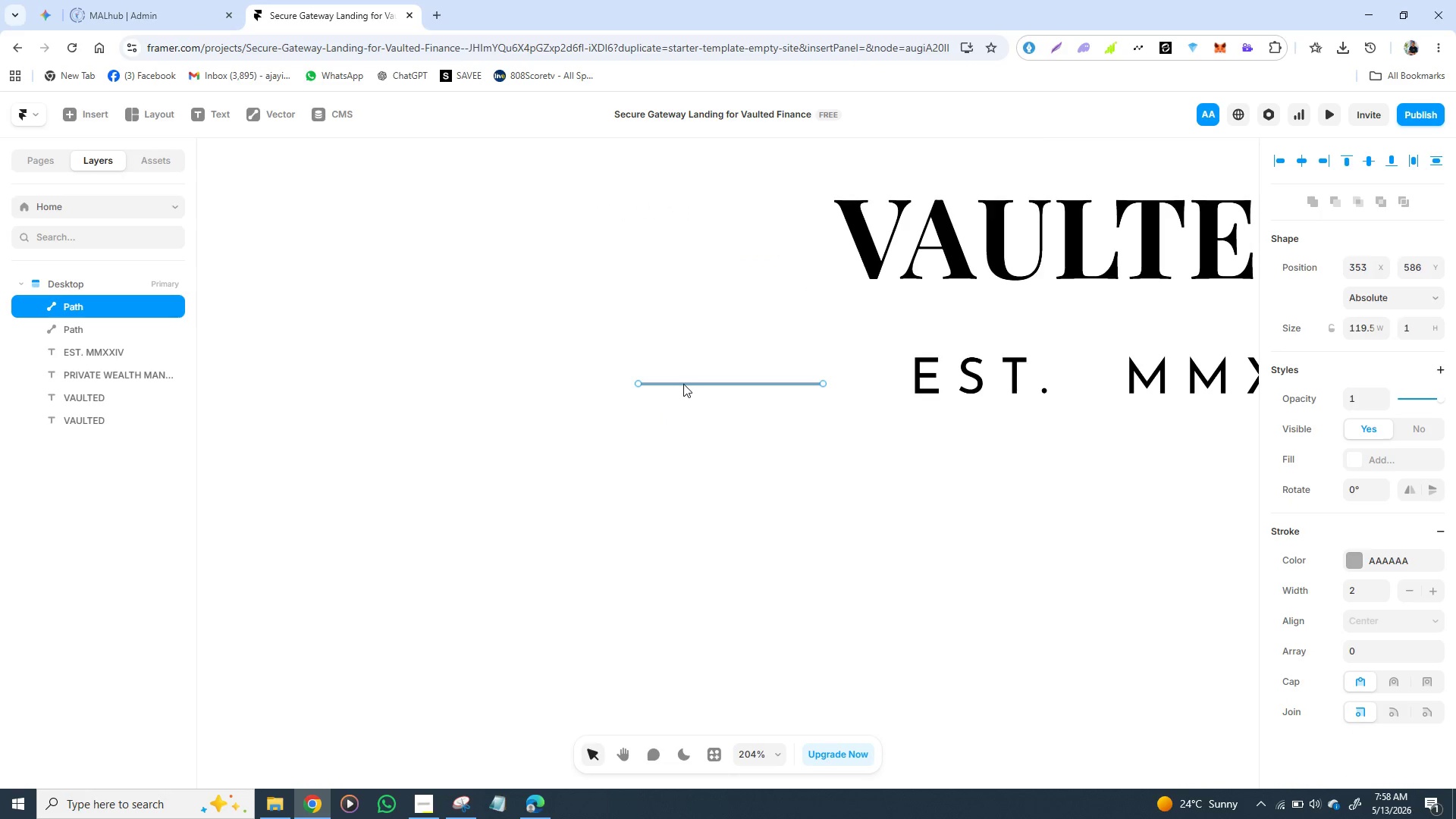 
left_click_drag(start_coordinate=[683, 384], to_coordinate=[962, 440])
 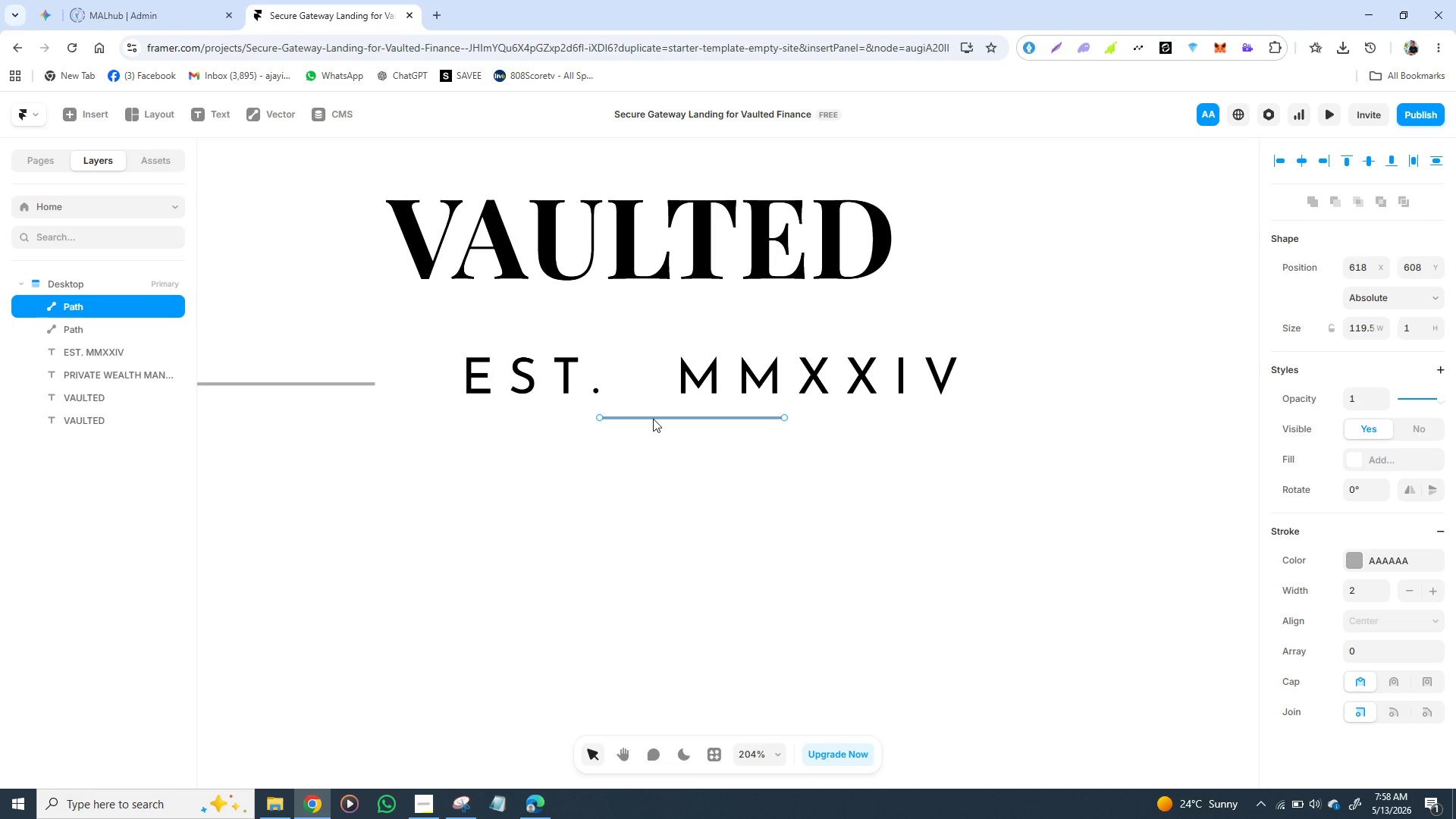 
left_click_drag(start_coordinate=[653, 419], to_coordinate=[1062, 378])
 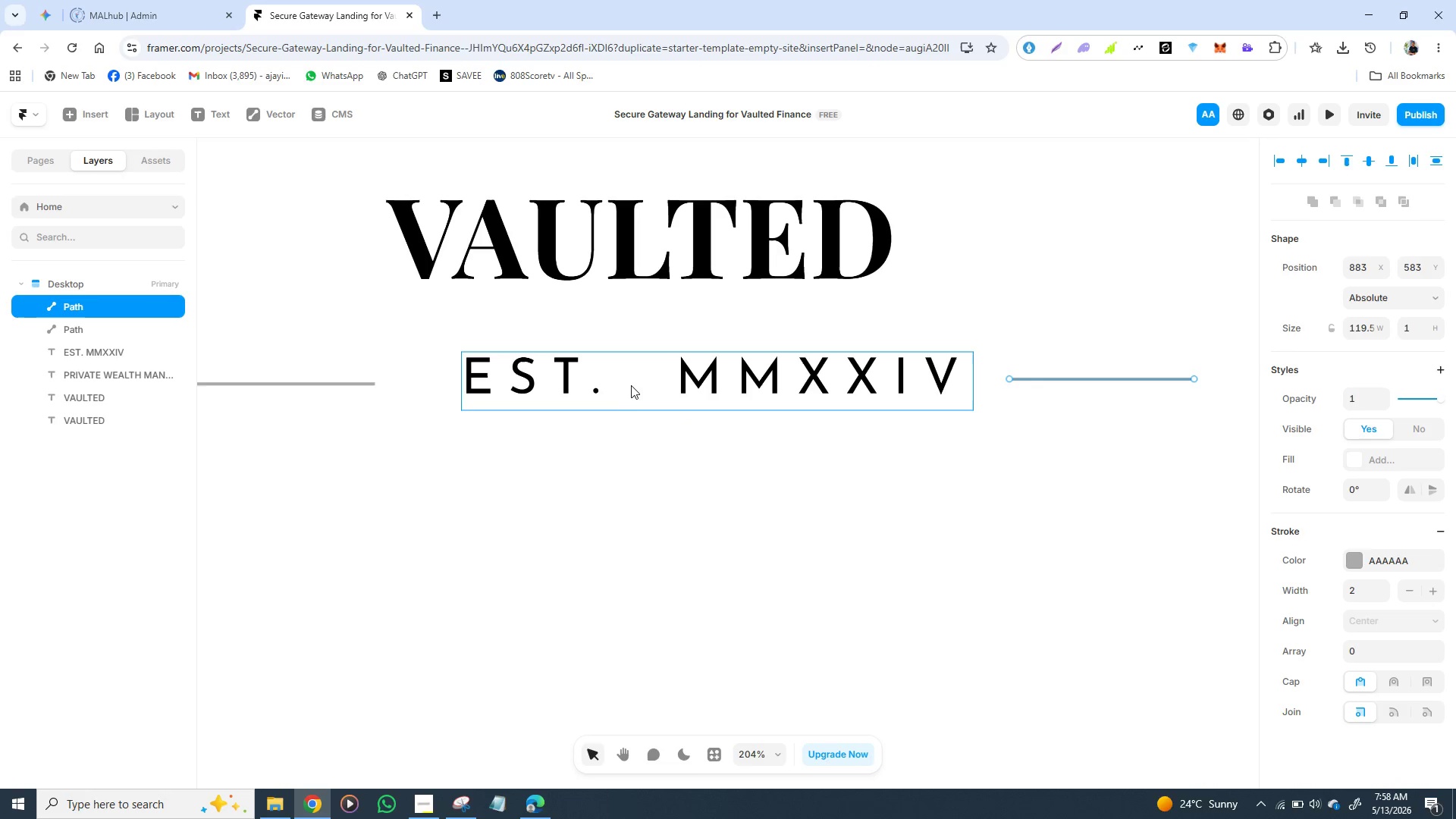 
left_click_drag(start_coordinate=[635, 378], to_coordinate=[638, 381])
 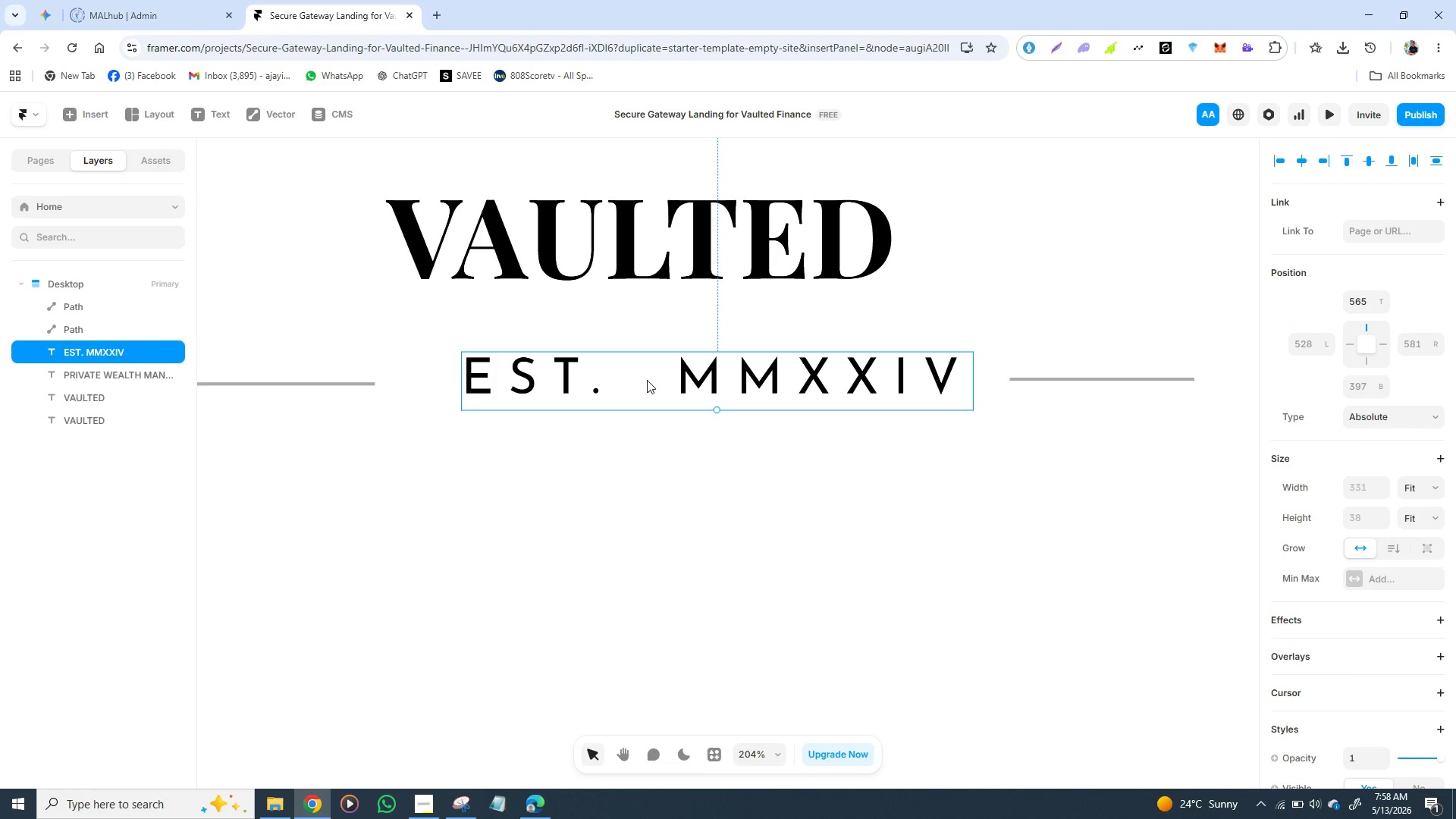 
double_click([647, 380])
 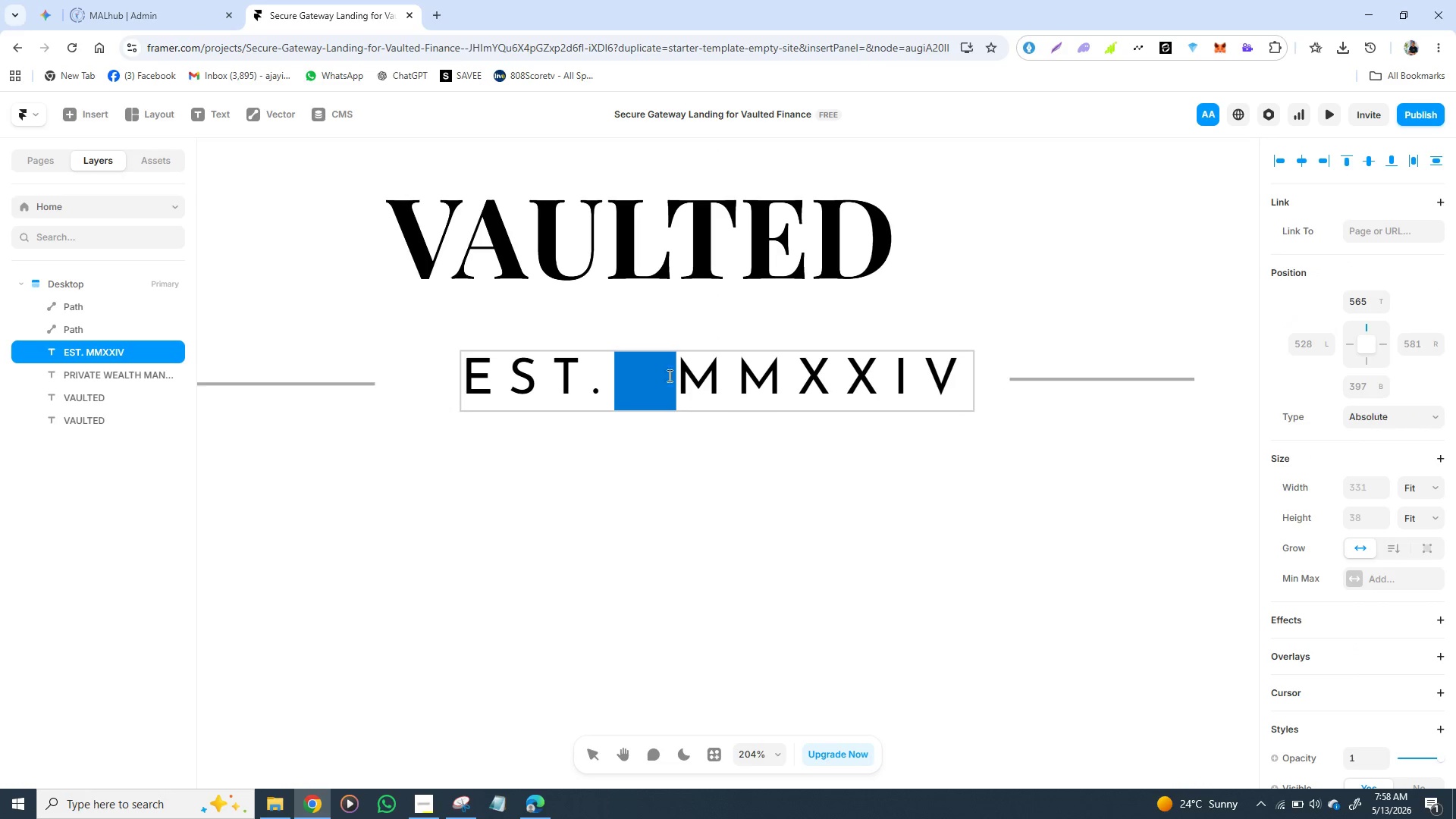 
left_click([684, 376])
 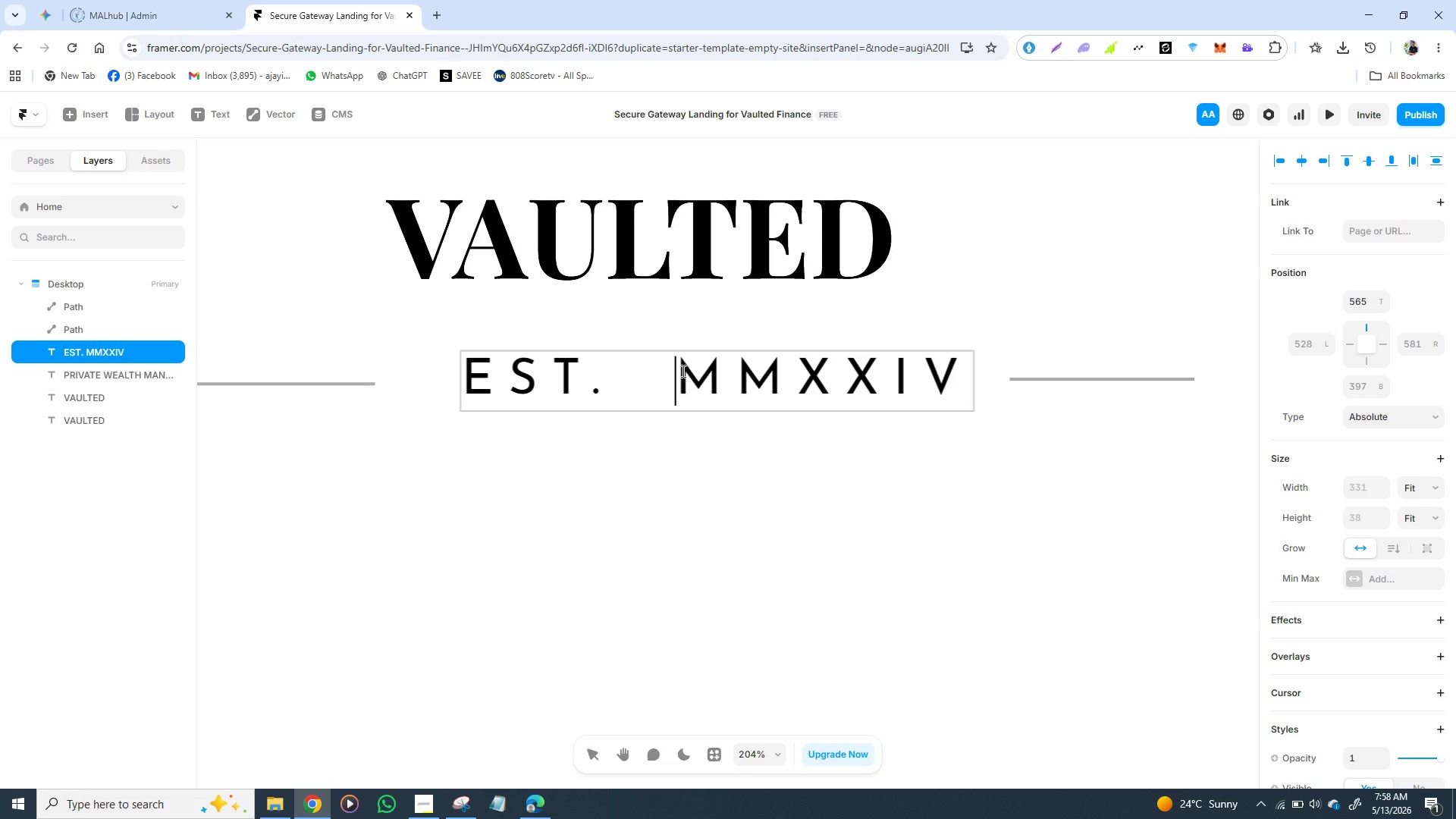 
key(Backspace)
 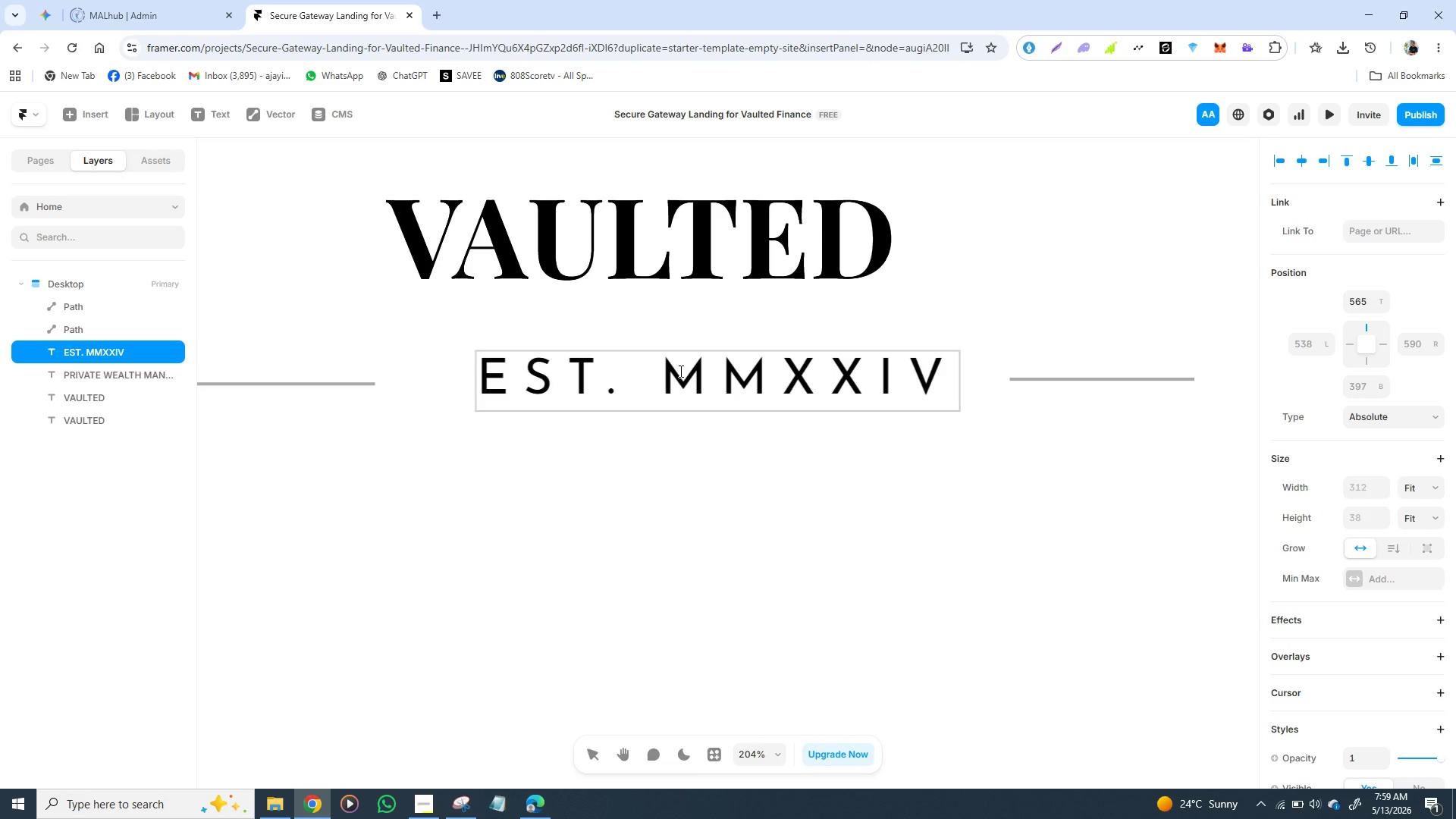 
key(Backspace)
 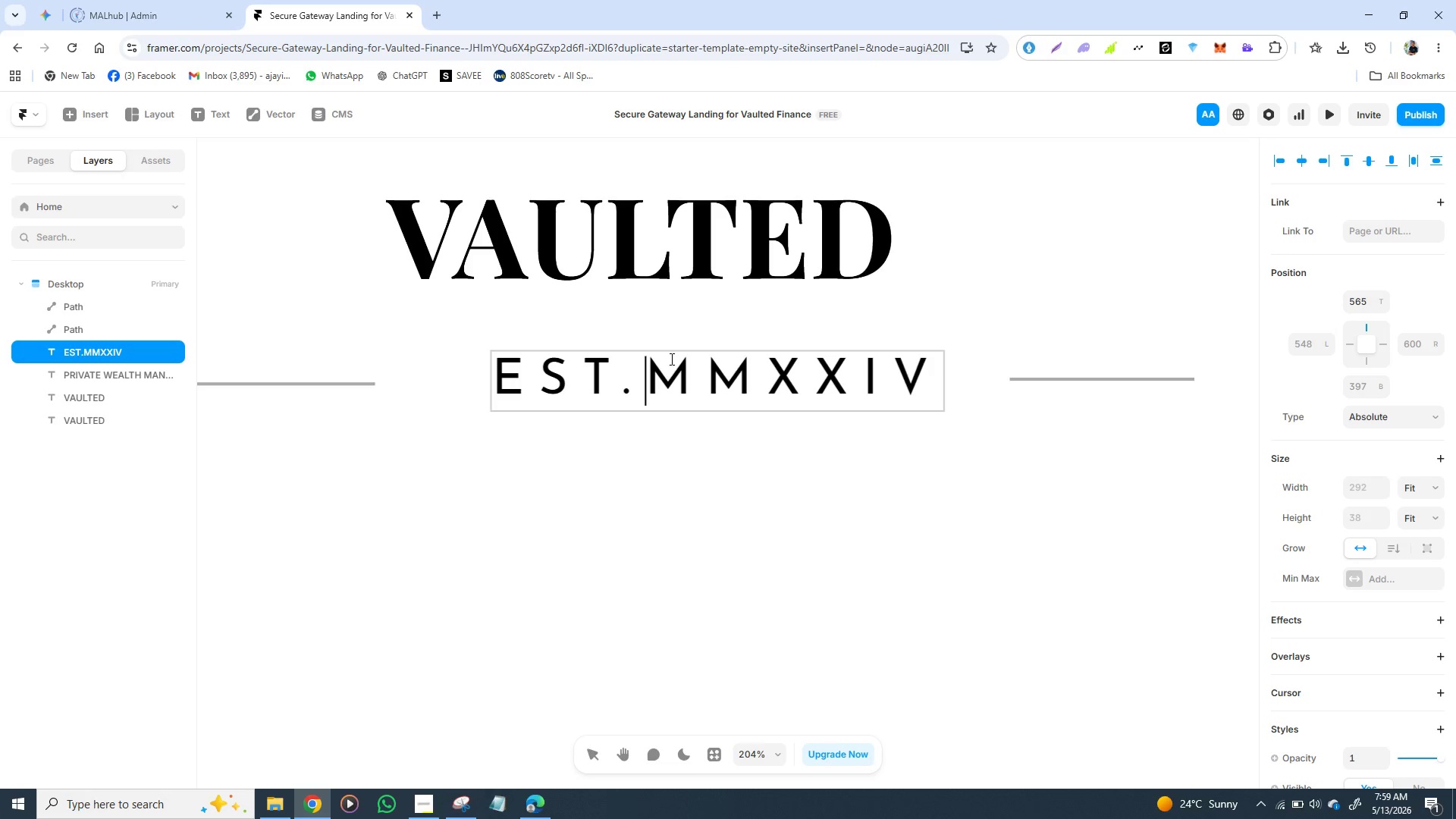 
key(Space)
 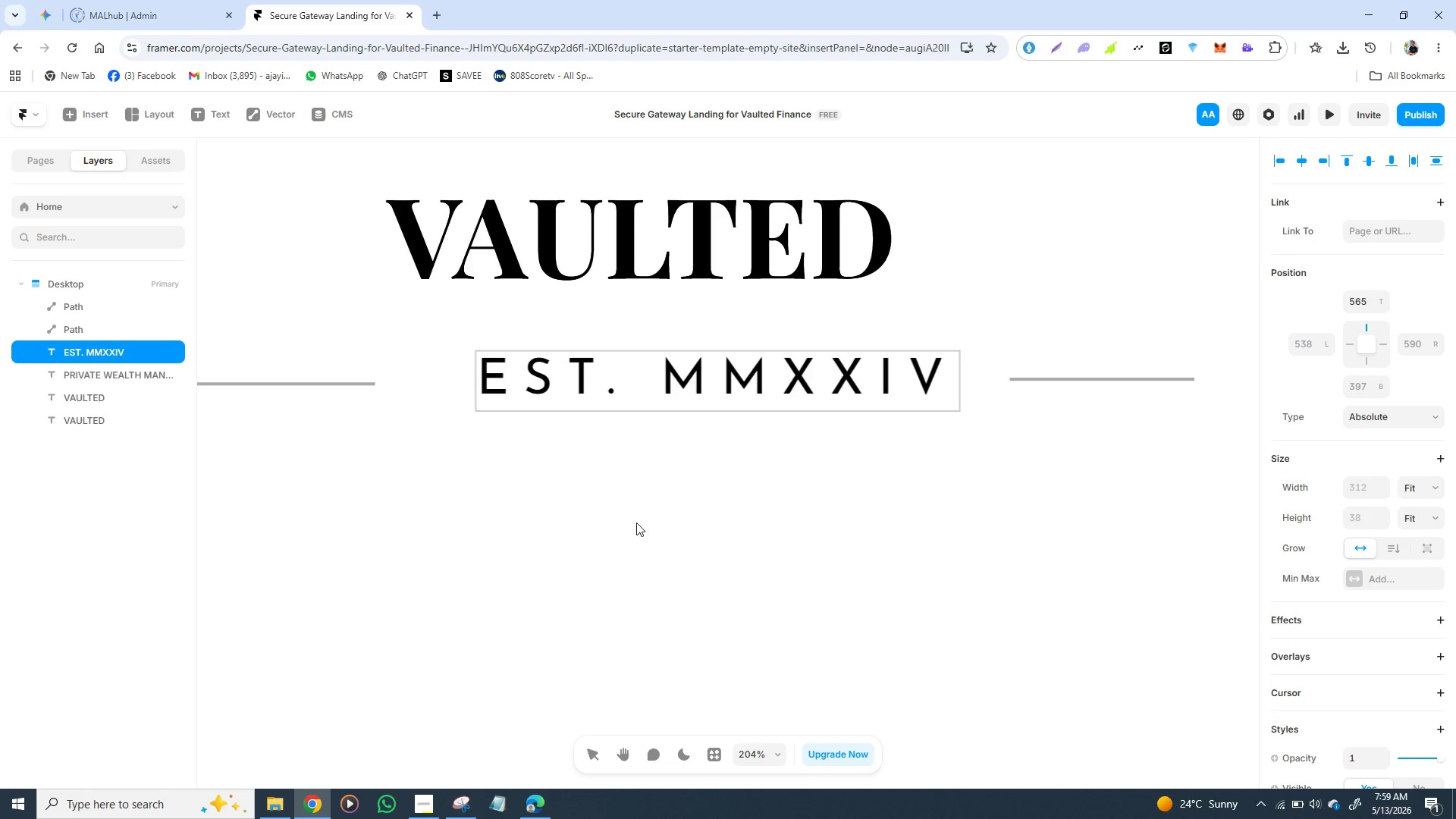 
left_click([636, 521])
 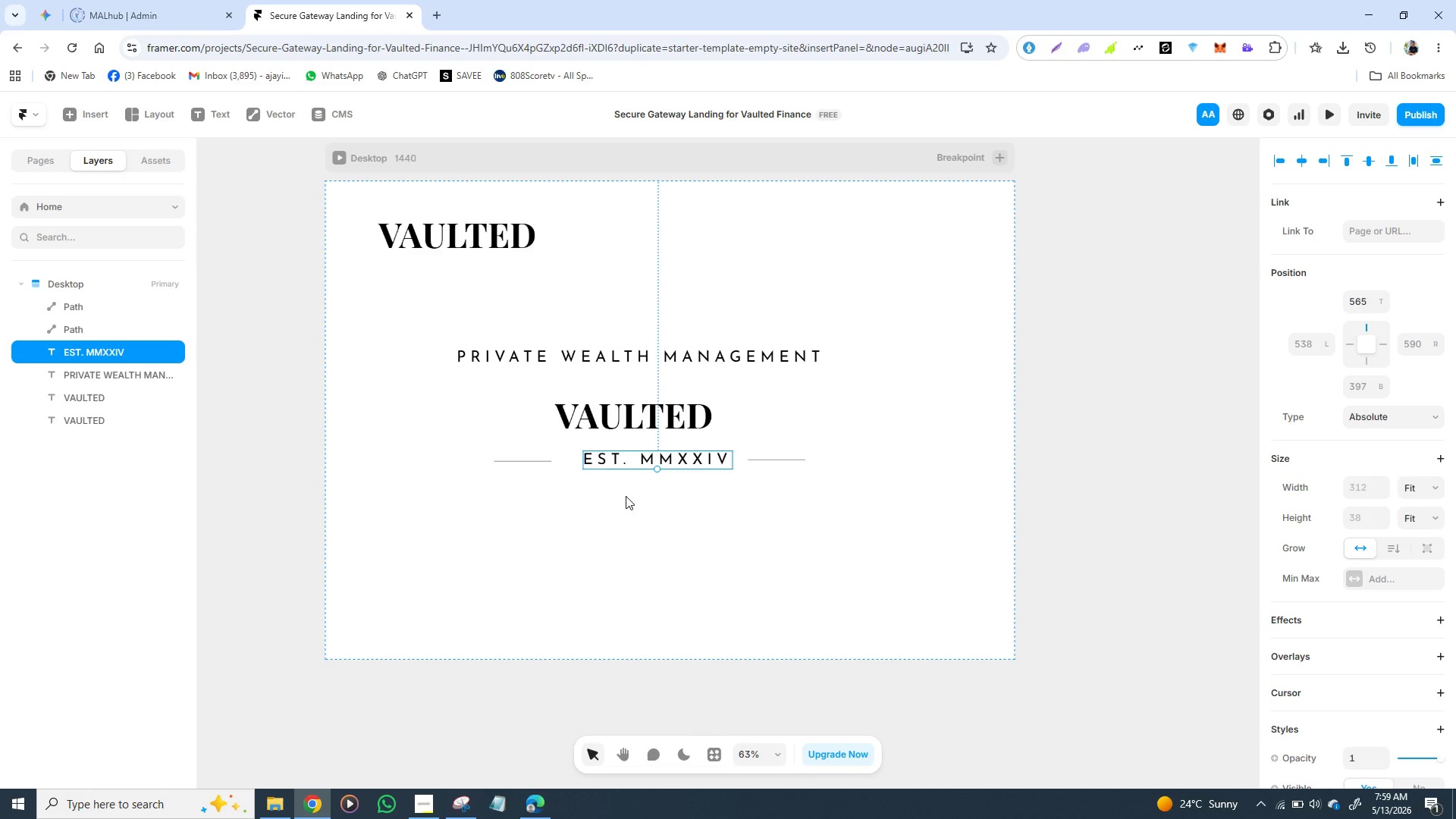 
wait(10.7)
 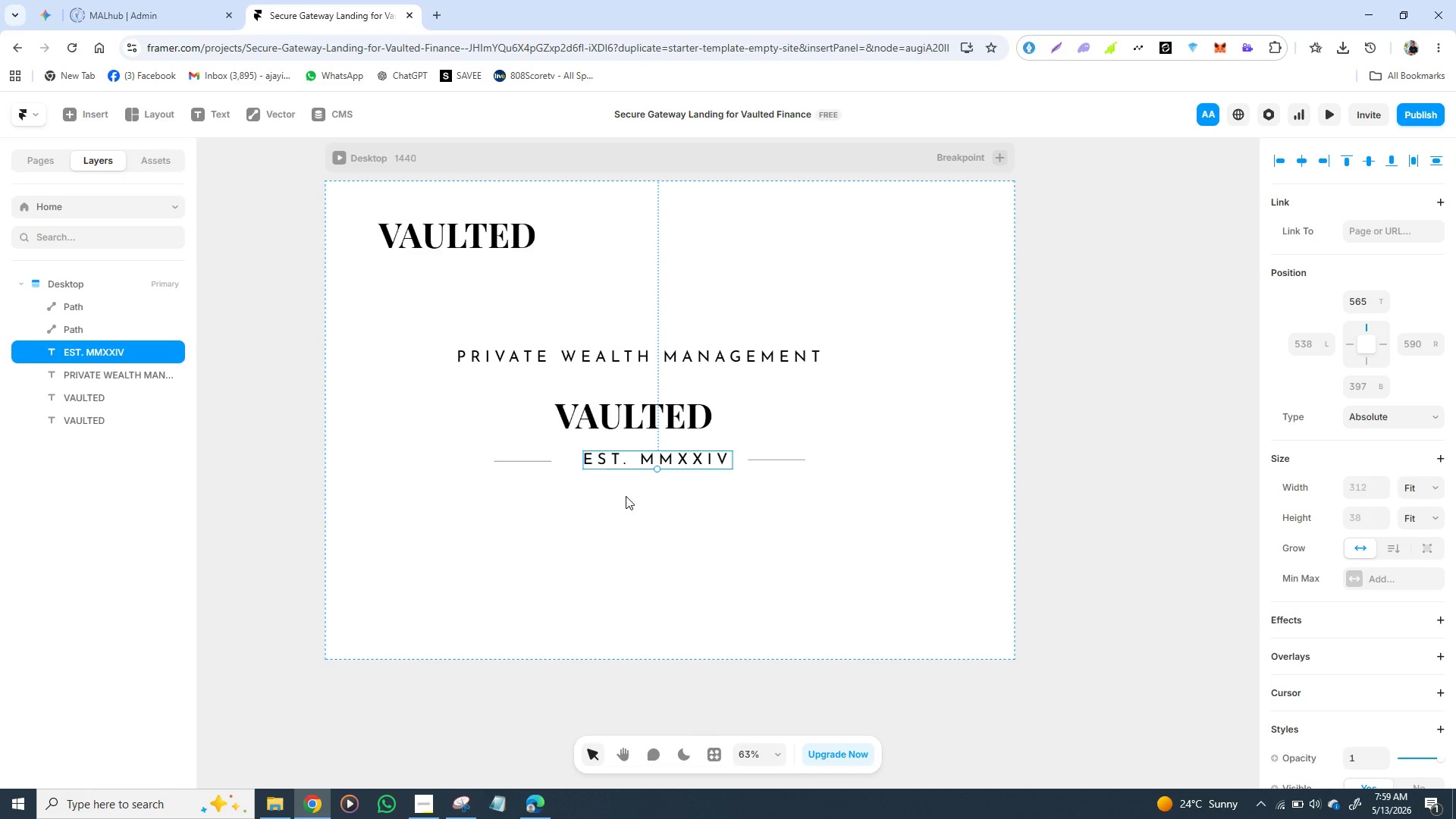 
left_click([584, 356])
 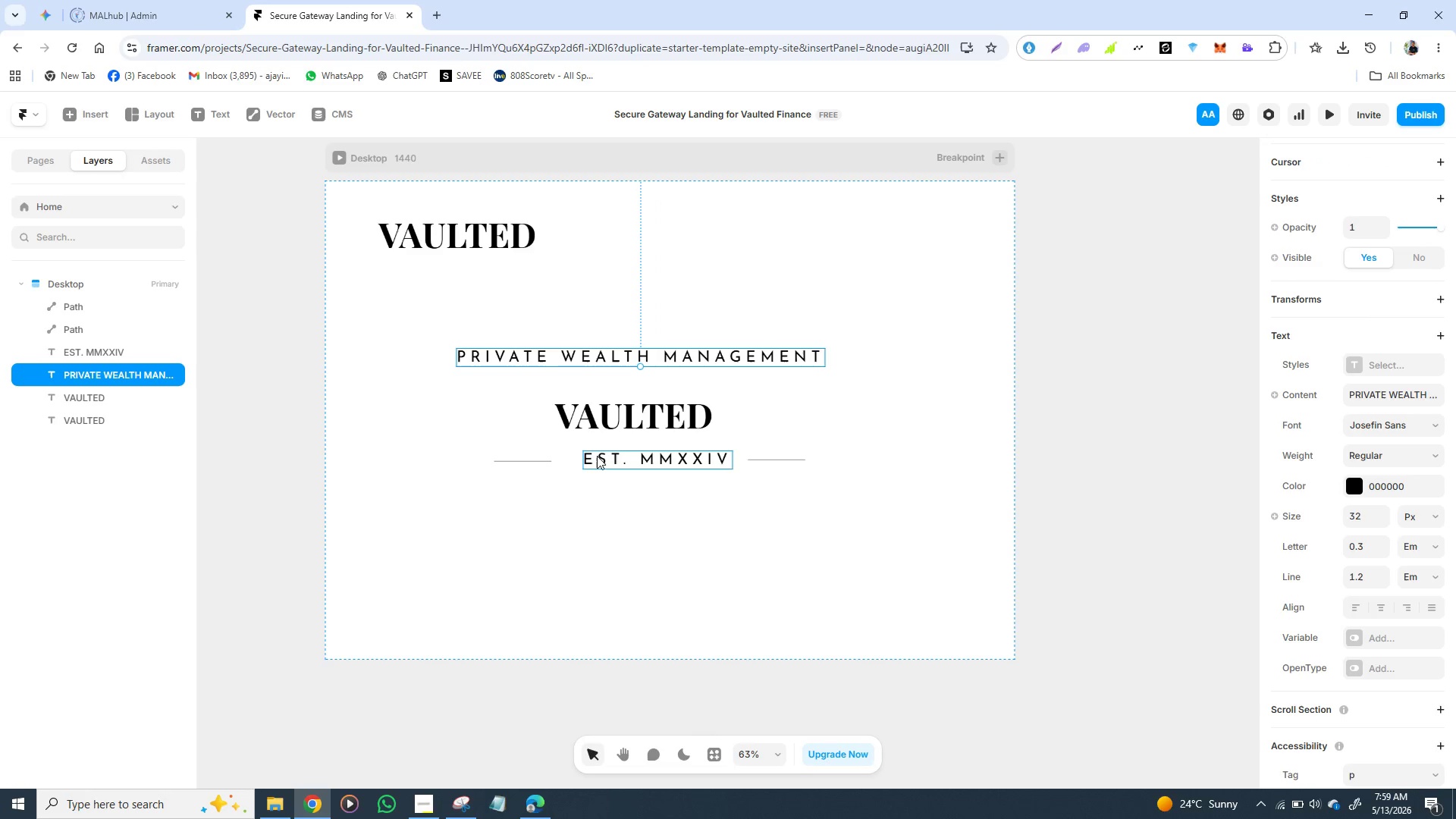 
left_click([604, 464])
 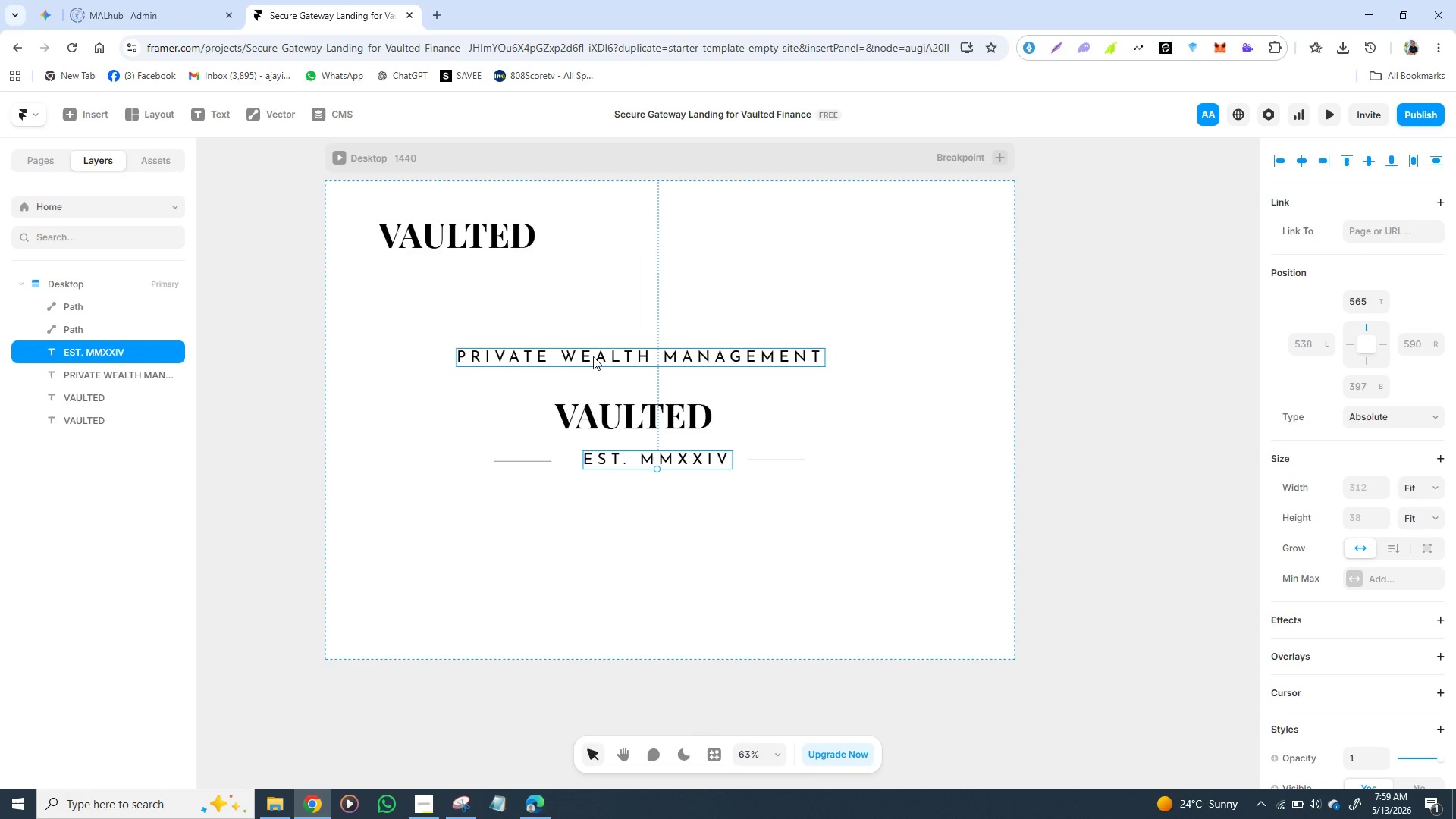 
left_click([593, 362])
 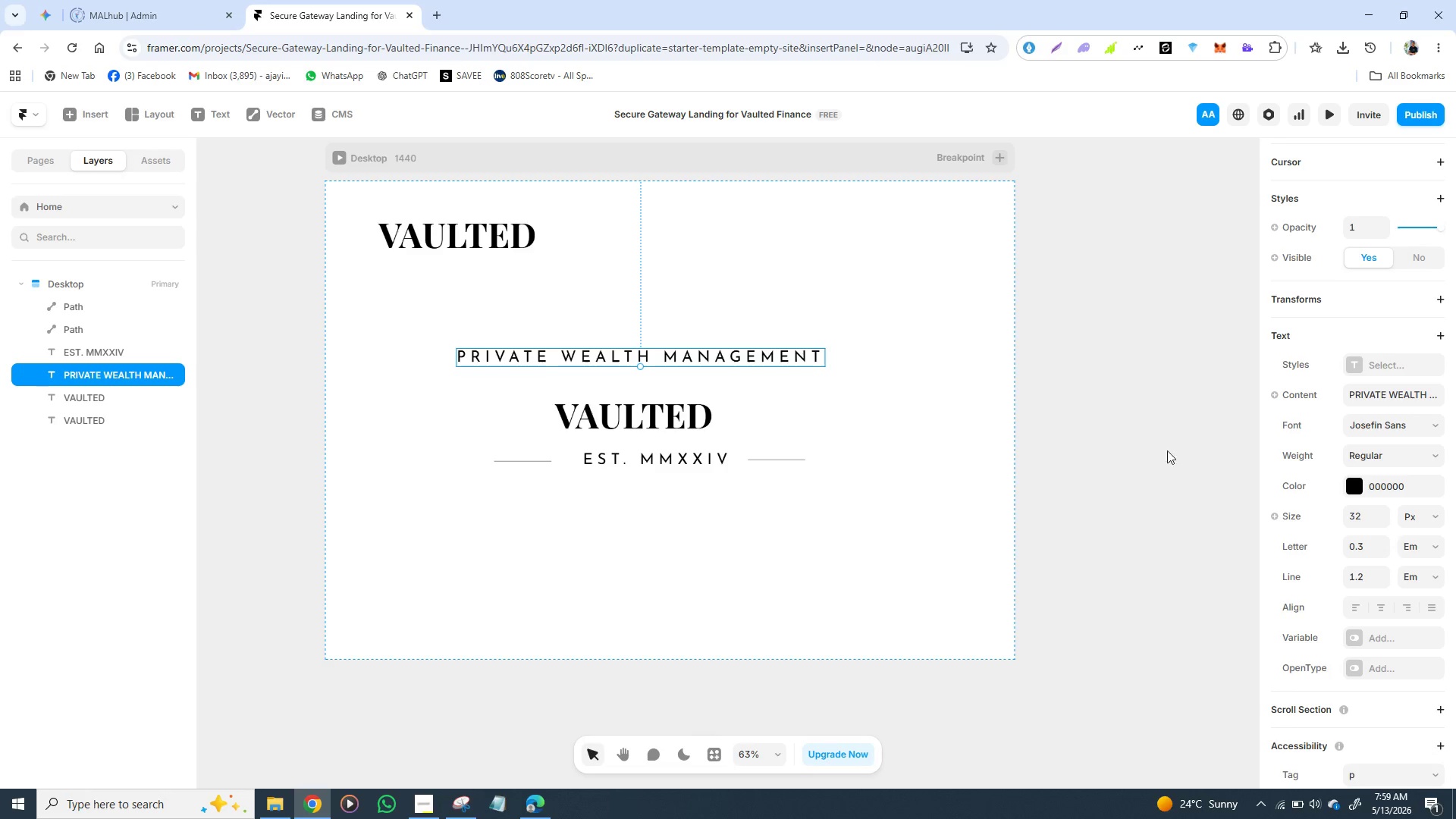 
scroll: coordinate [1276, 518], scroll_direction: down, amount: 5.0
 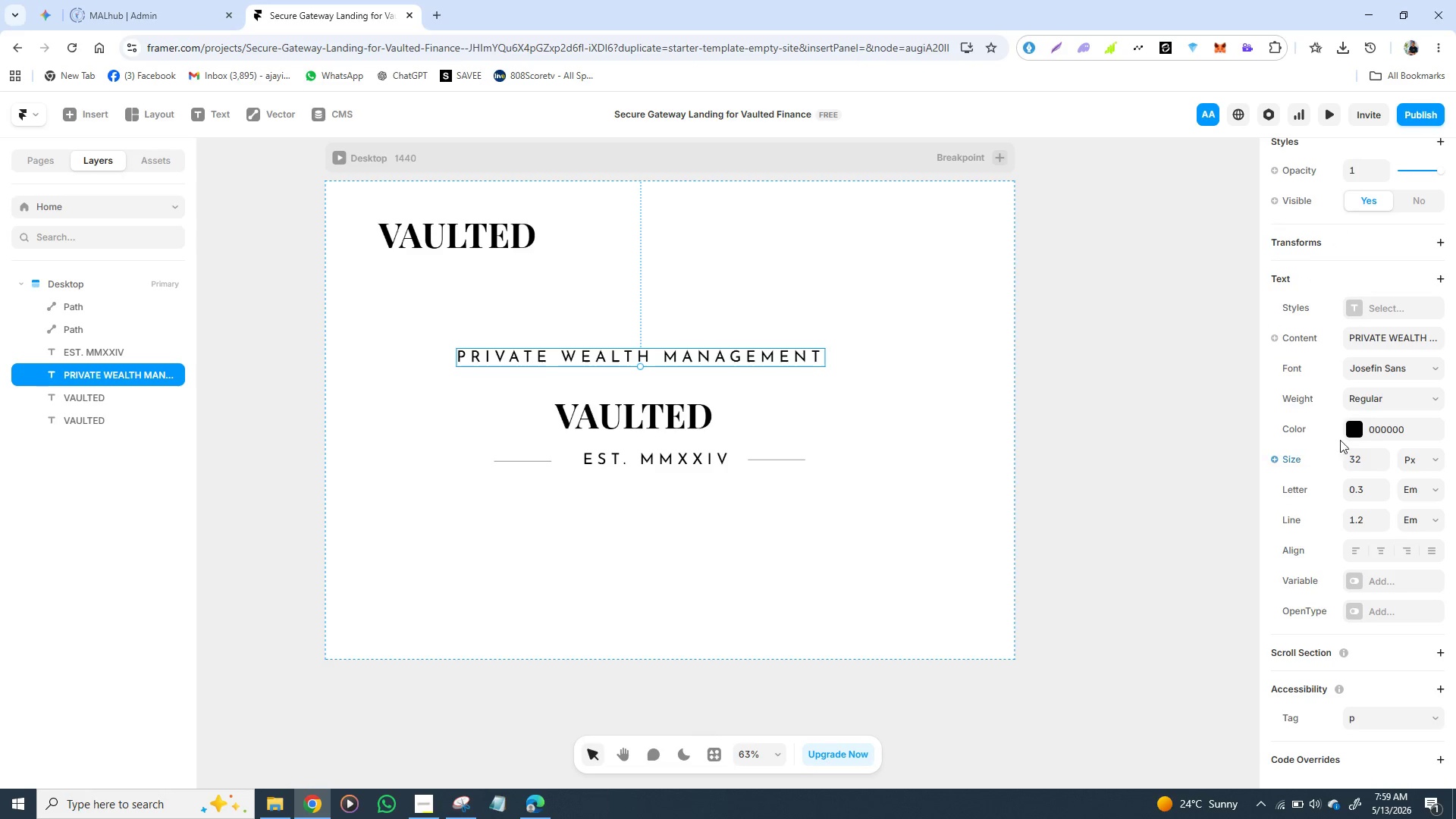 
left_click([1356, 429])
 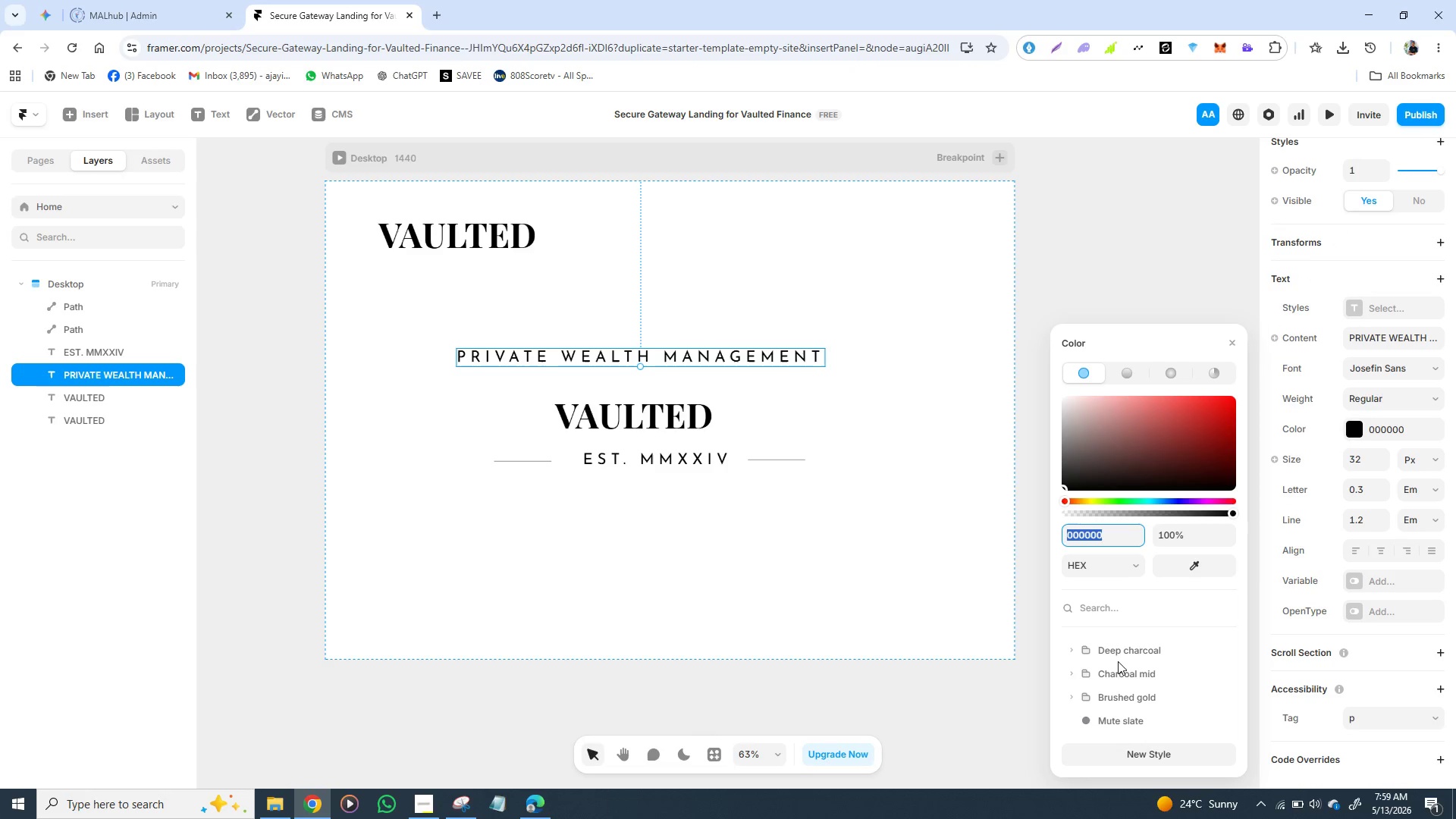 
scroll: coordinate [1119, 666], scroll_direction: down, amount: 2.0
 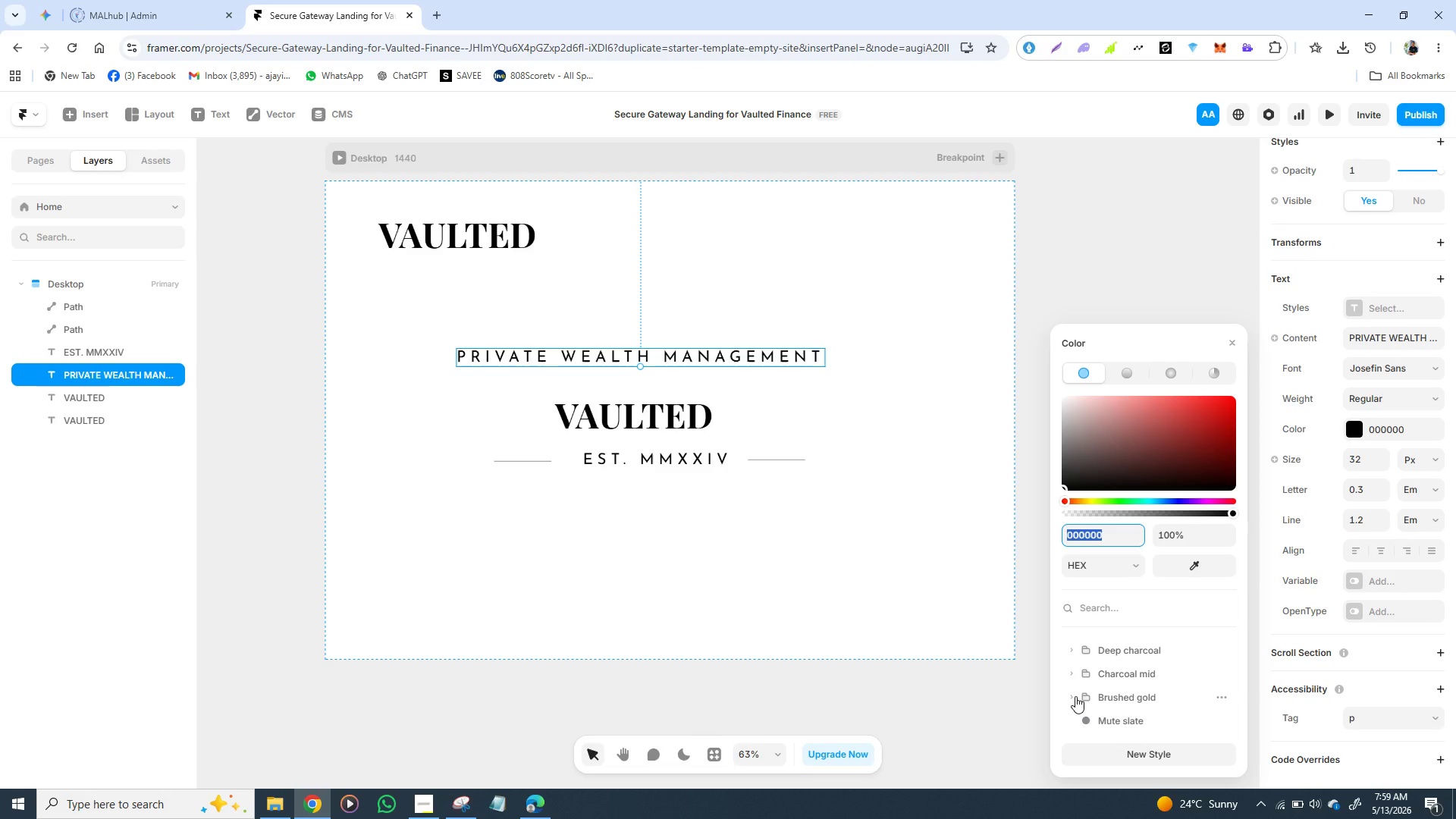 
left_click([1075, 696])
 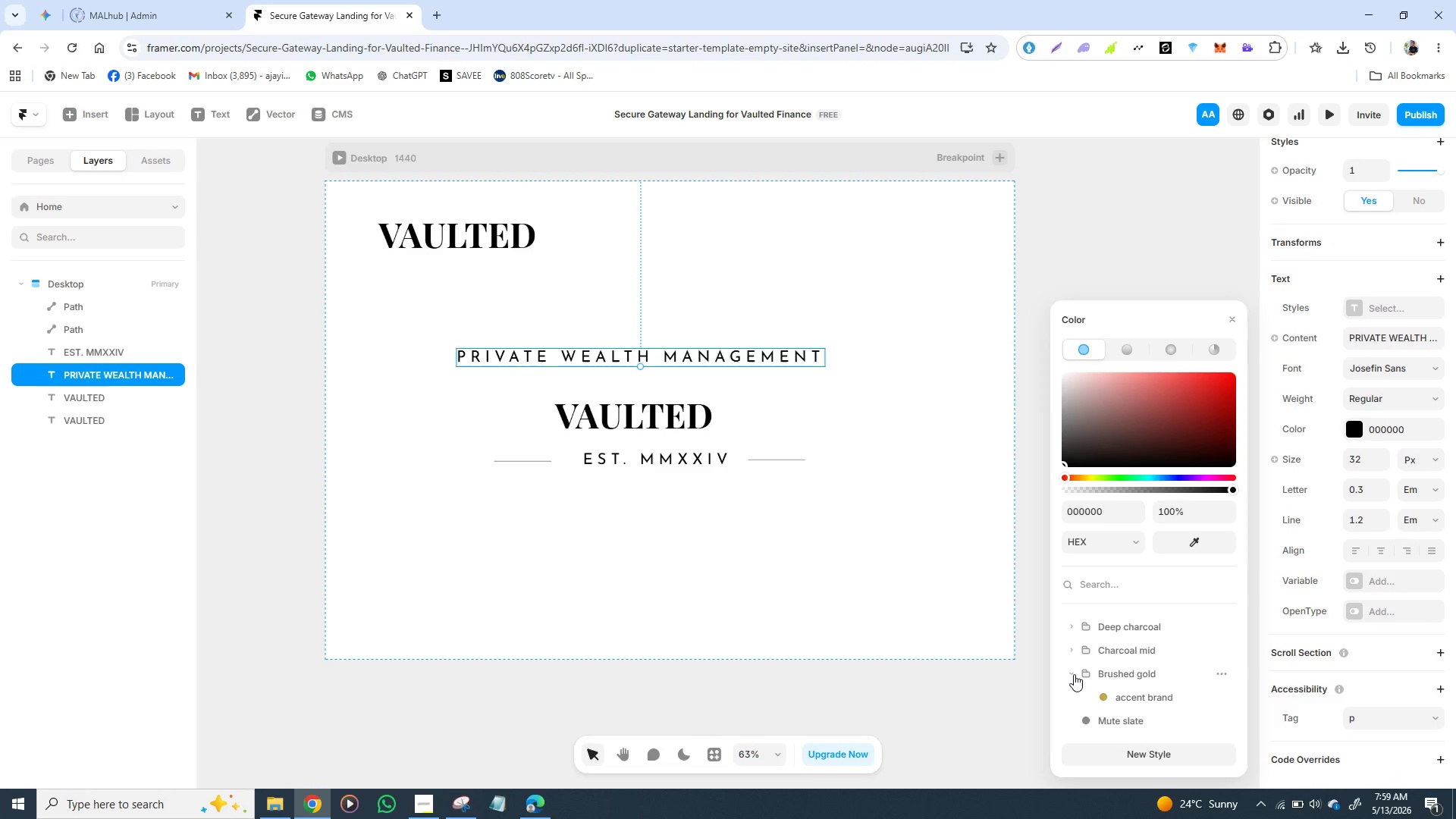 
left_click([1074, 674])
 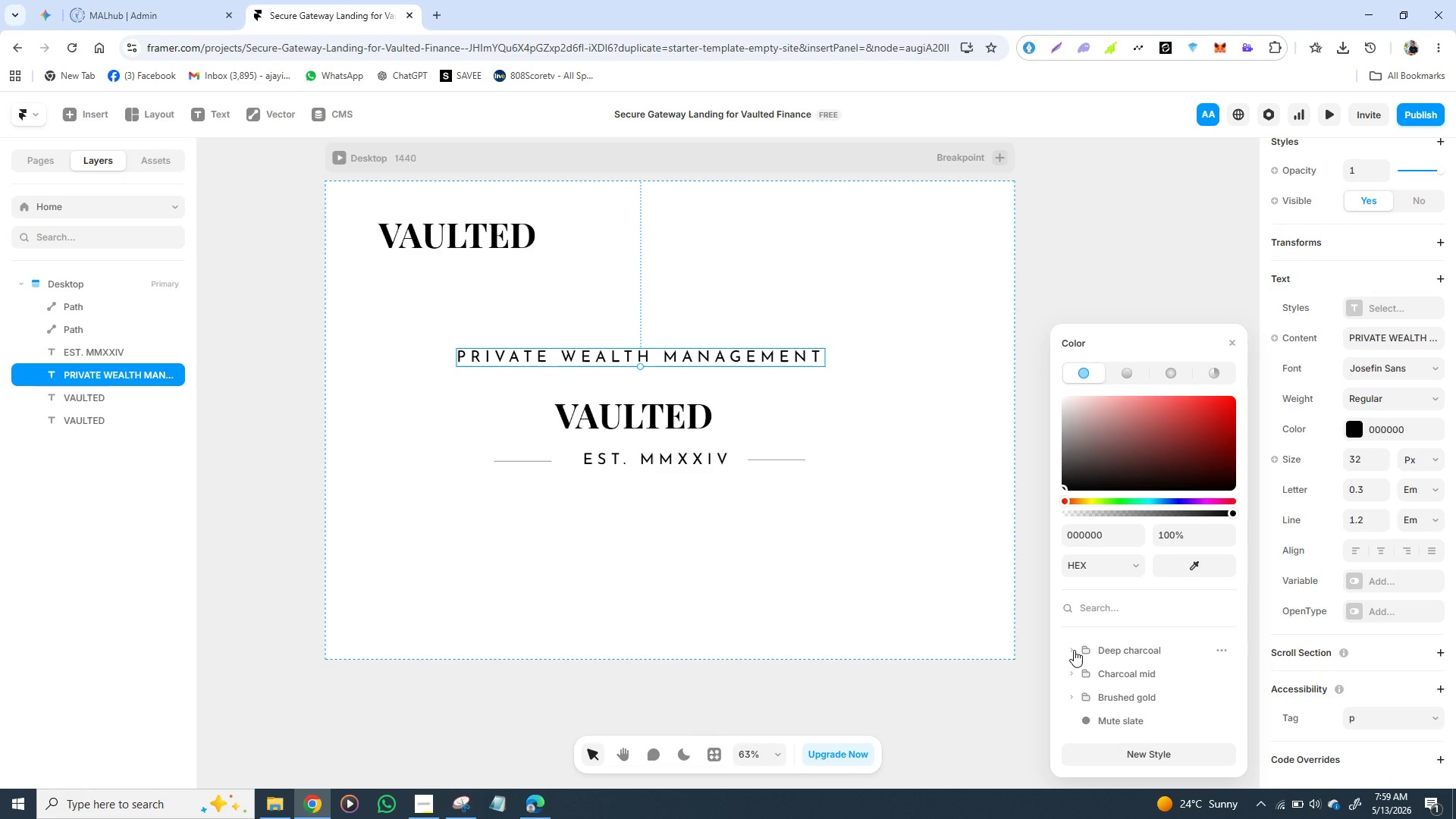 
left_click([1074, 650])
 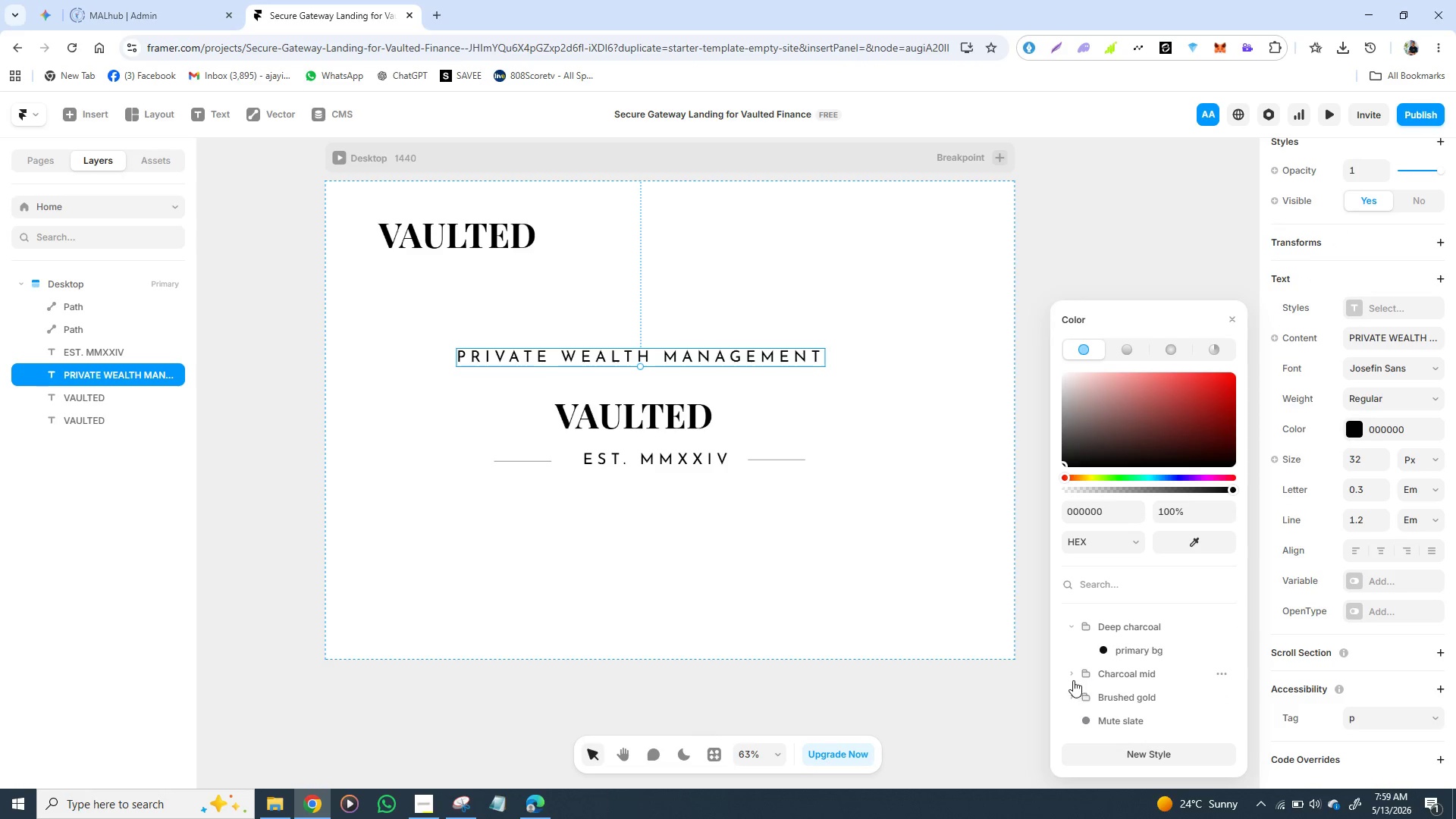 
left_click([1072, 672])
 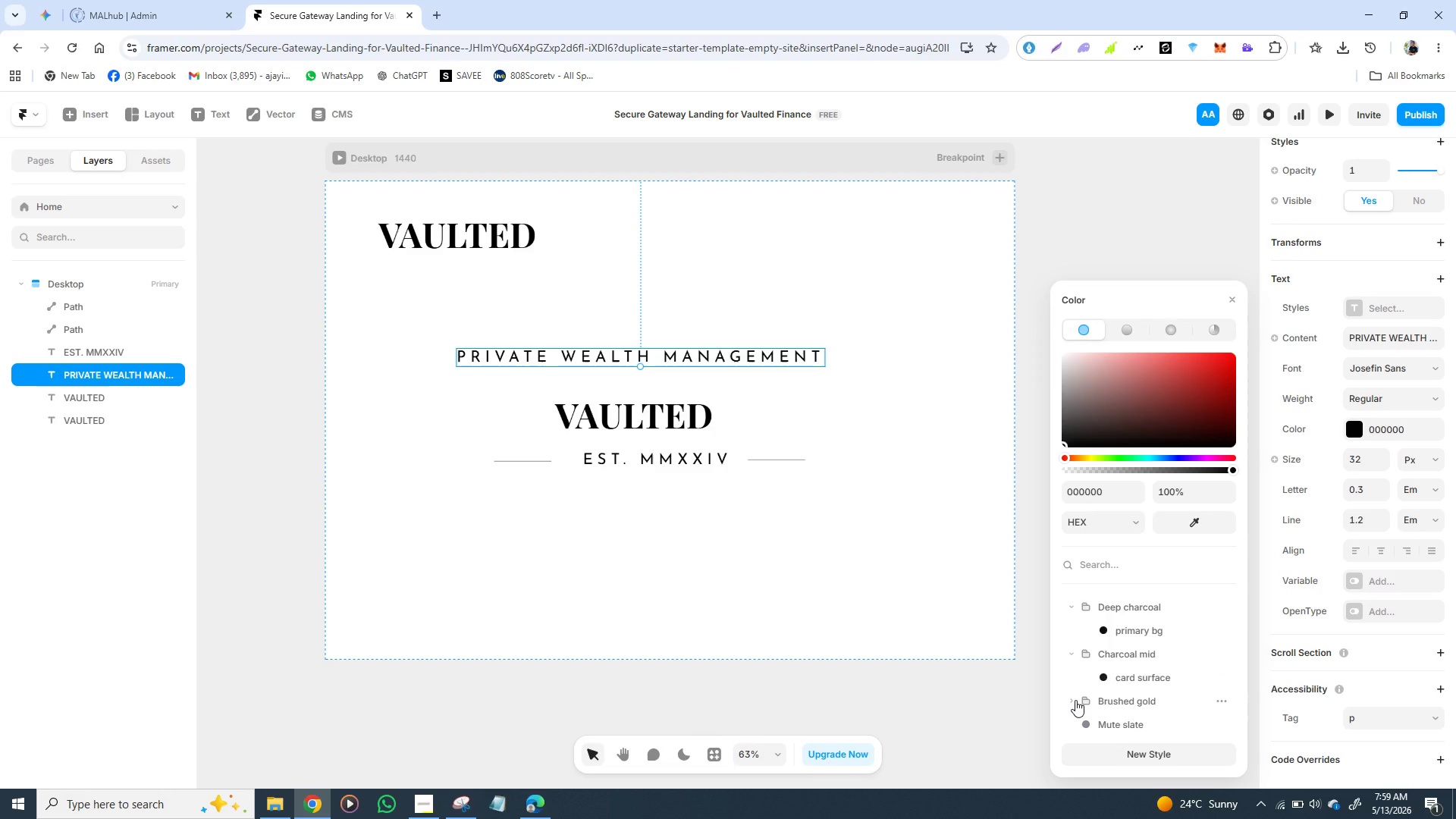 
left_click([1075, 700])
 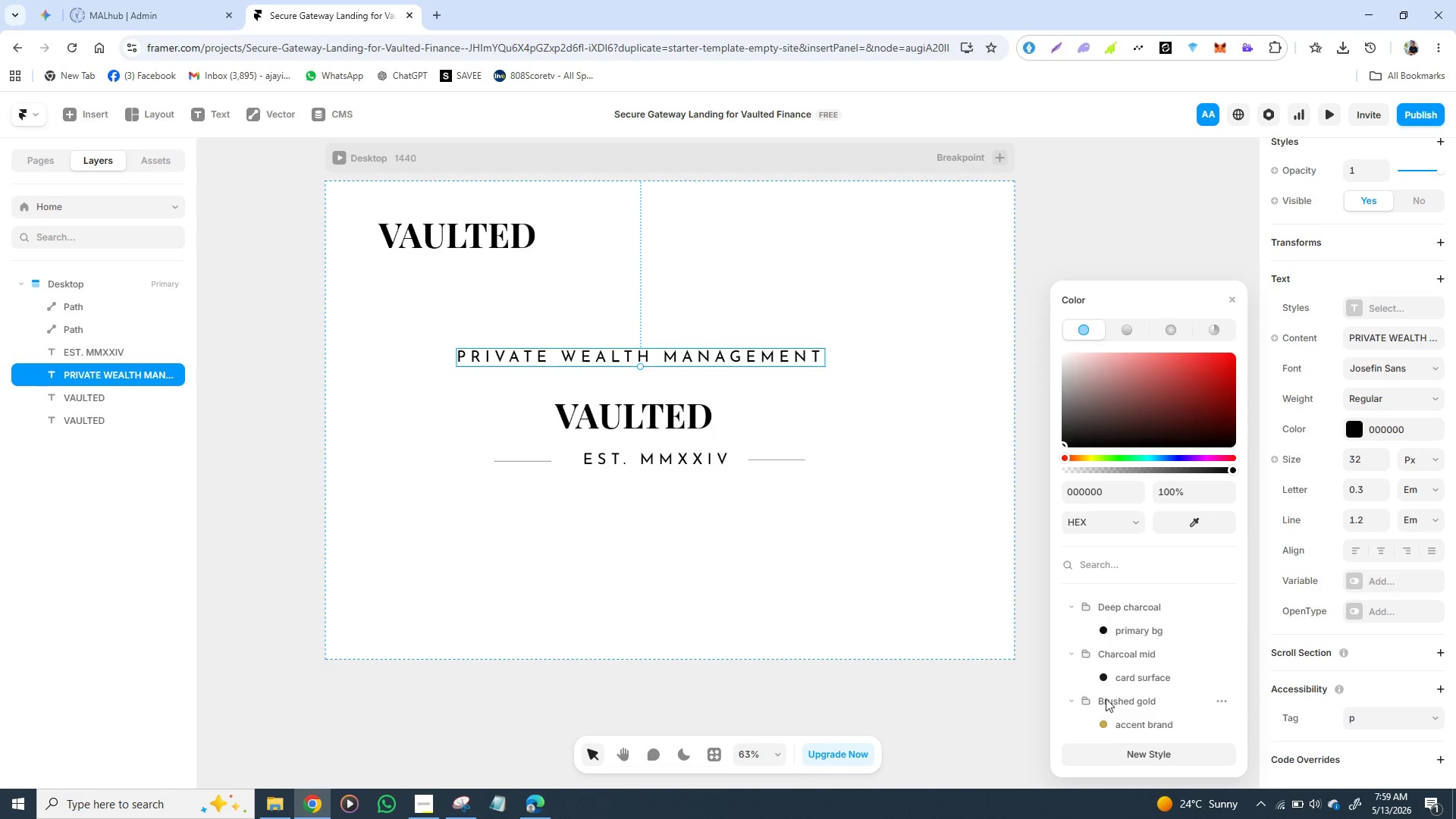 
scroll: coordinate [1117, 664], scroll_direction: down, amount: 4.0
 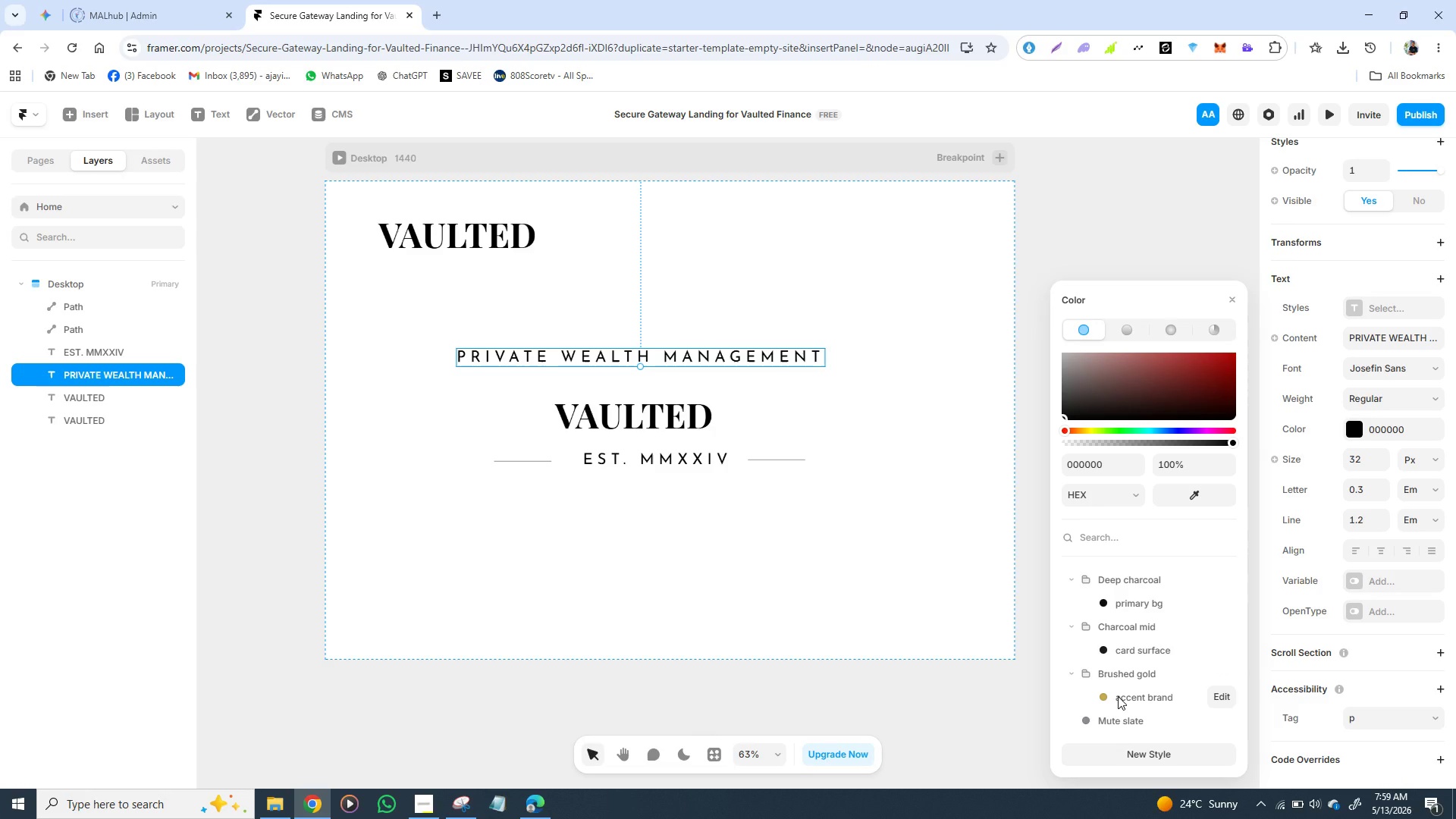 
left_click([1118, 696])
 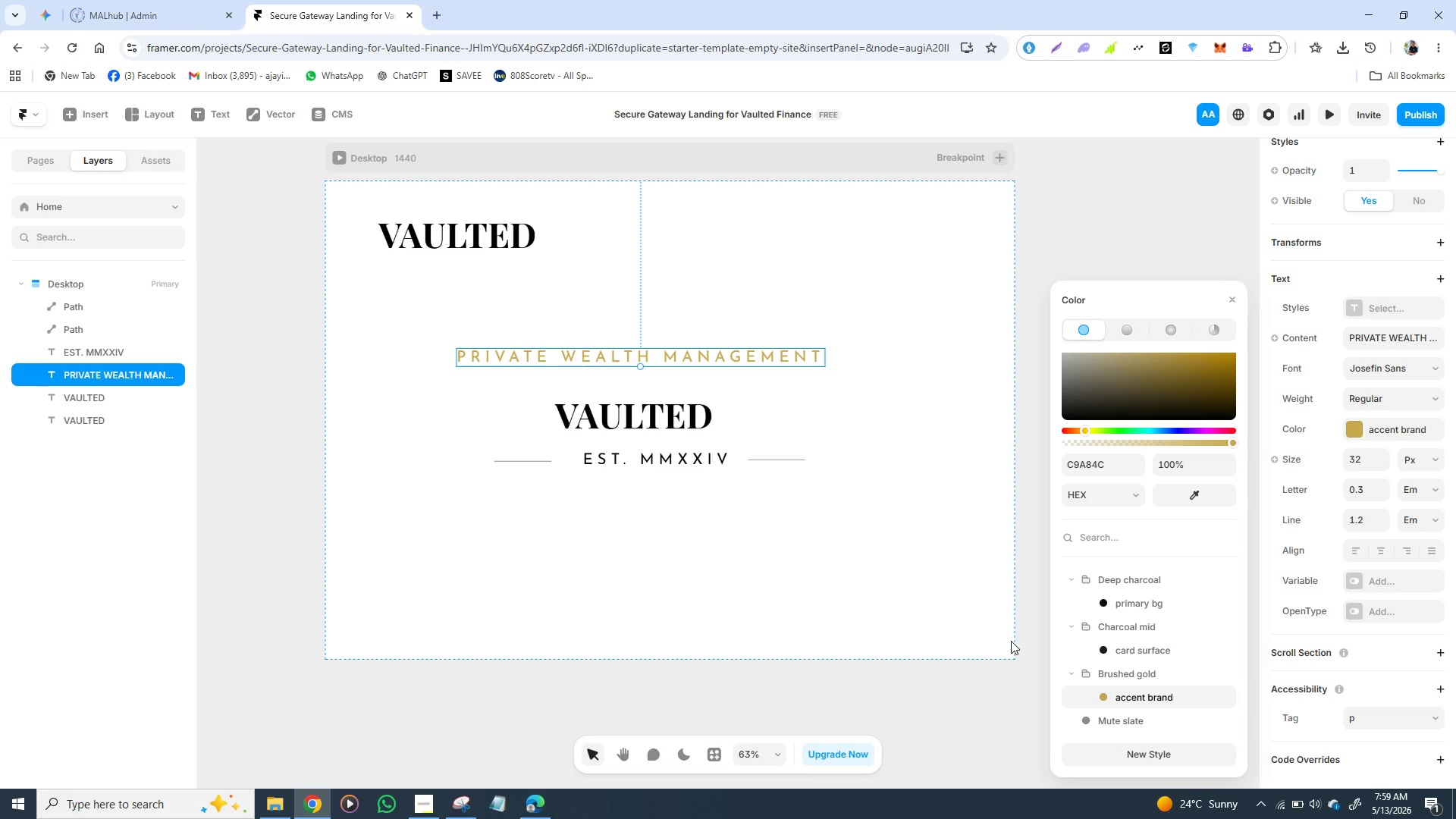 
wait(9.12)
 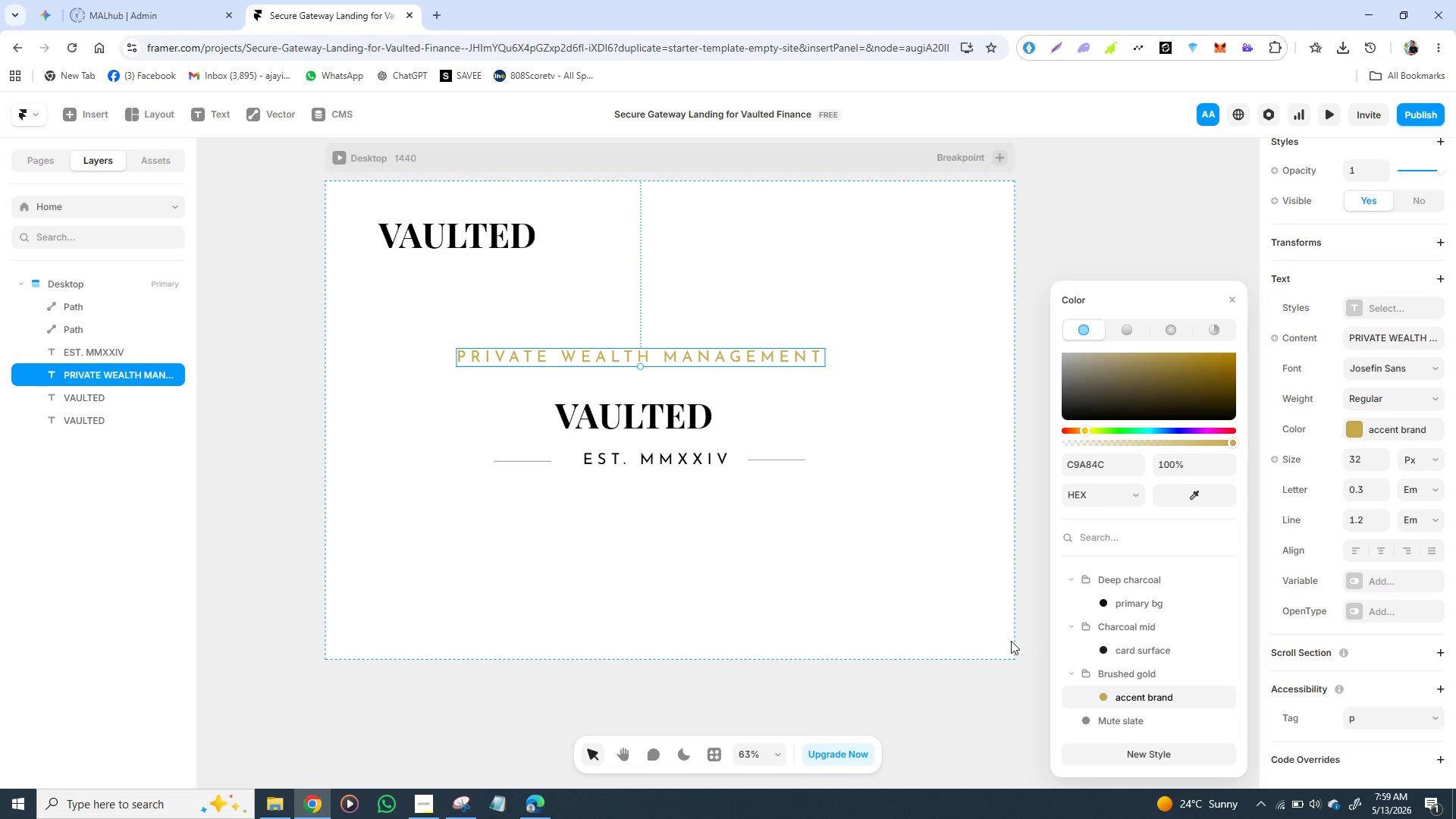 
double_click([579, 419])
 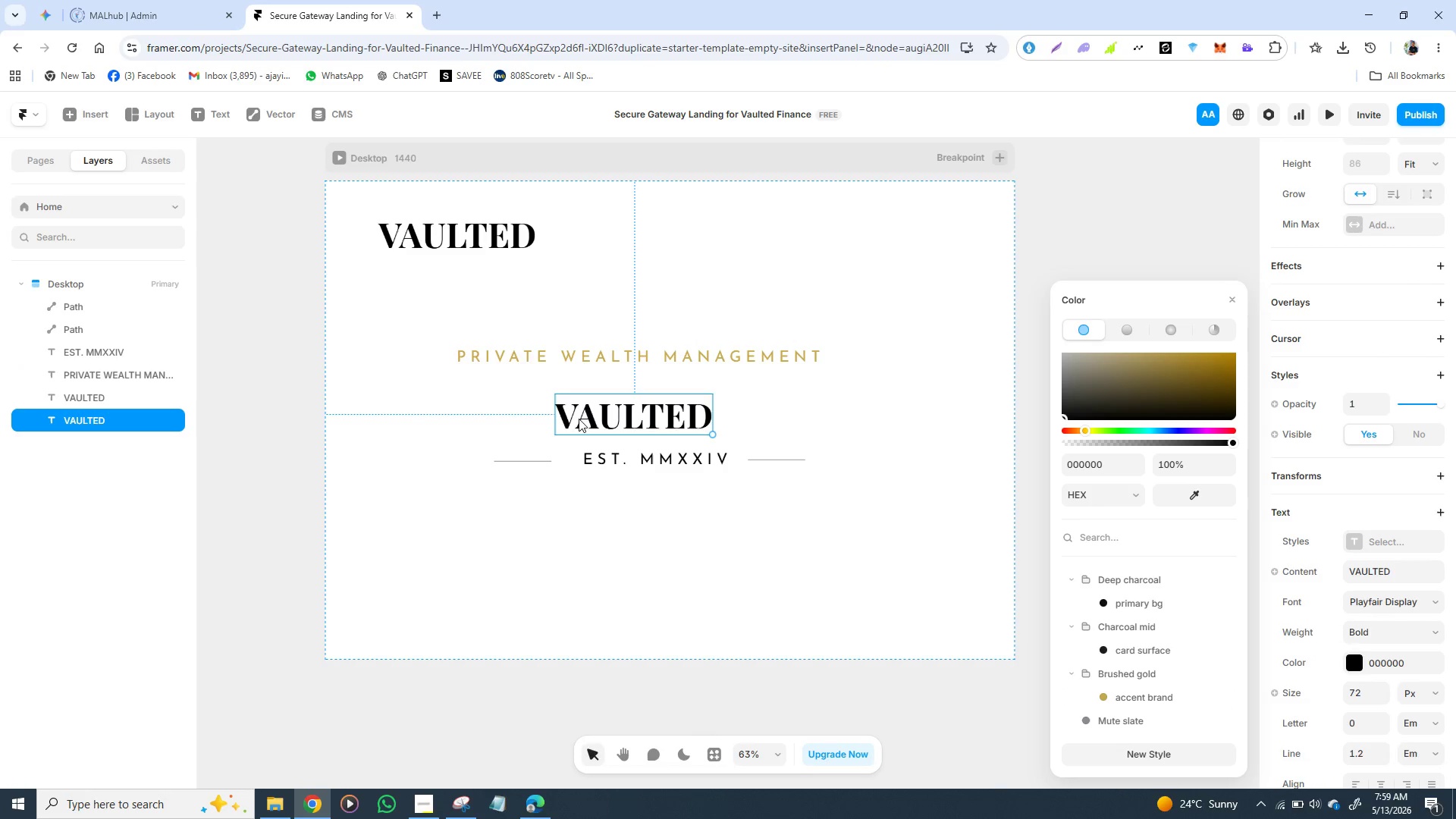 
triple_click([579, 419])
 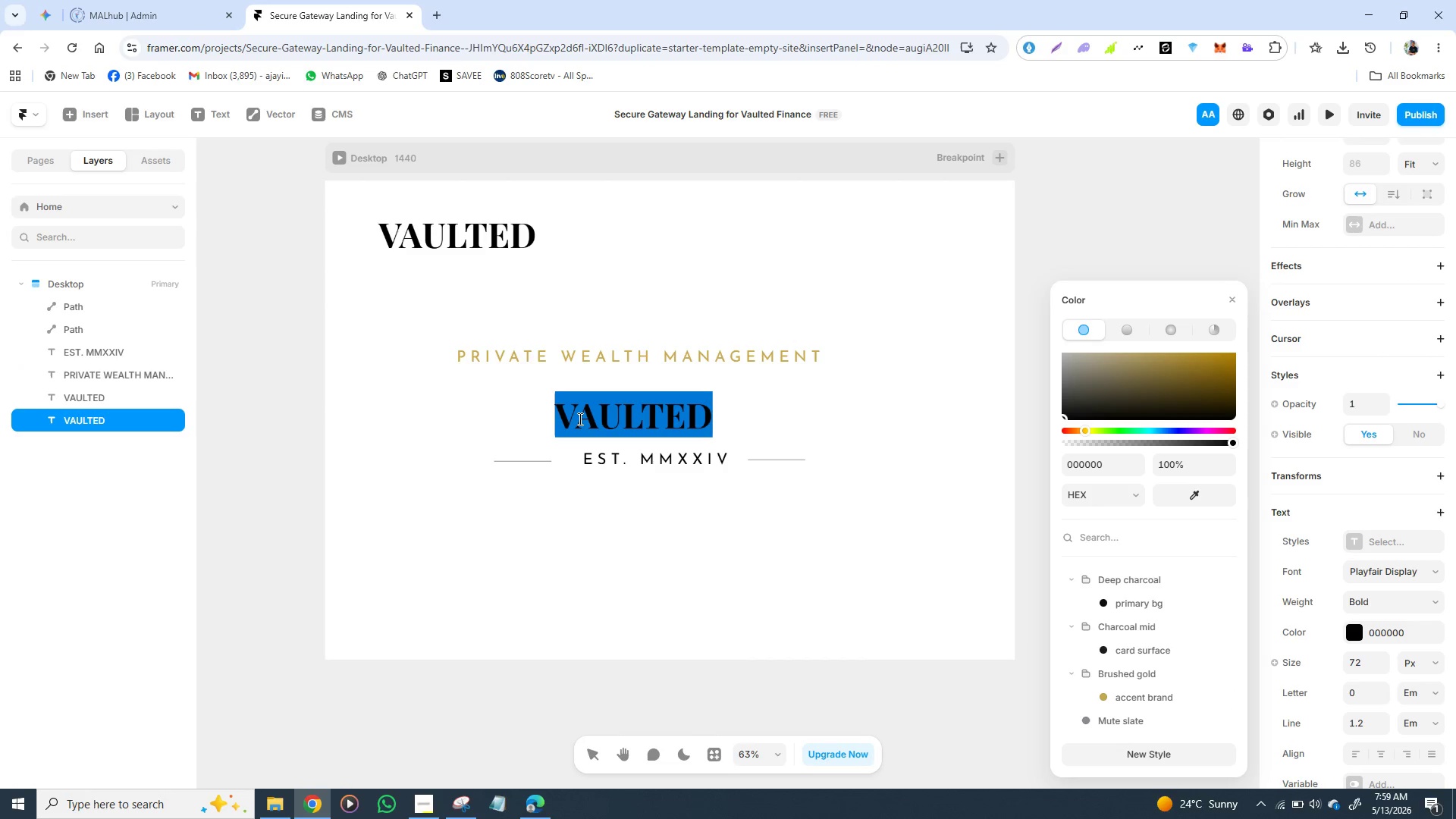 
triple_click([579, 419])
 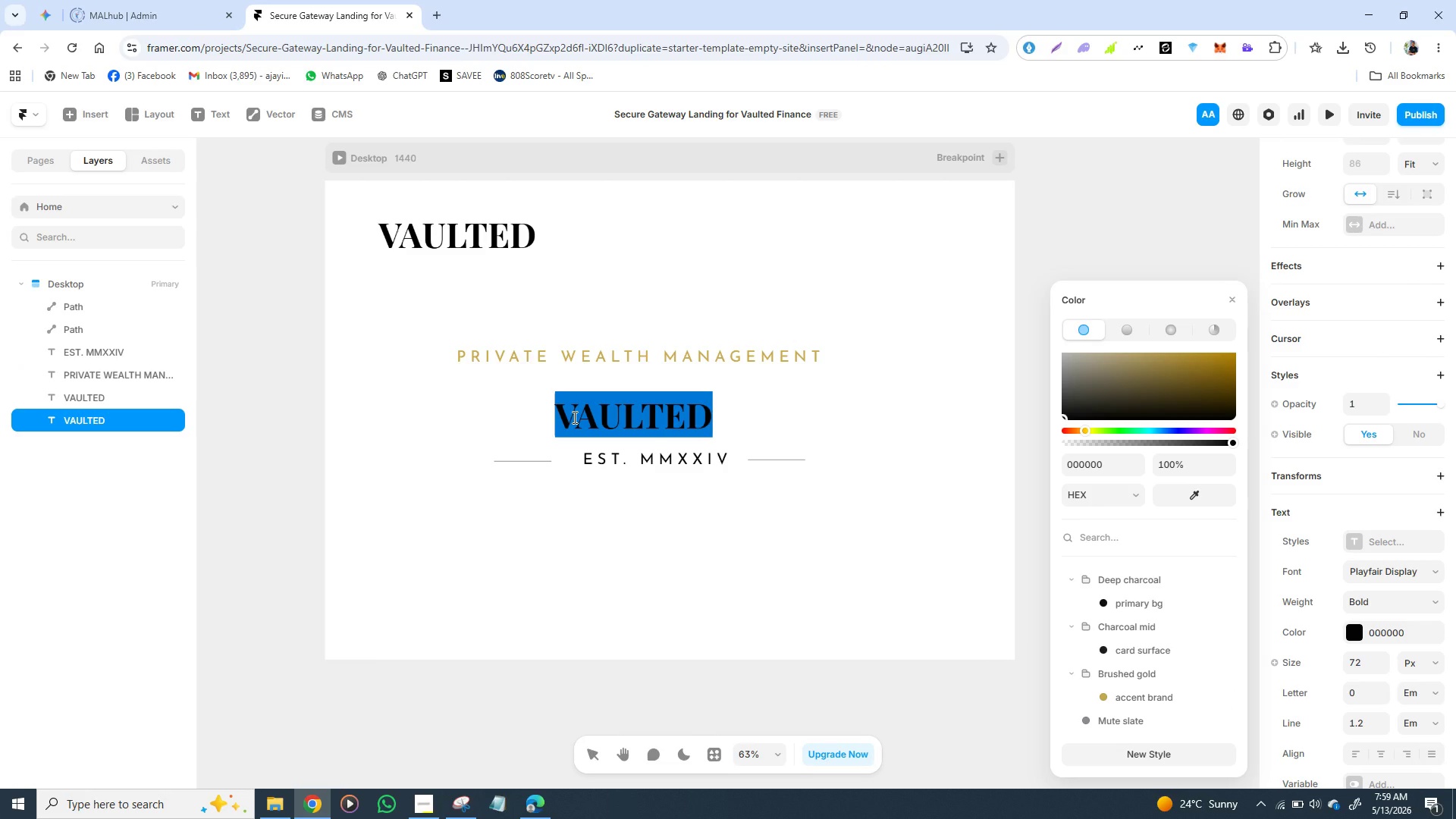 
left_click([573, 417])
 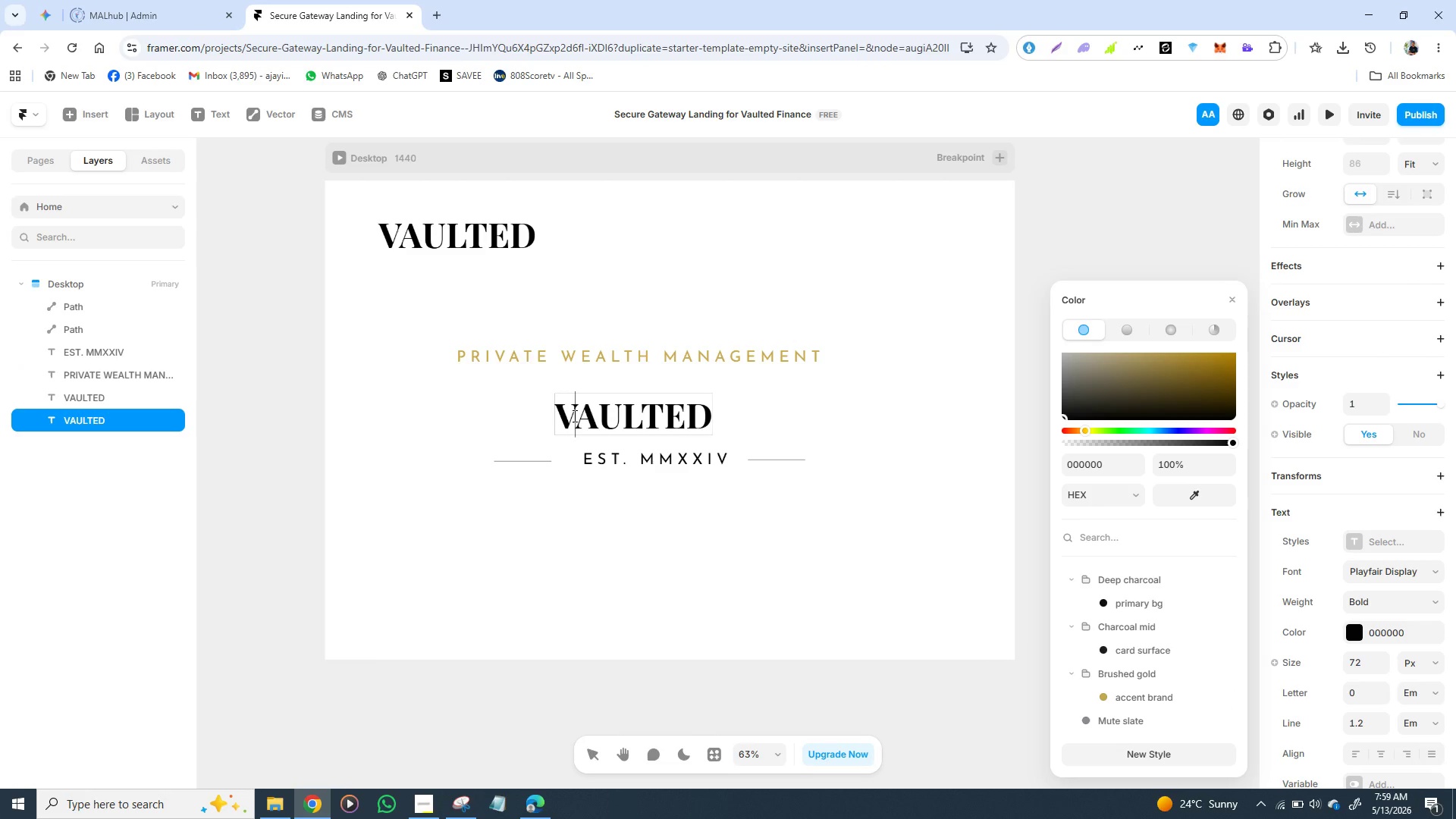 
left_click_drag(start_coordinate=[573, 416], to_coordinate=[557, 416])
 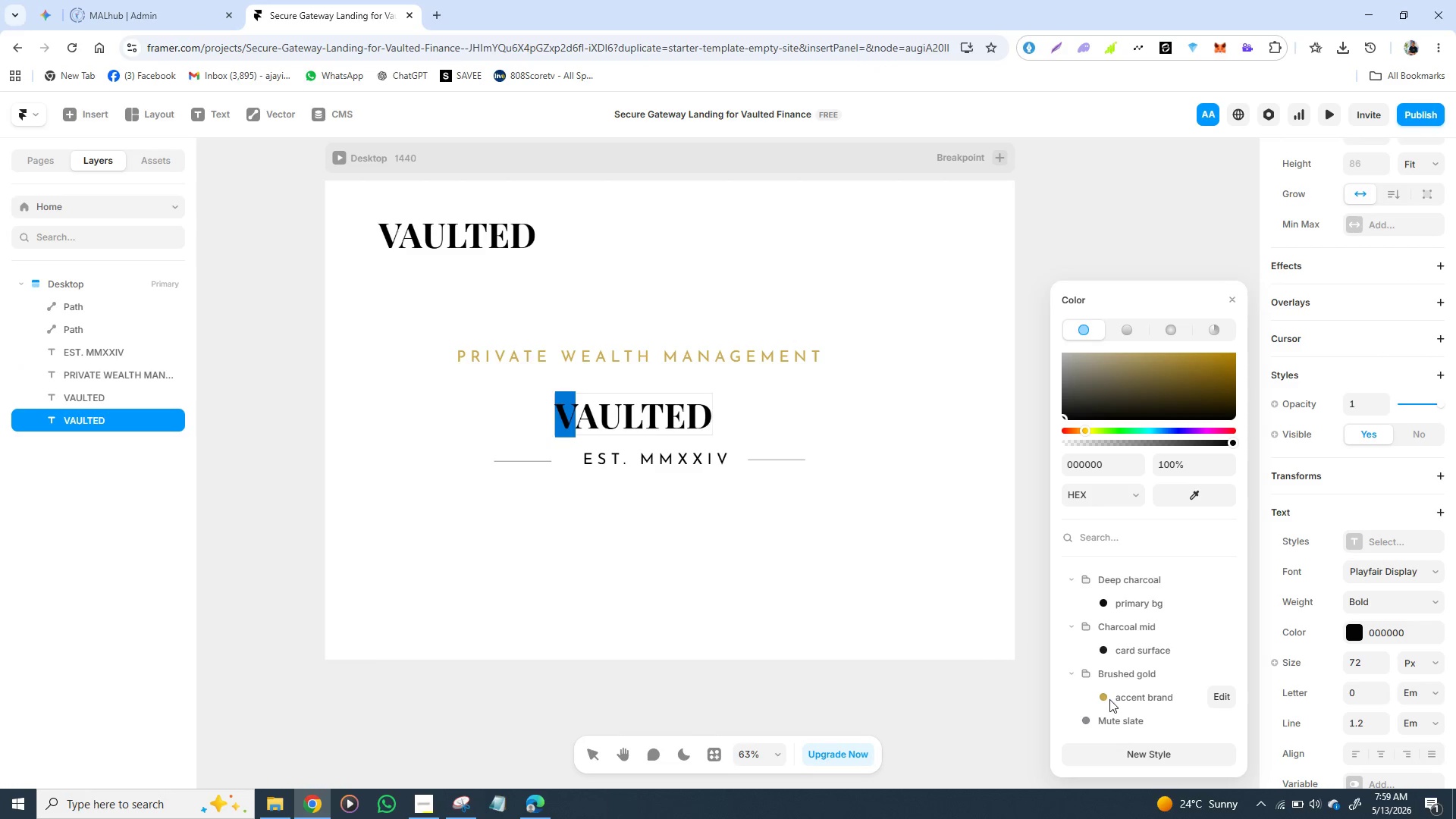 
left_click([1109, 696])
 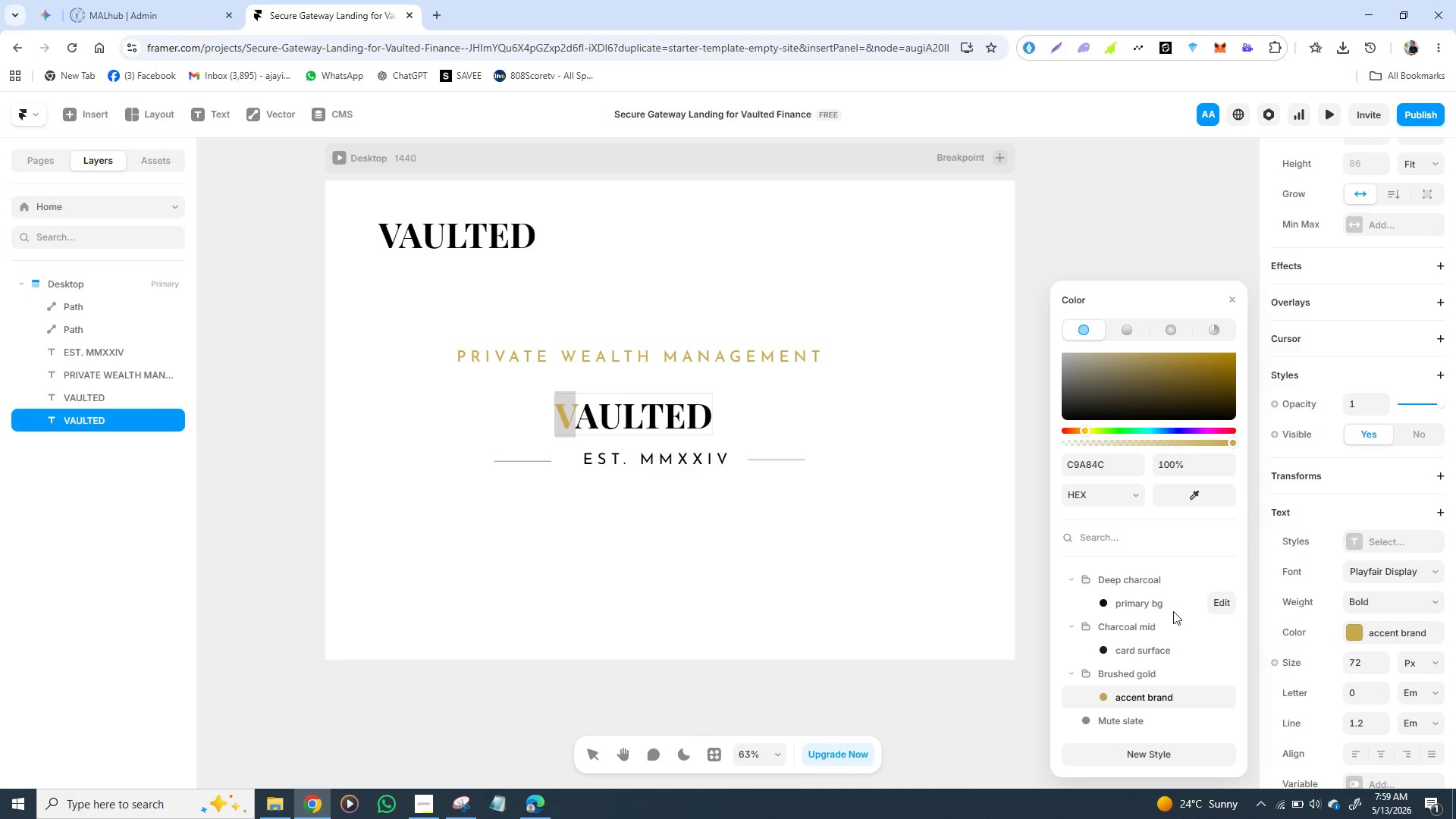 
wait(9.7)
 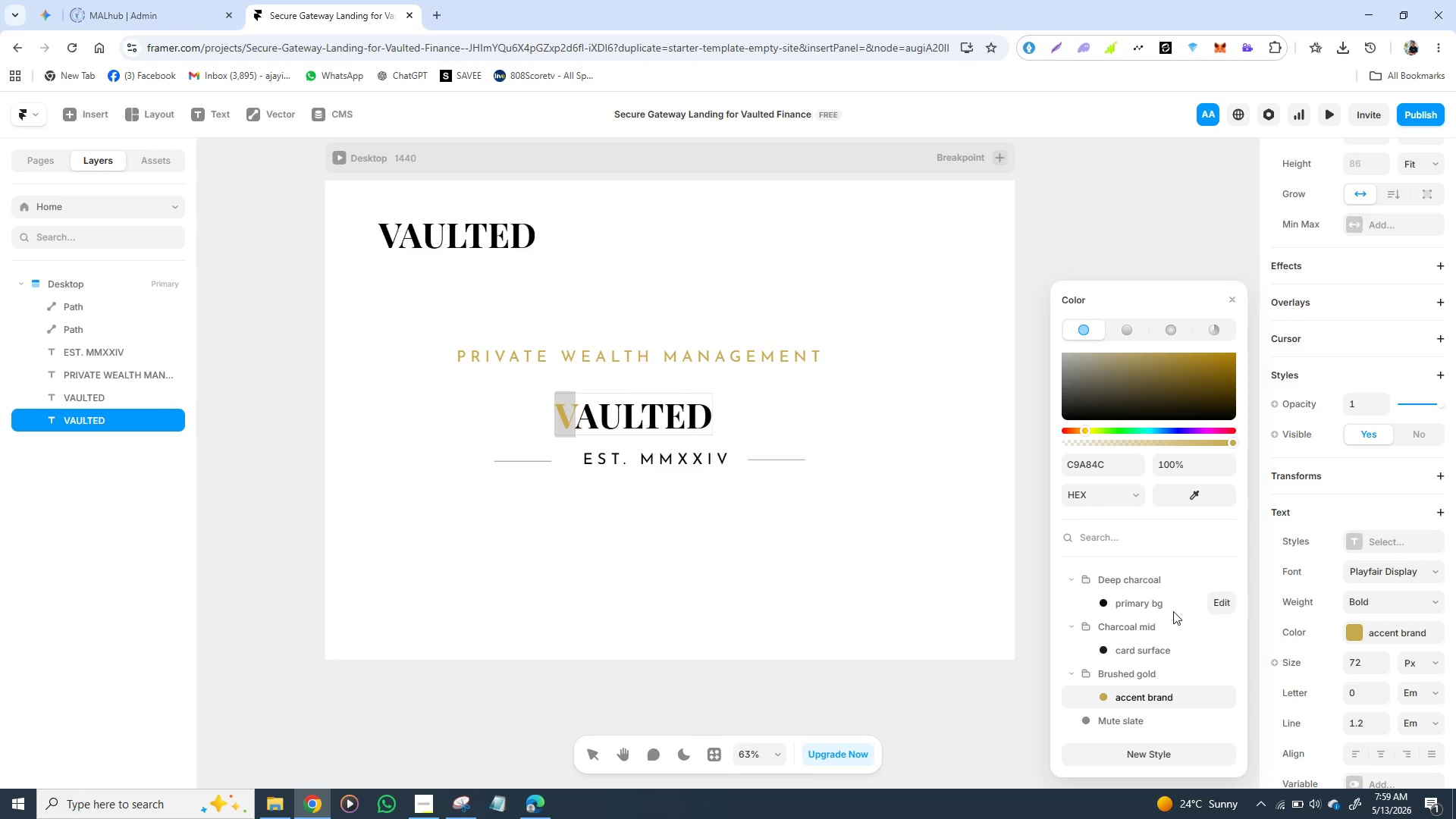 
left_click([1396, 598])
 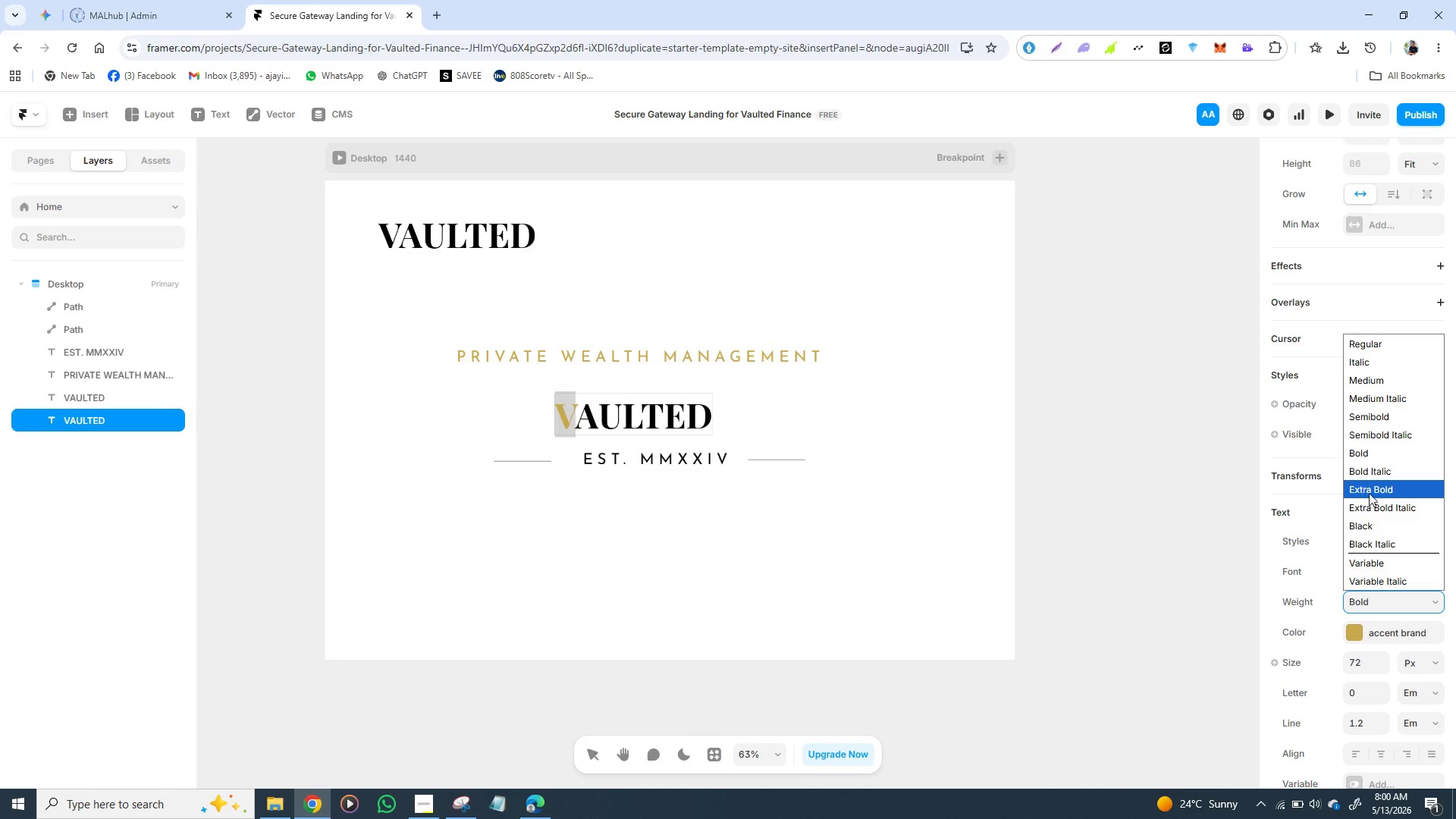 
left_click([1379, 473])
 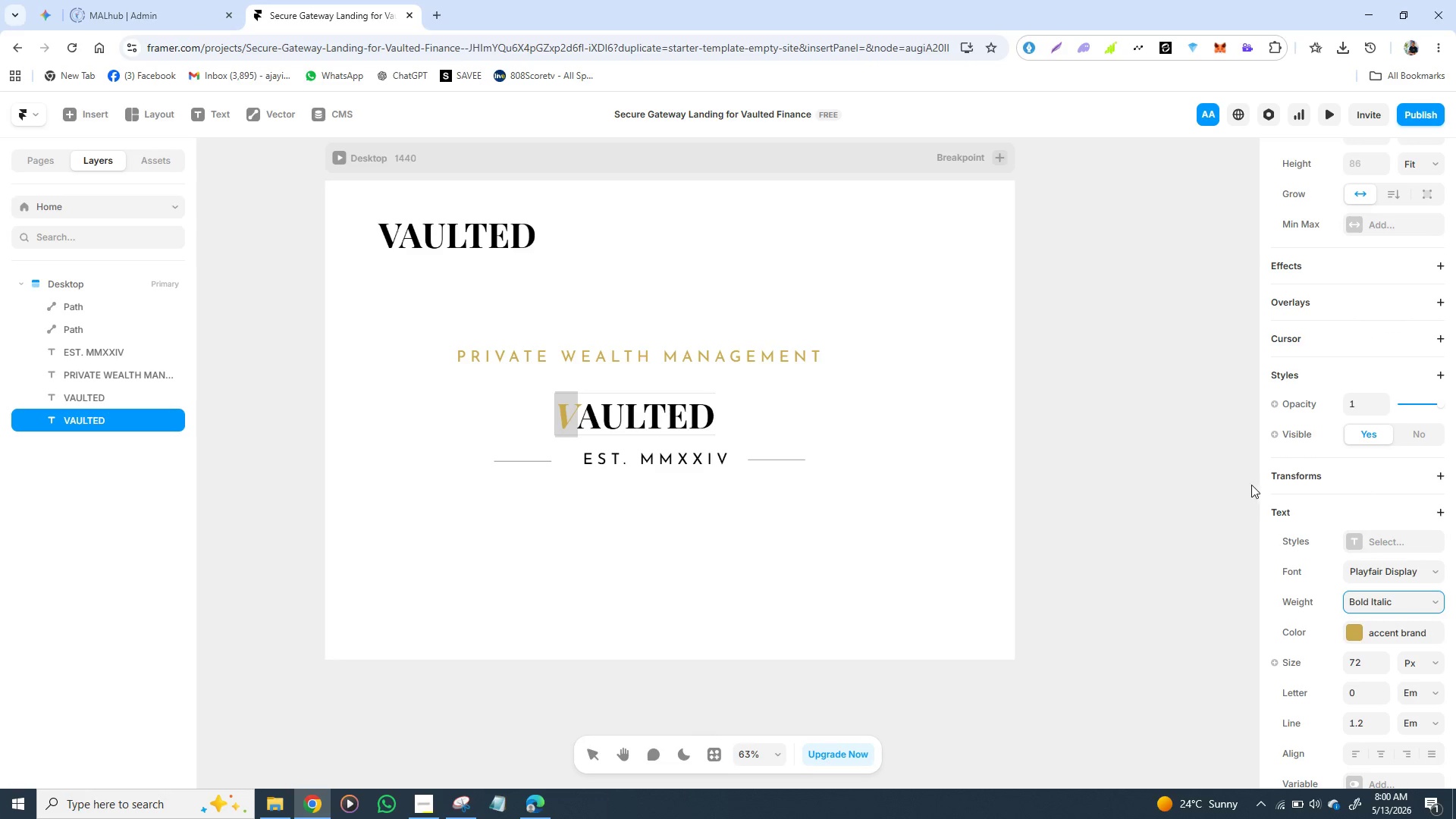 
left_click([1213, 488])
 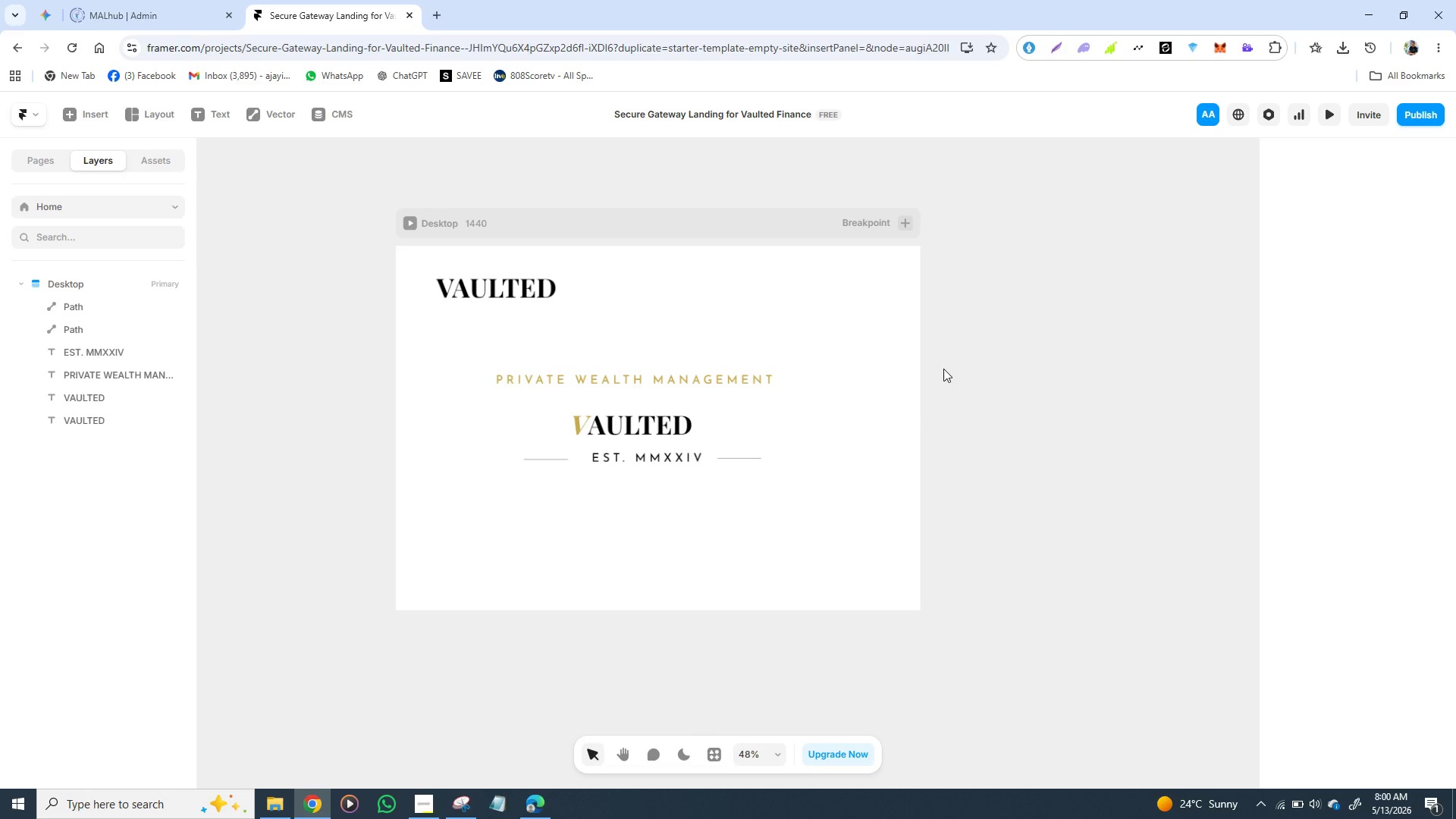 
wait(30.11)
 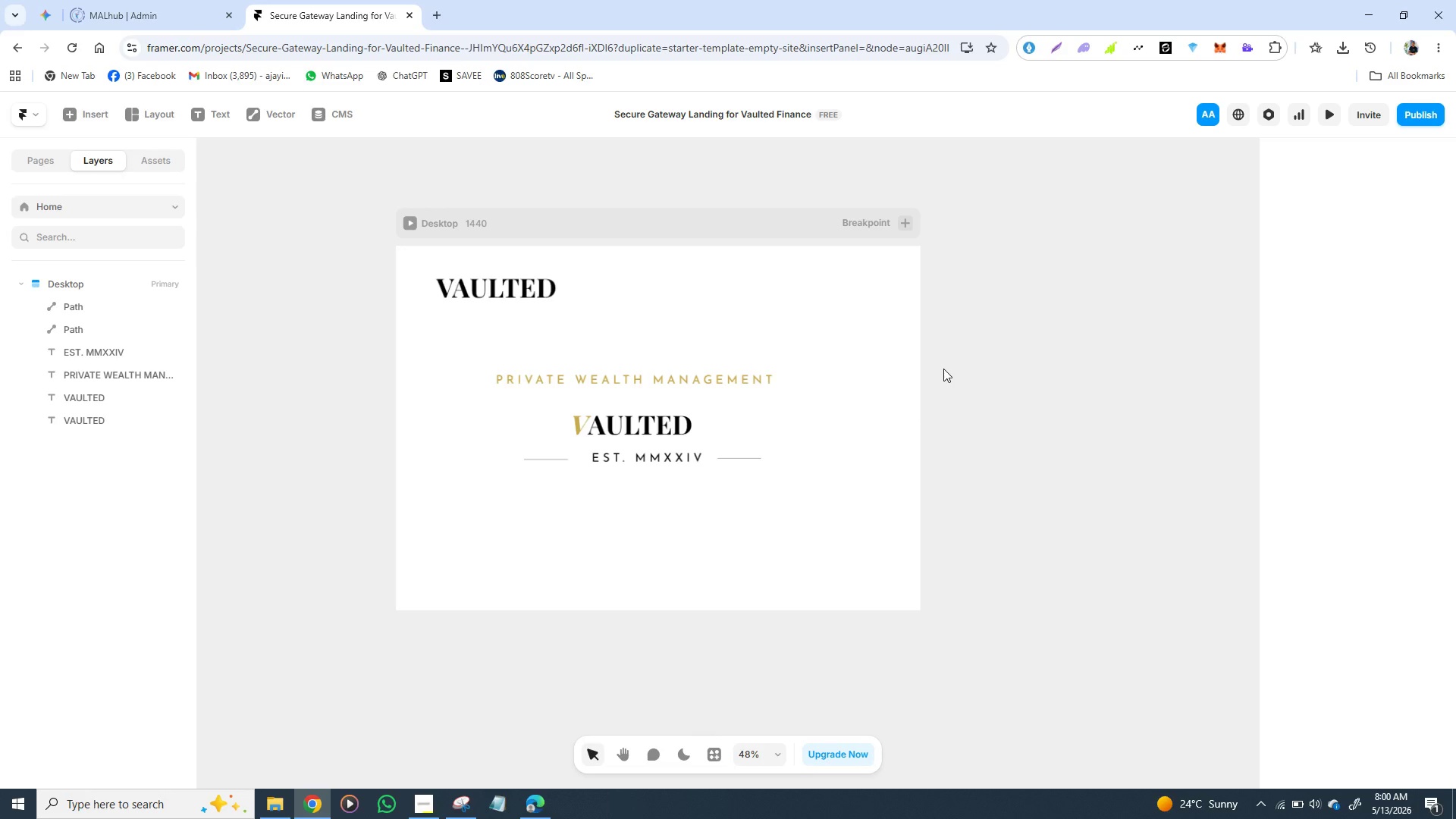 
left_click_drag(start_coordinate=[544, 383], to_coordinate=[573, 375])
 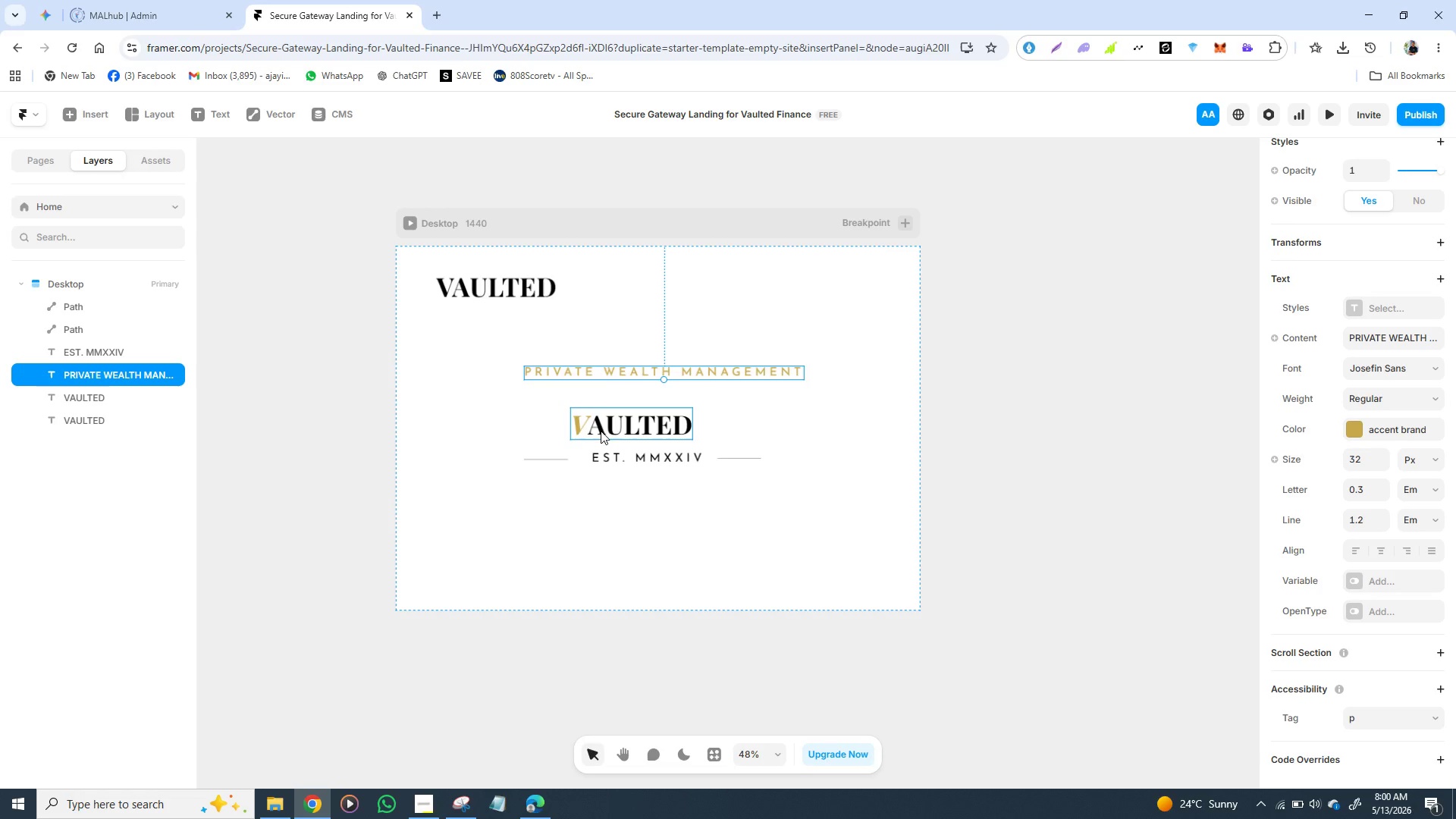 
left_click_drag(start_coordinate=[601, 425], to_coordinate=[623, 419])
 